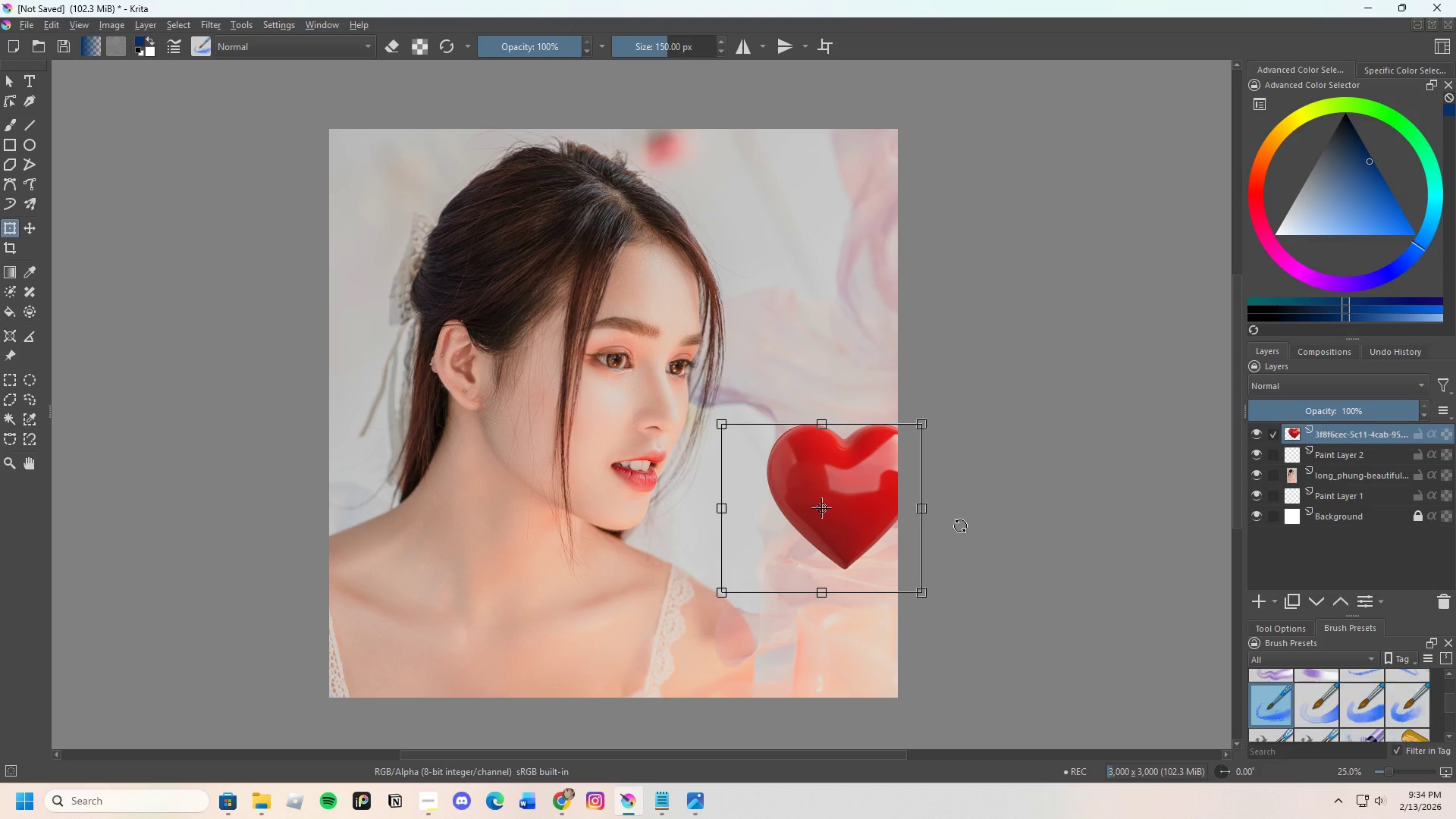 
key(Control+C)
 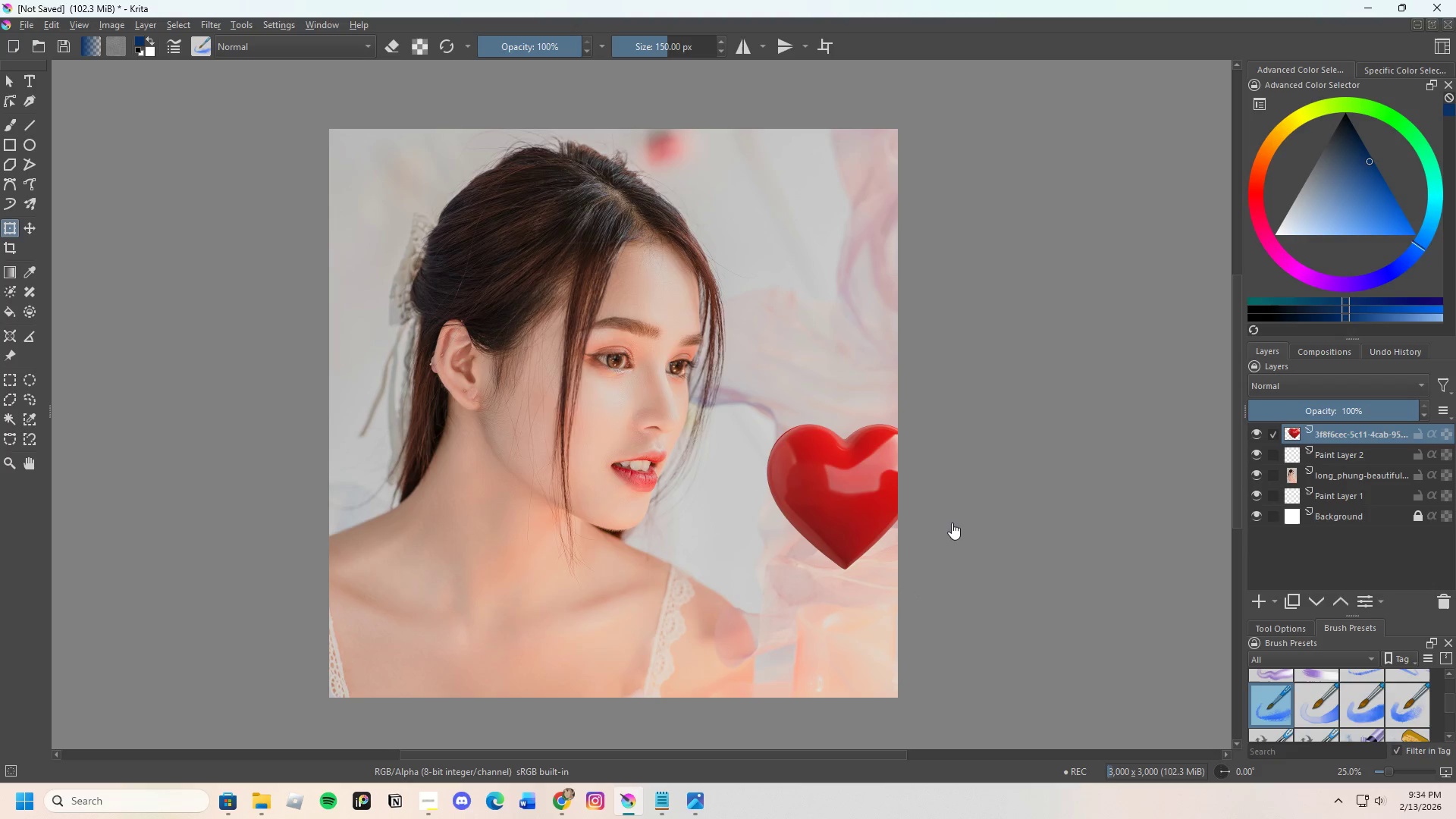 
key(Control+C)
 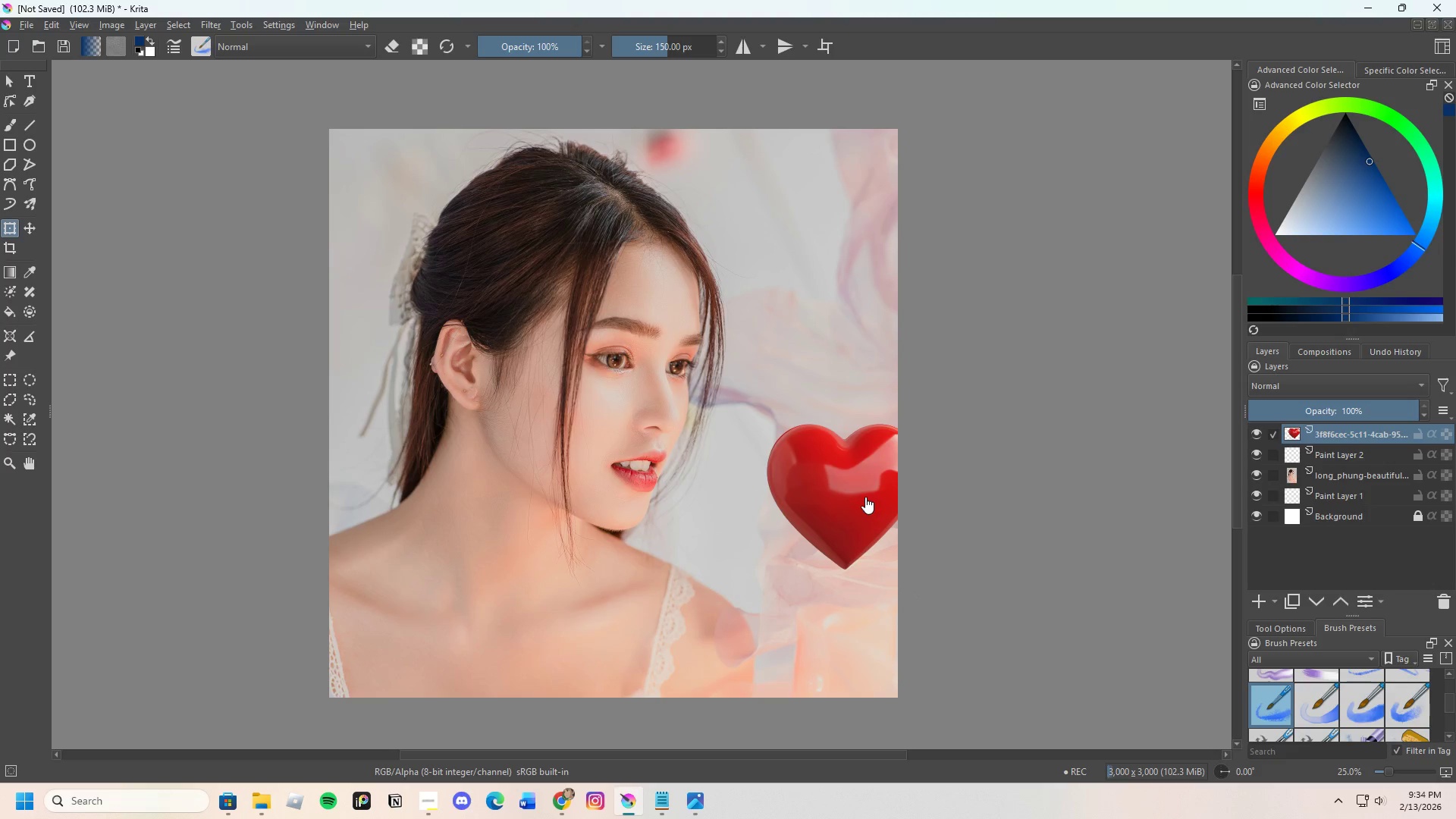 
key(Control+V)
 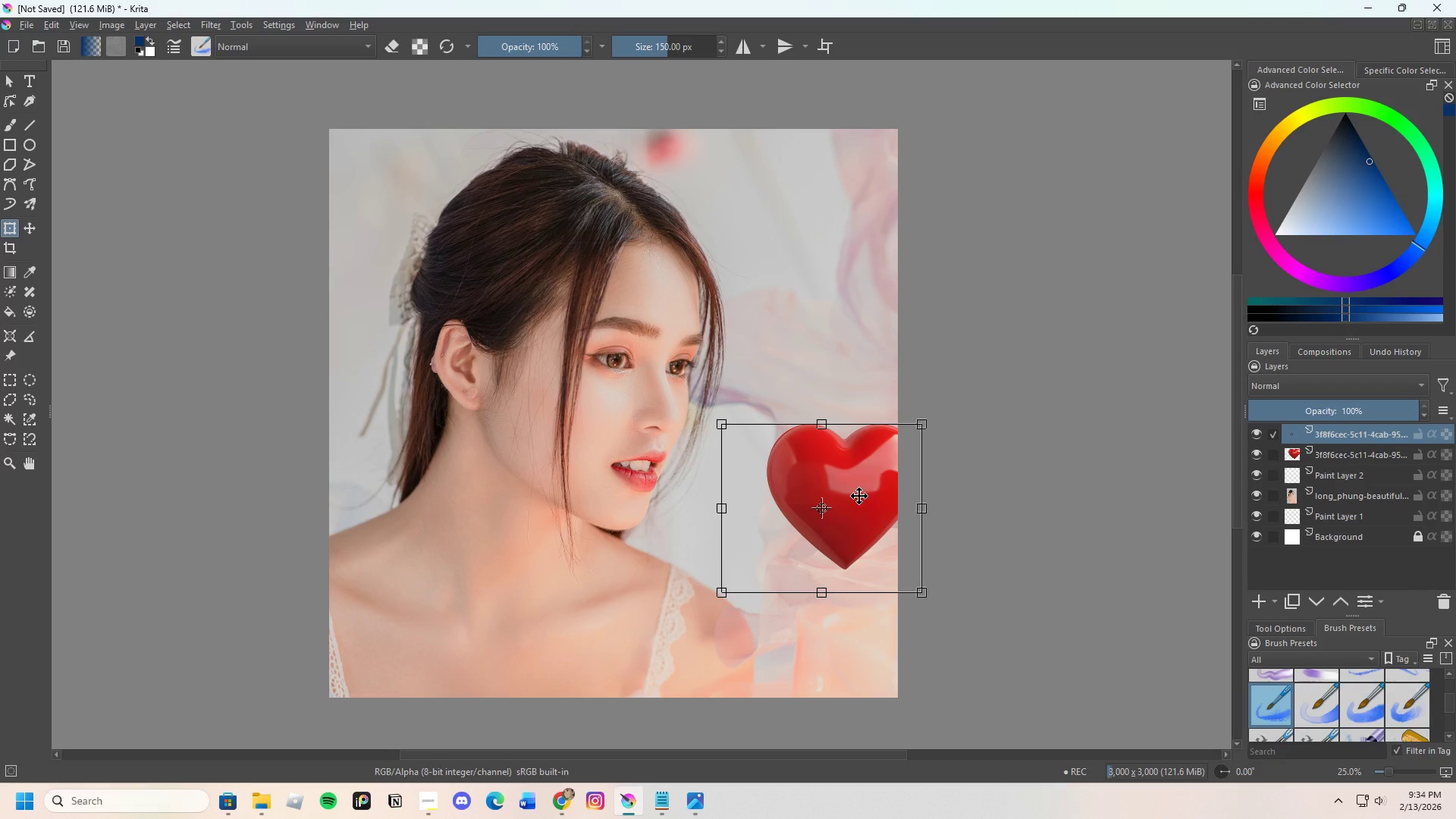 
left_click_drag(start_coordinate=[858, 496], to_coordinate=[681, 295])
 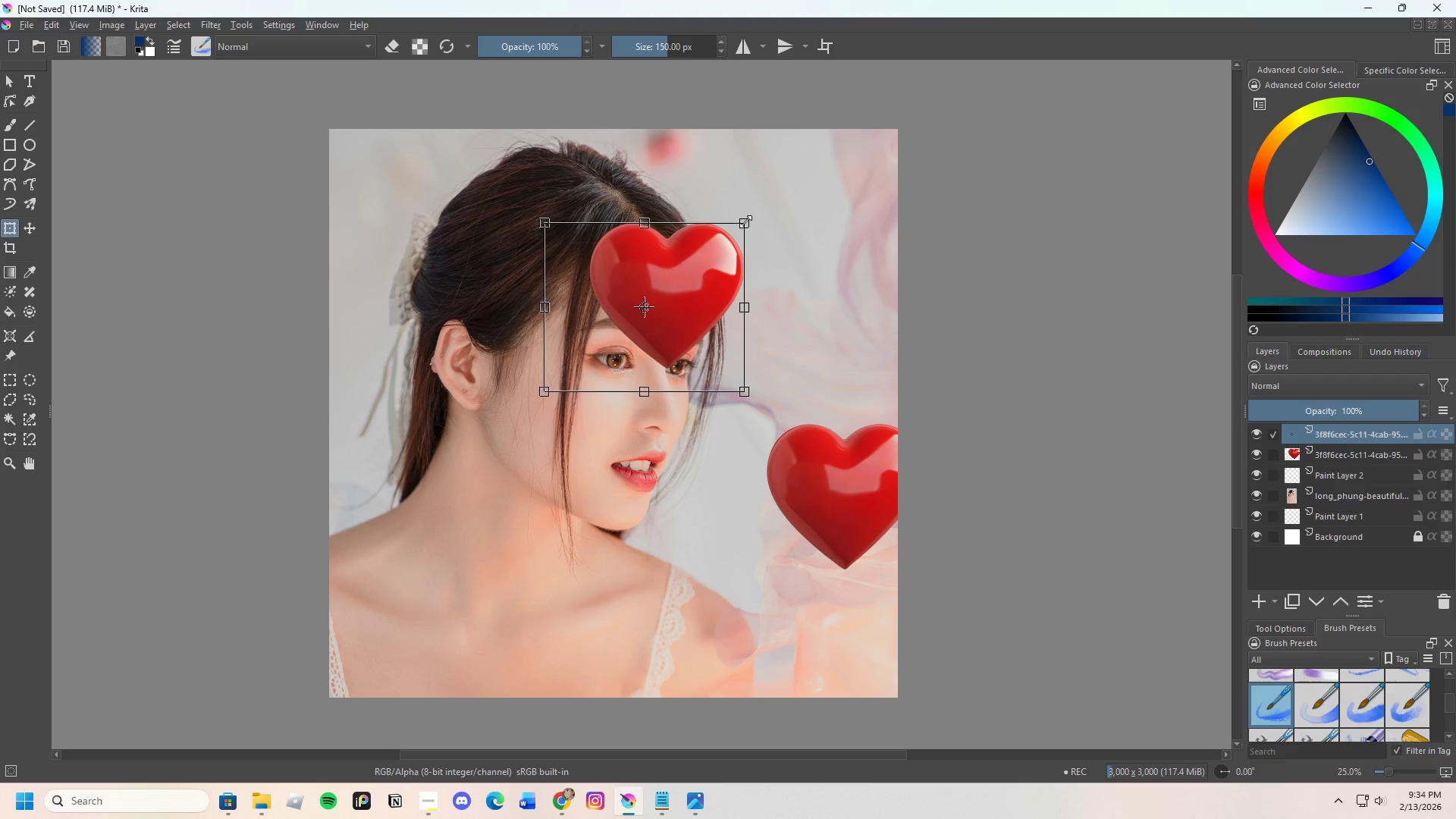 
left_click_drag(start_coordinate=[745, 221], to_coordinate=[687, 263])
 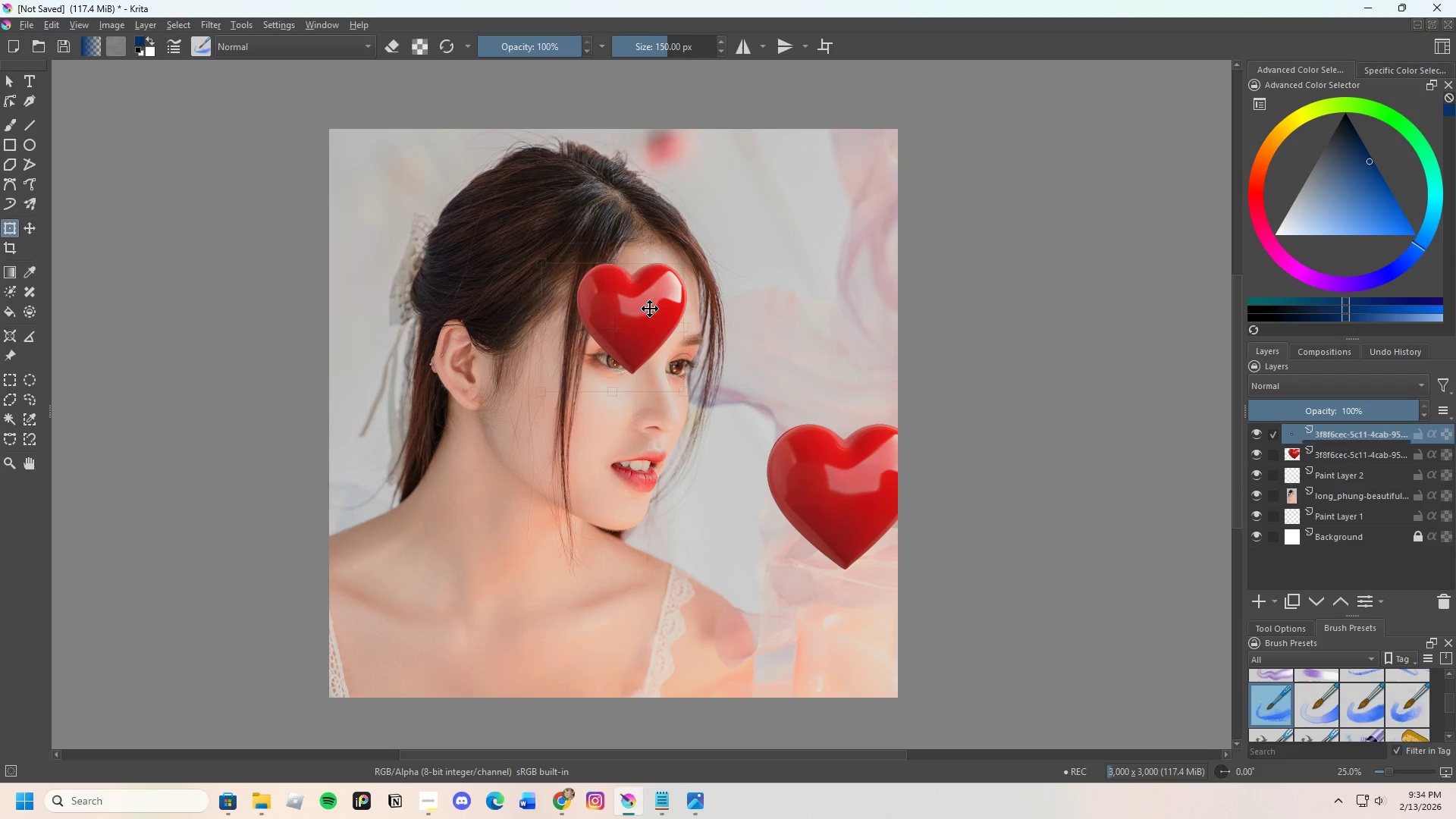 
left_click_drag(start_coordinate=[656, 310], to_coordinate=[414, 187])
 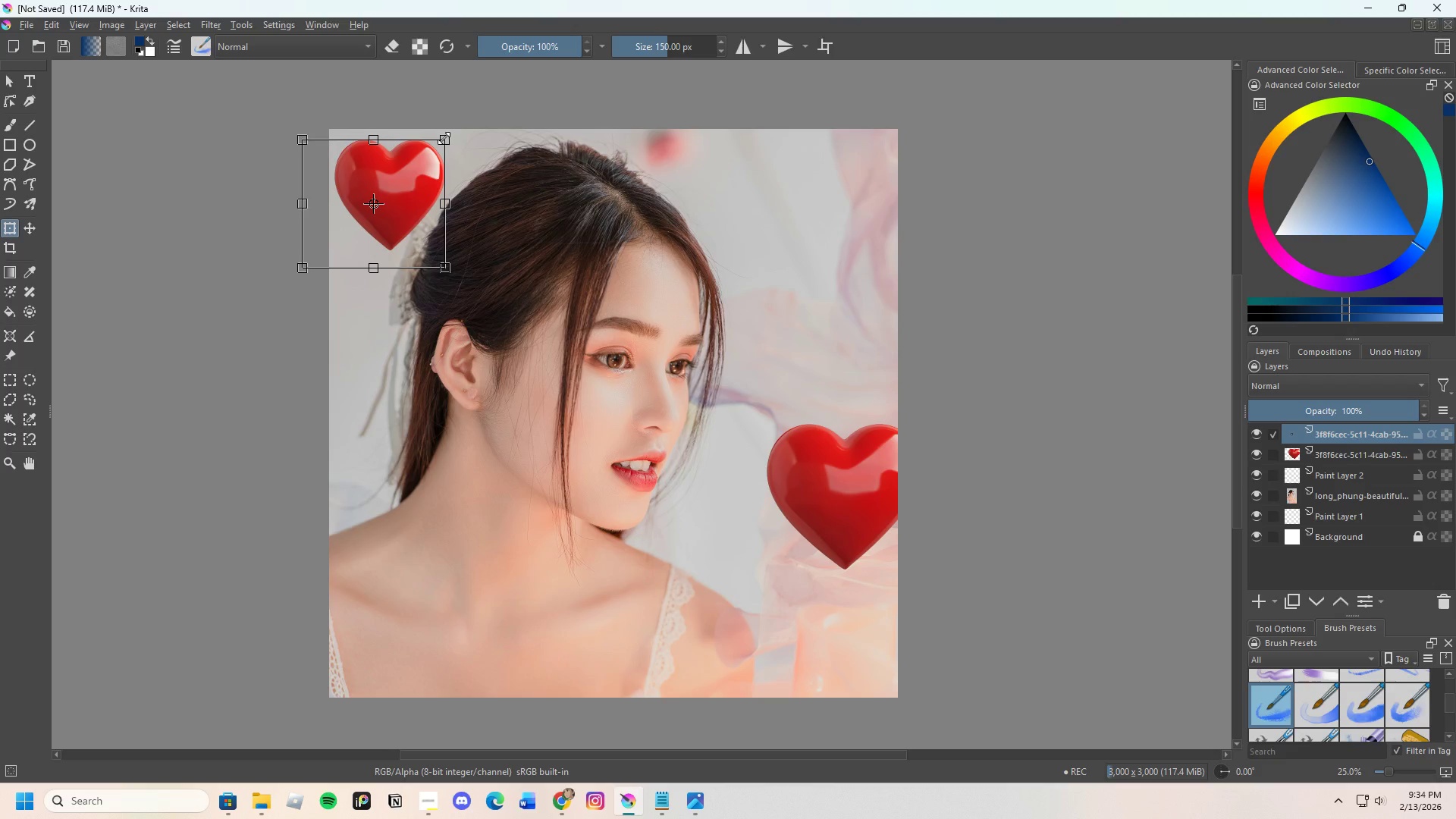 
left_click_drag(start_coordinate=[444, 138], to_coordinate=[412, 191])
 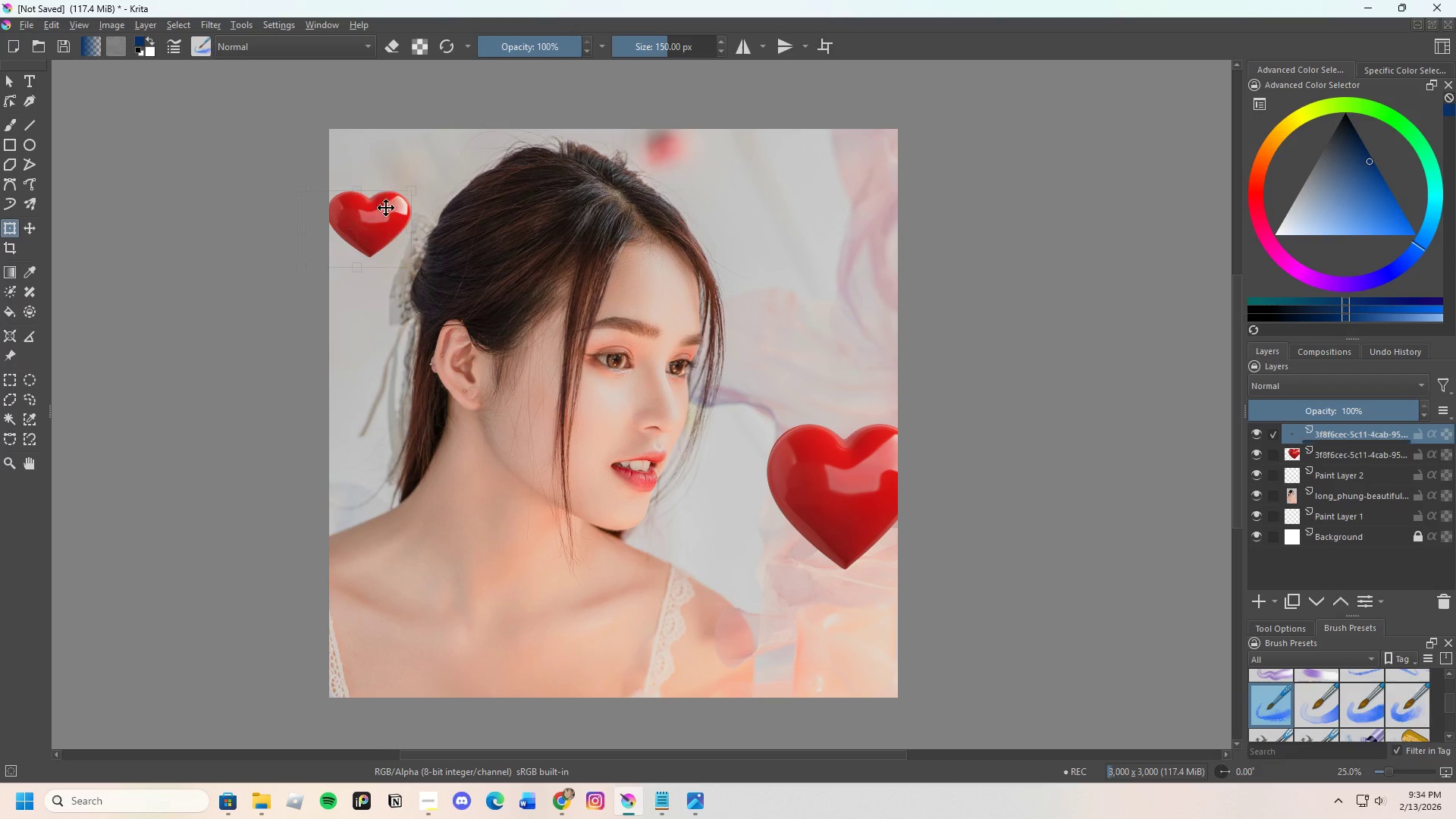 
left_click_drag(start_coordinate=[380, 219], to_coordinate=[384, 177])
 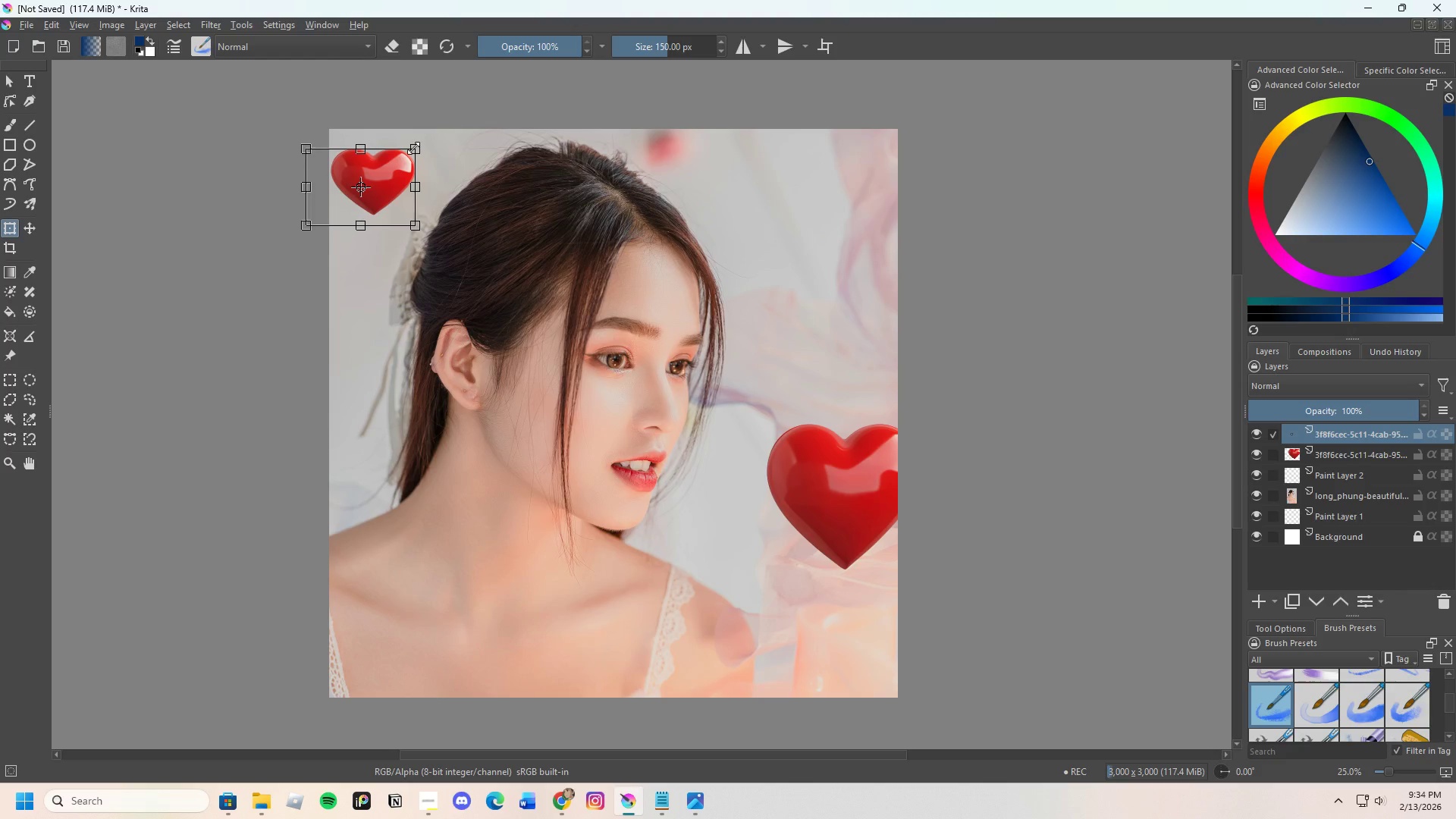 
left_click_drag(start_coordinate=[413, 148], to_coordinate=[403, 143])
 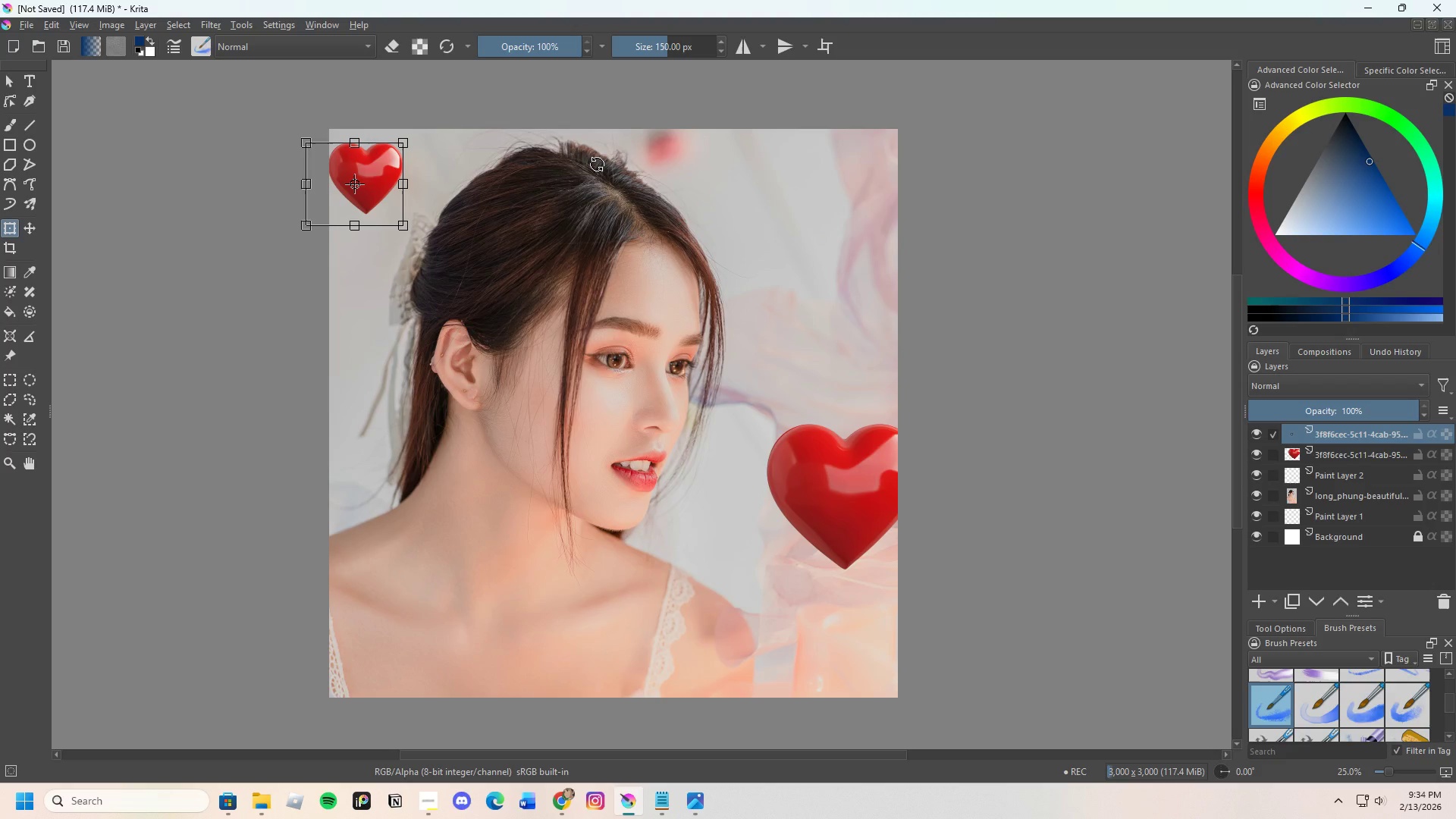 
wait(8.58)
 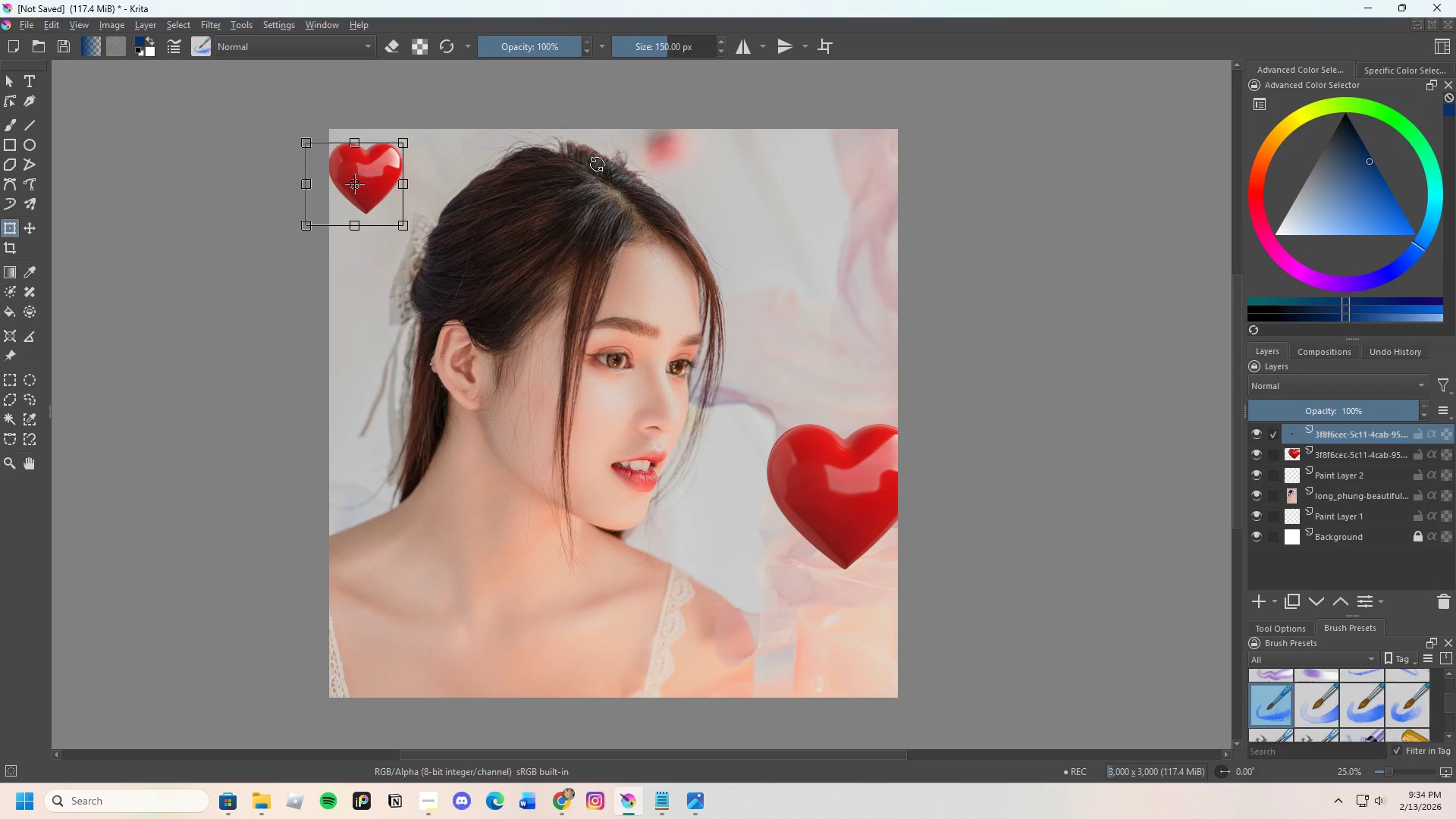 
hold_key(key=C, duration=0.34)
 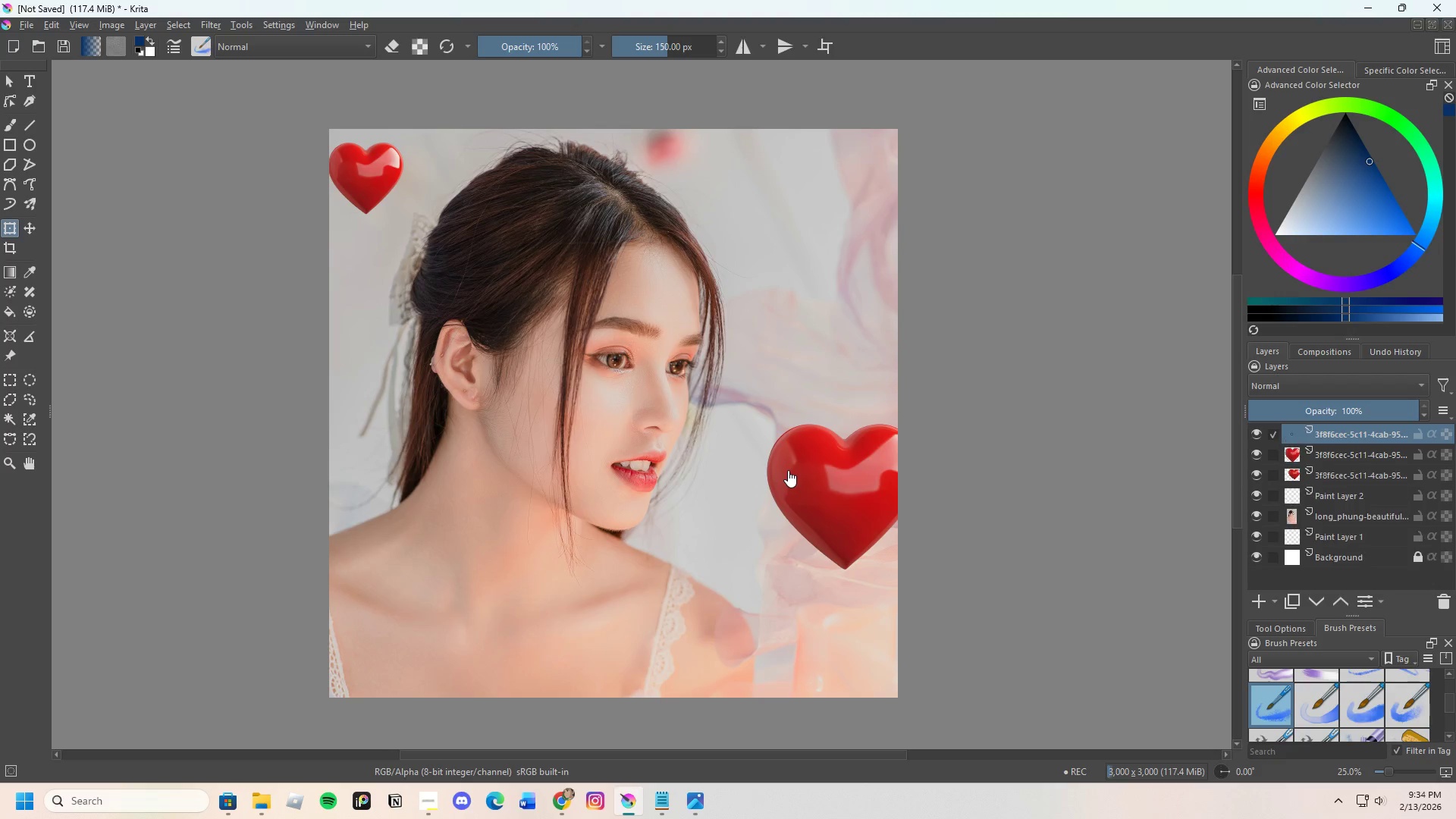 
key(Control+V)
 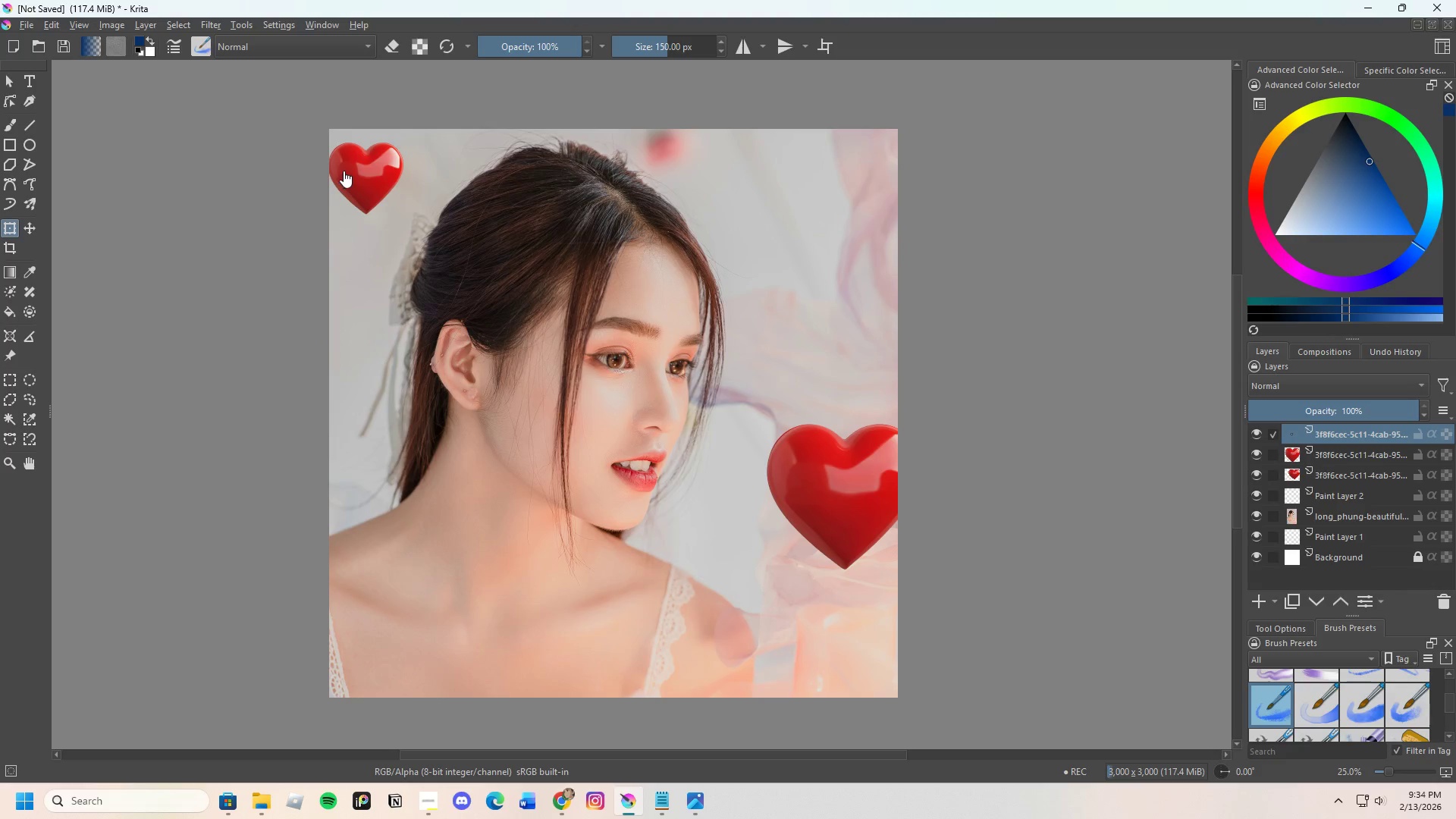 
left_click([350, 174])
 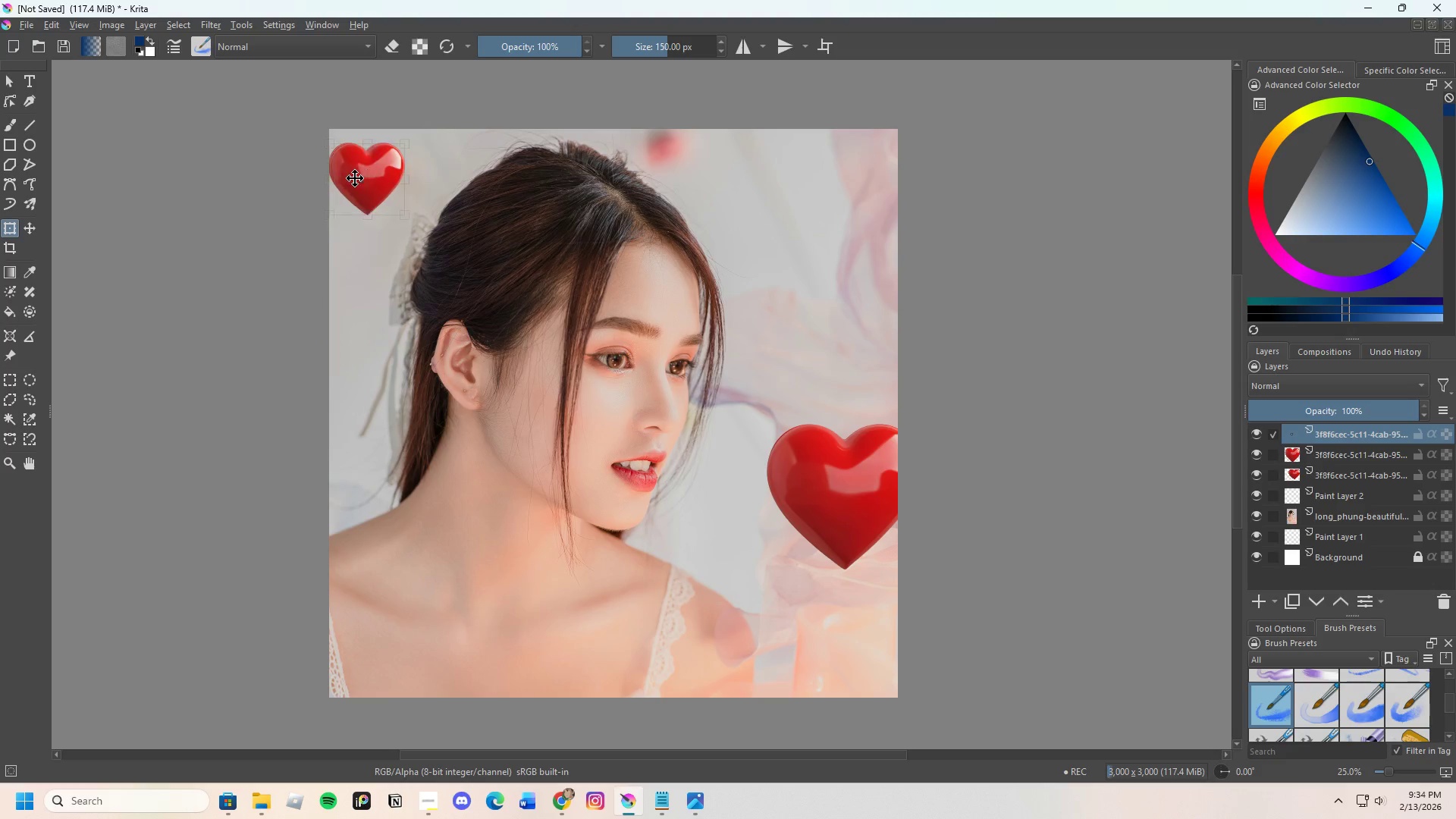 
left_click_drag(start_coordinate=[353, 174], to_coordinate=[673, 538])
 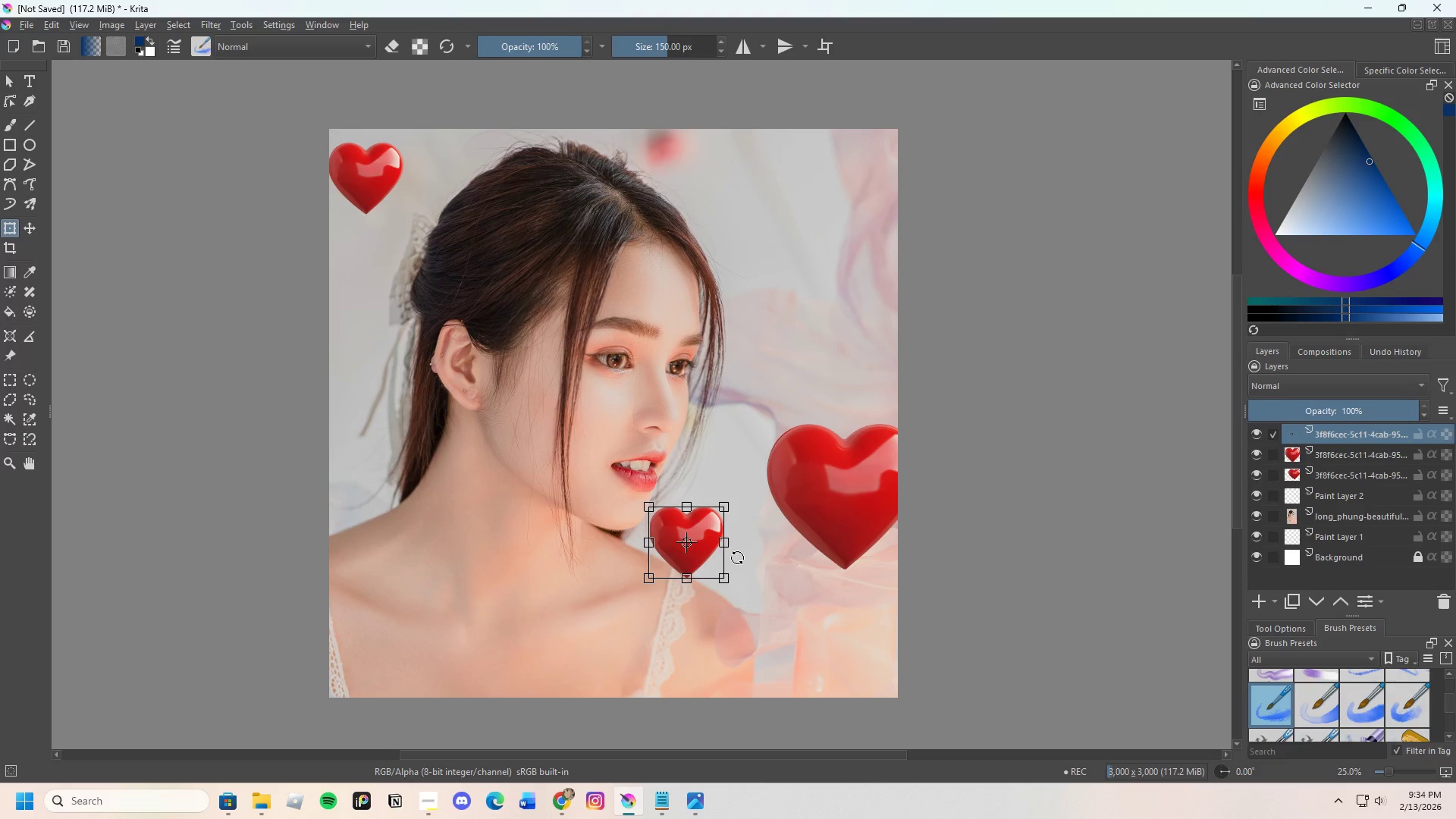 
left_click_drag(start_coordinate=[737, 557], to_coordinate=[734, 538])
 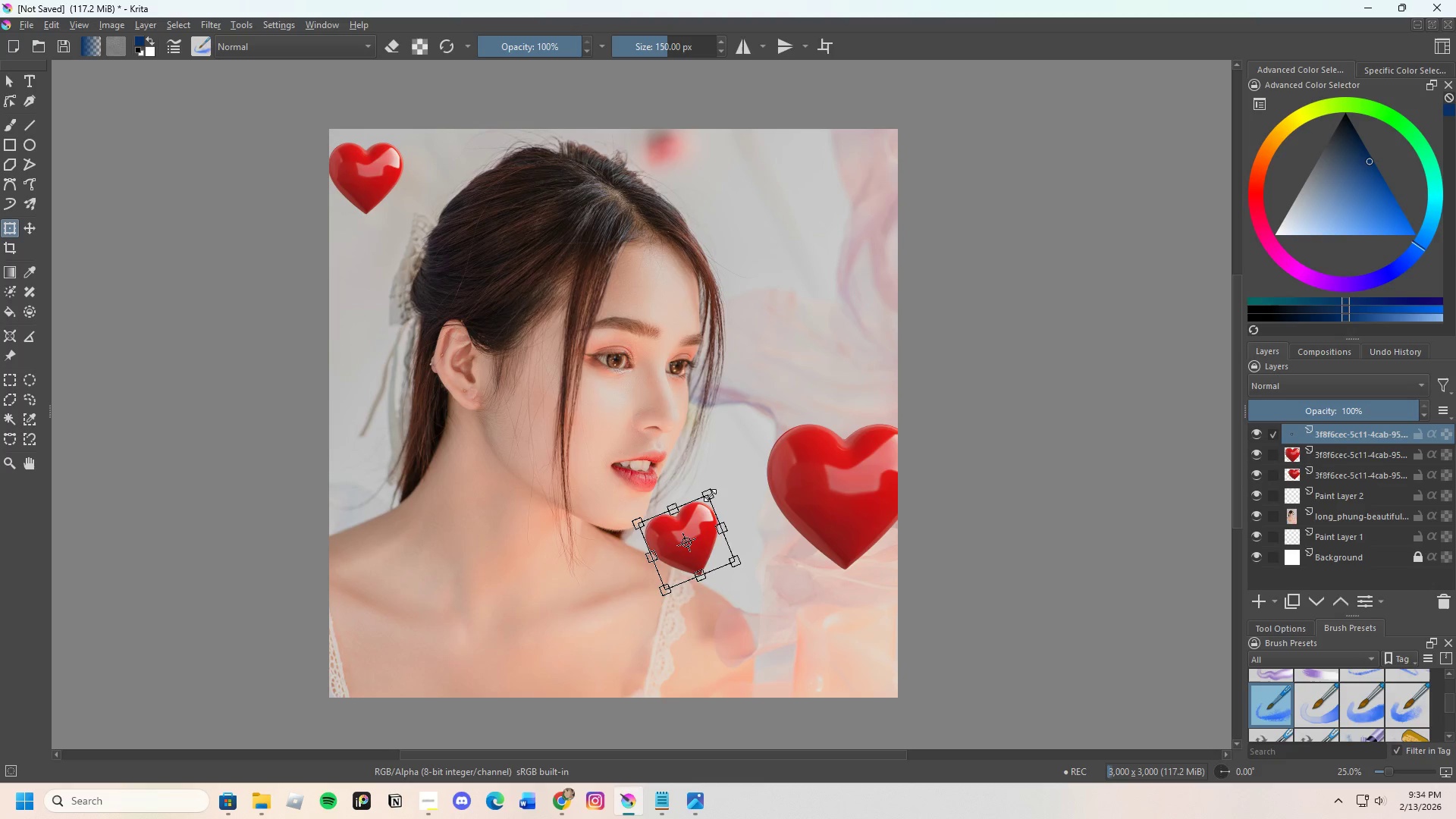 
left_click_drag(start_coordinate=[710, 495], to_coordinate=[701, 519])
 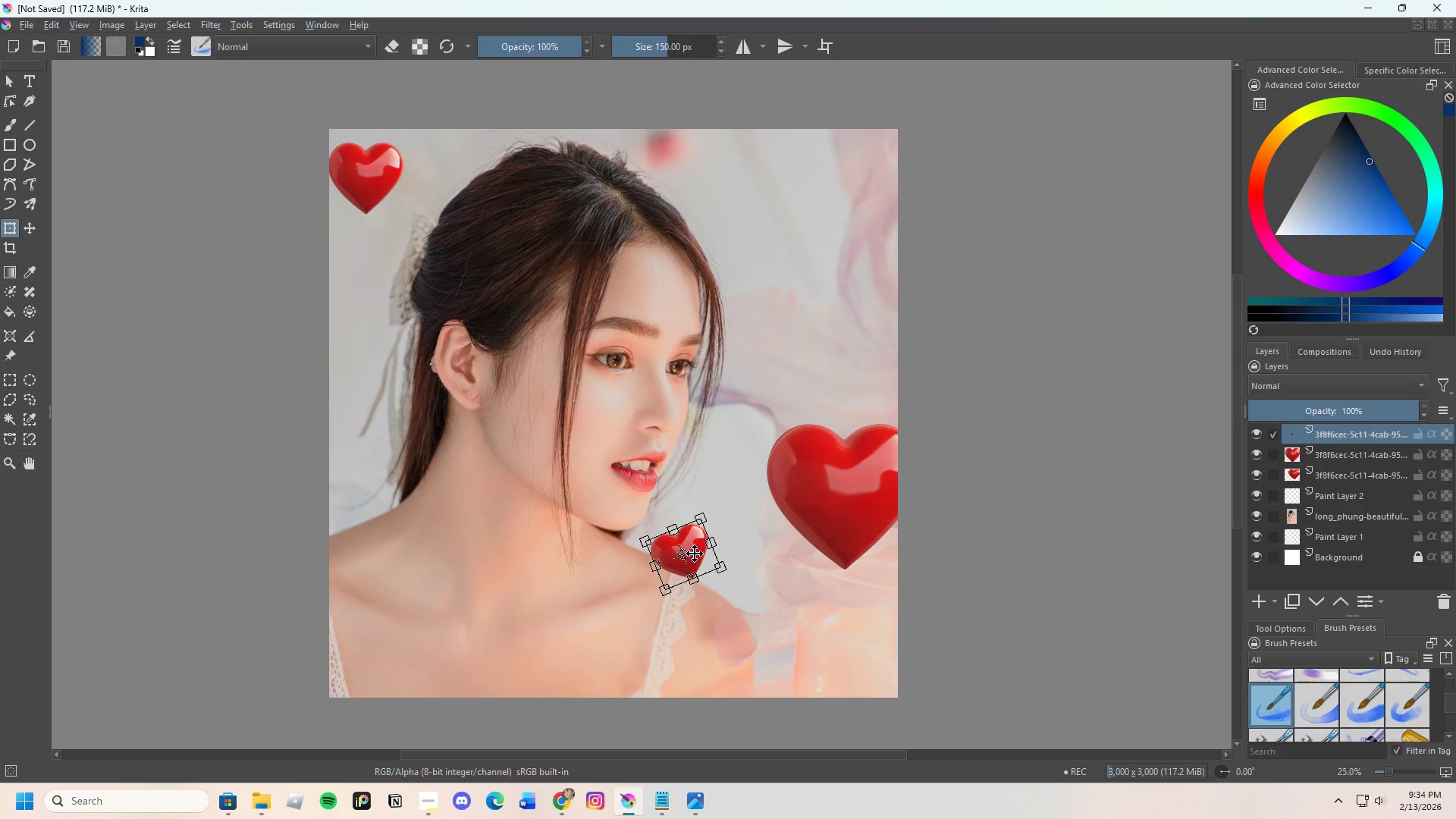 
left_click_drag(start_coordinate=[697, 554], to_coordinate=[778, 587])
 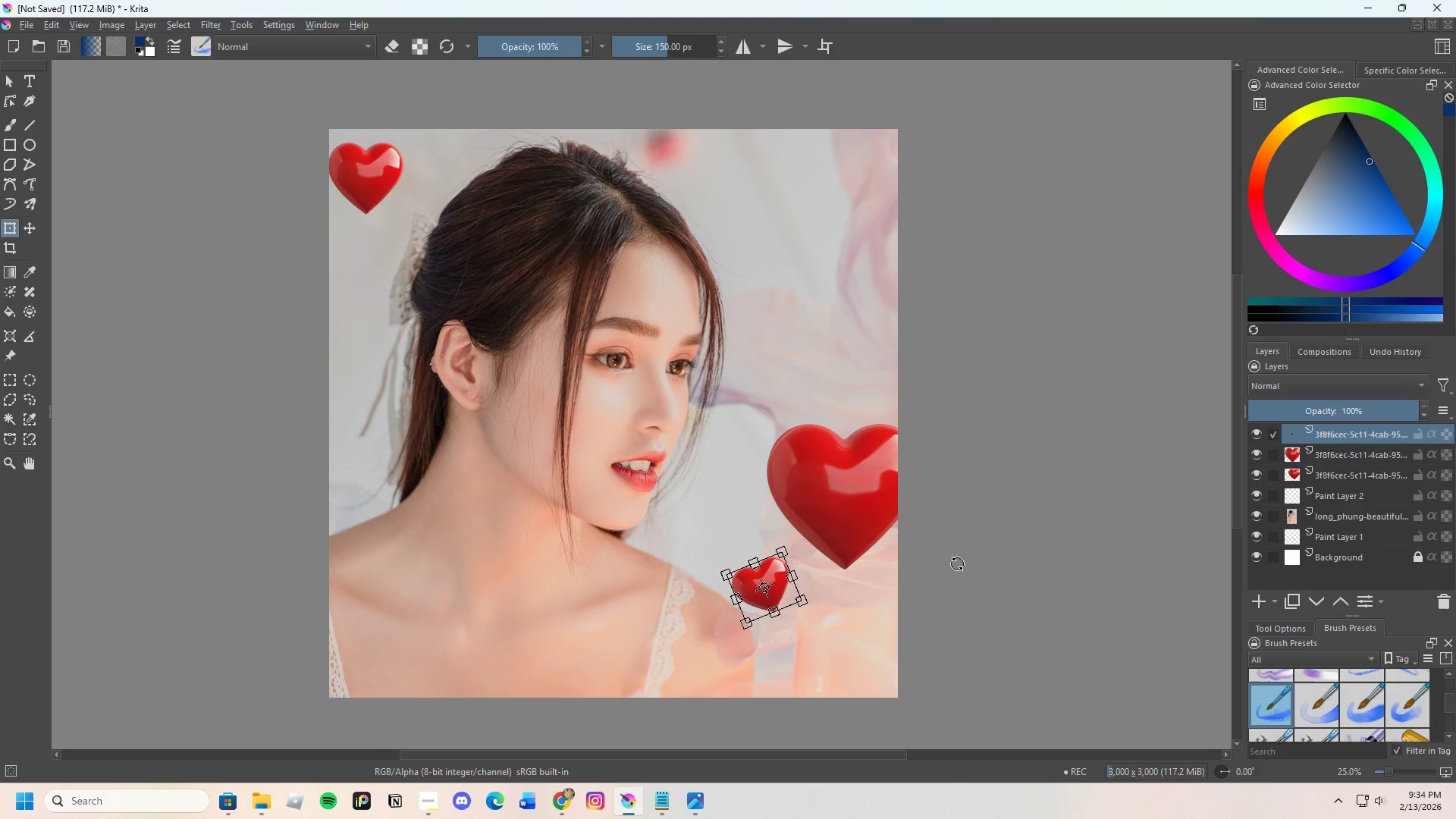 
left_click([957, 563])
 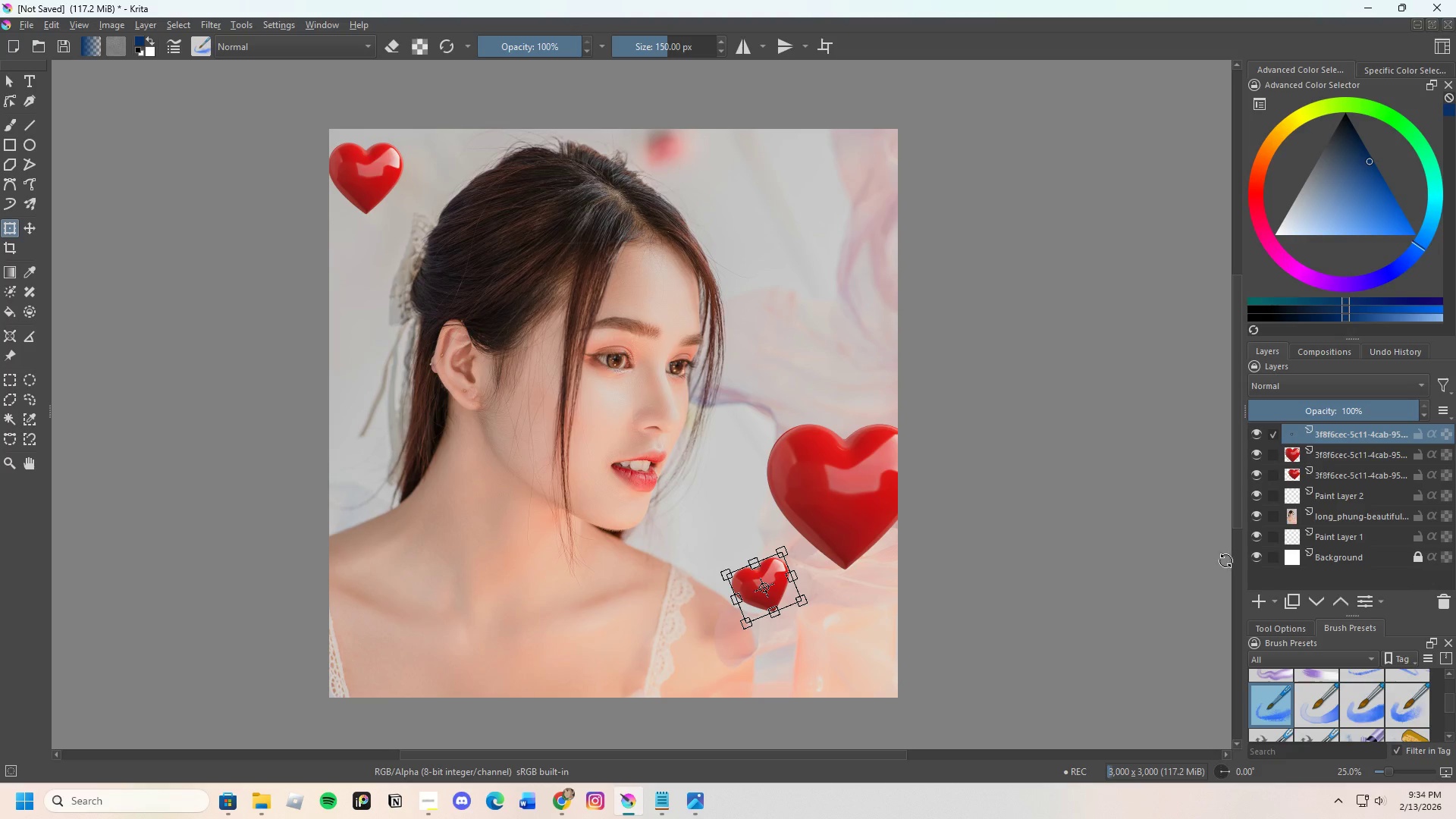 
left_click([1254, 602])
 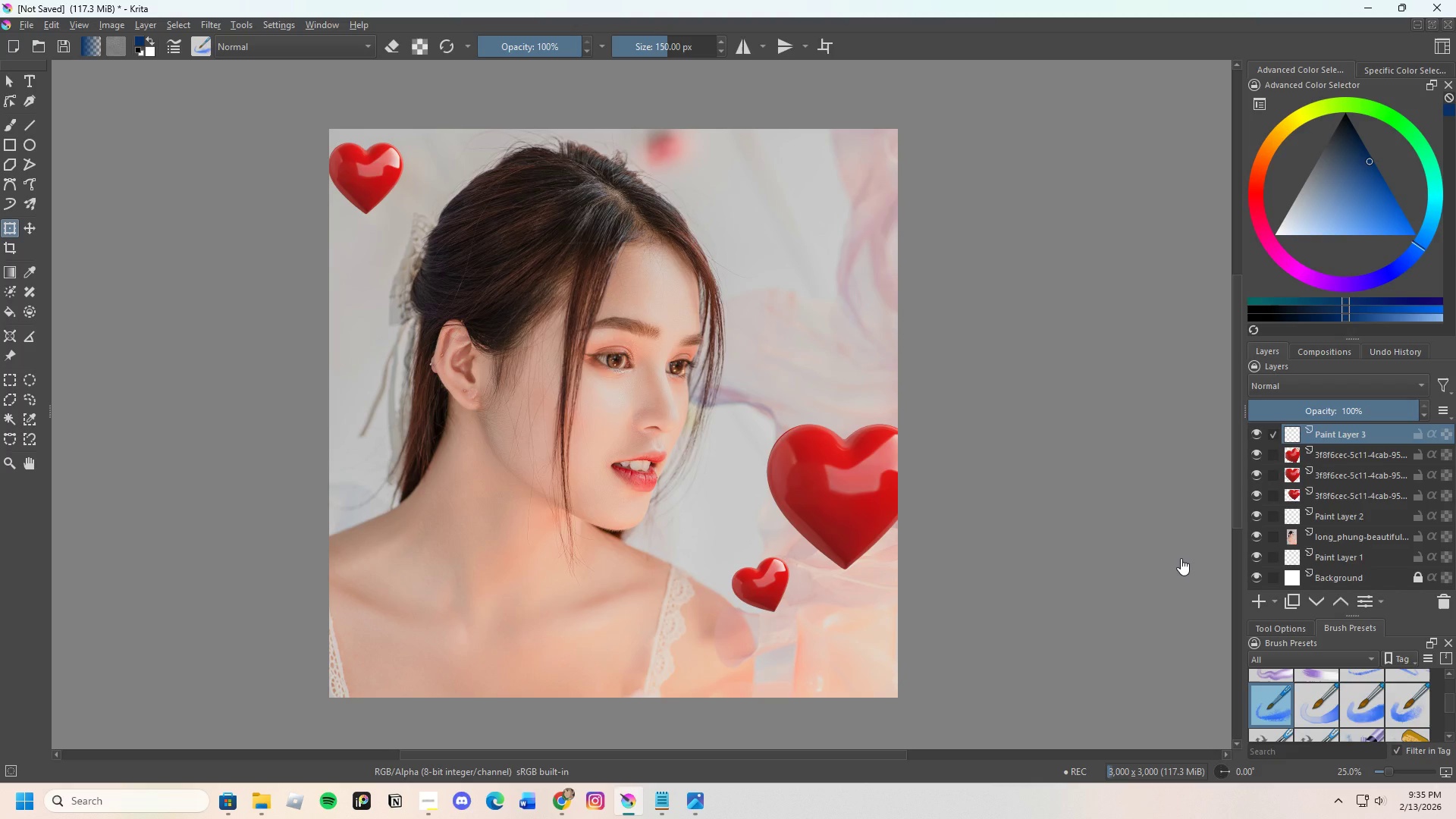 
wait(8.8)
 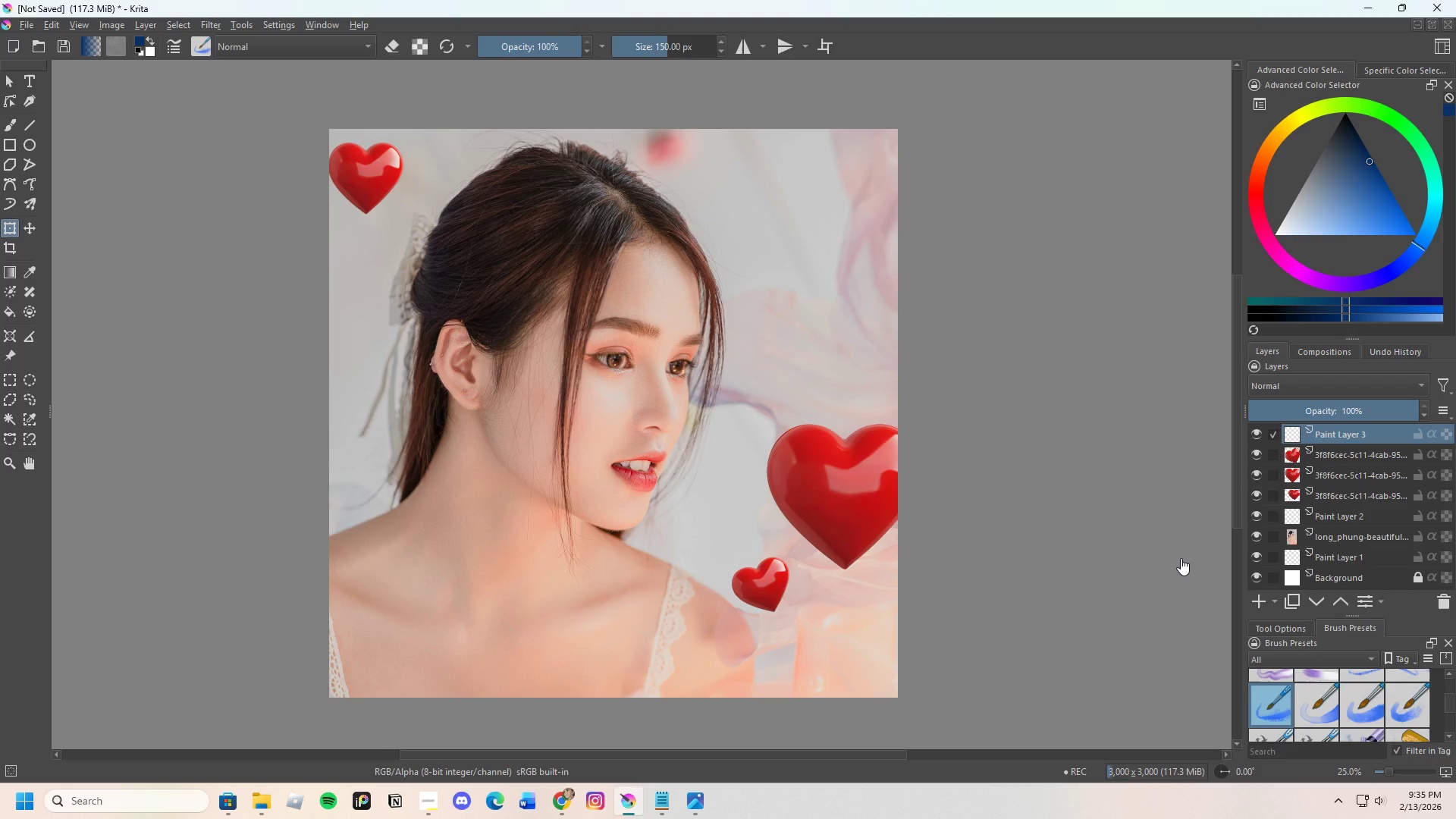 
left_click([139, 23])
 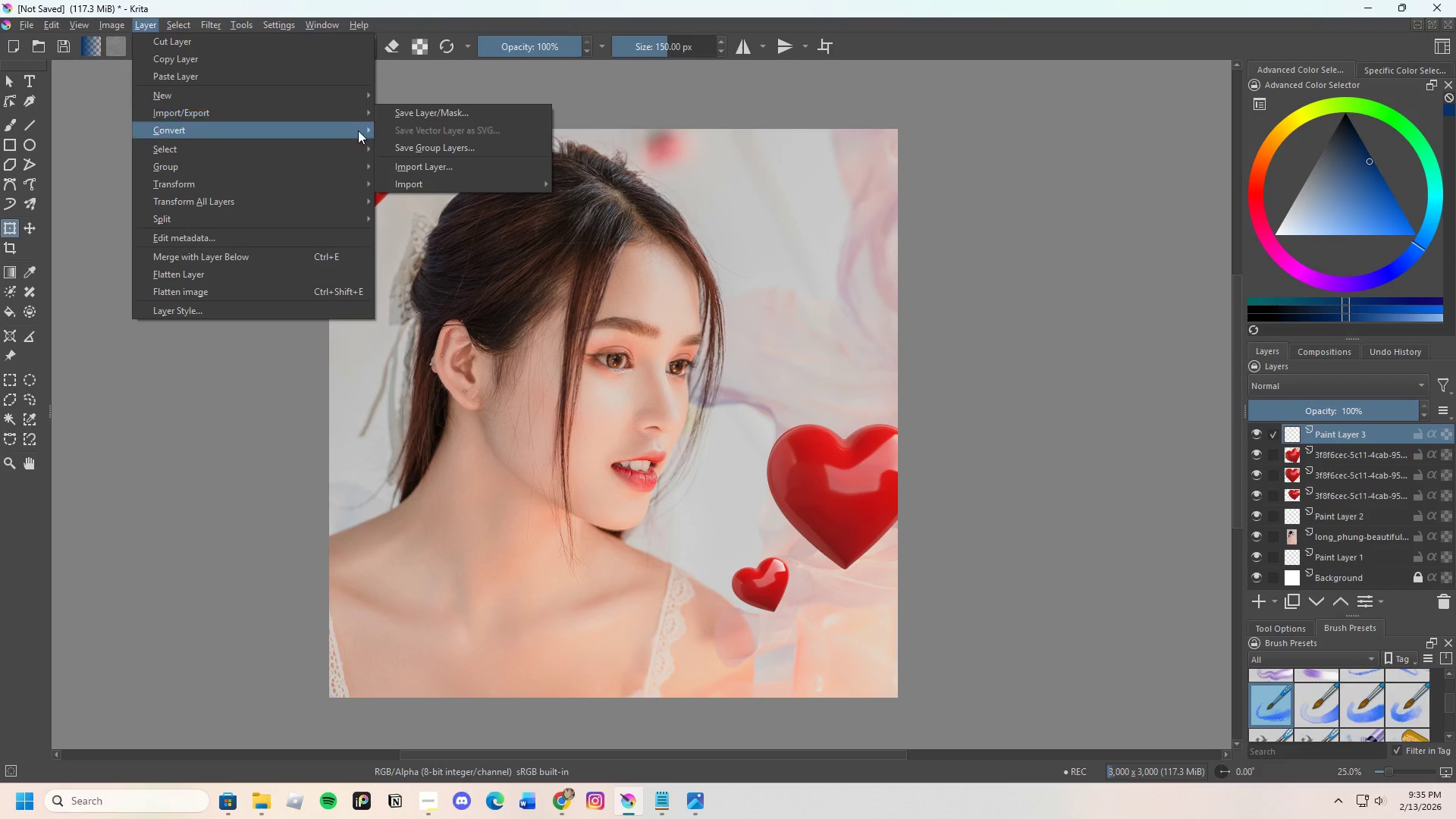 
left_click([428, 160])
 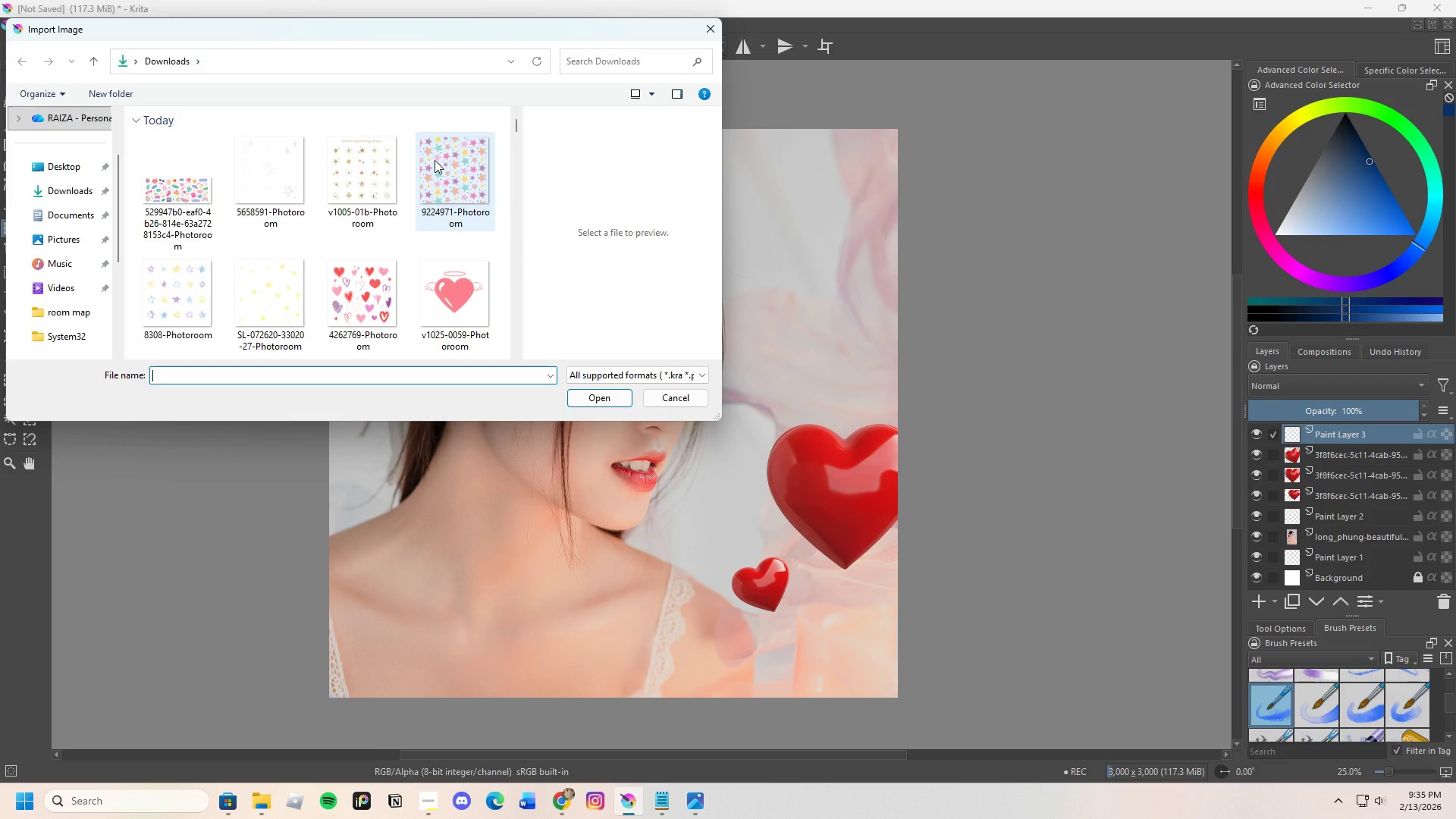 
wait(11.22)
 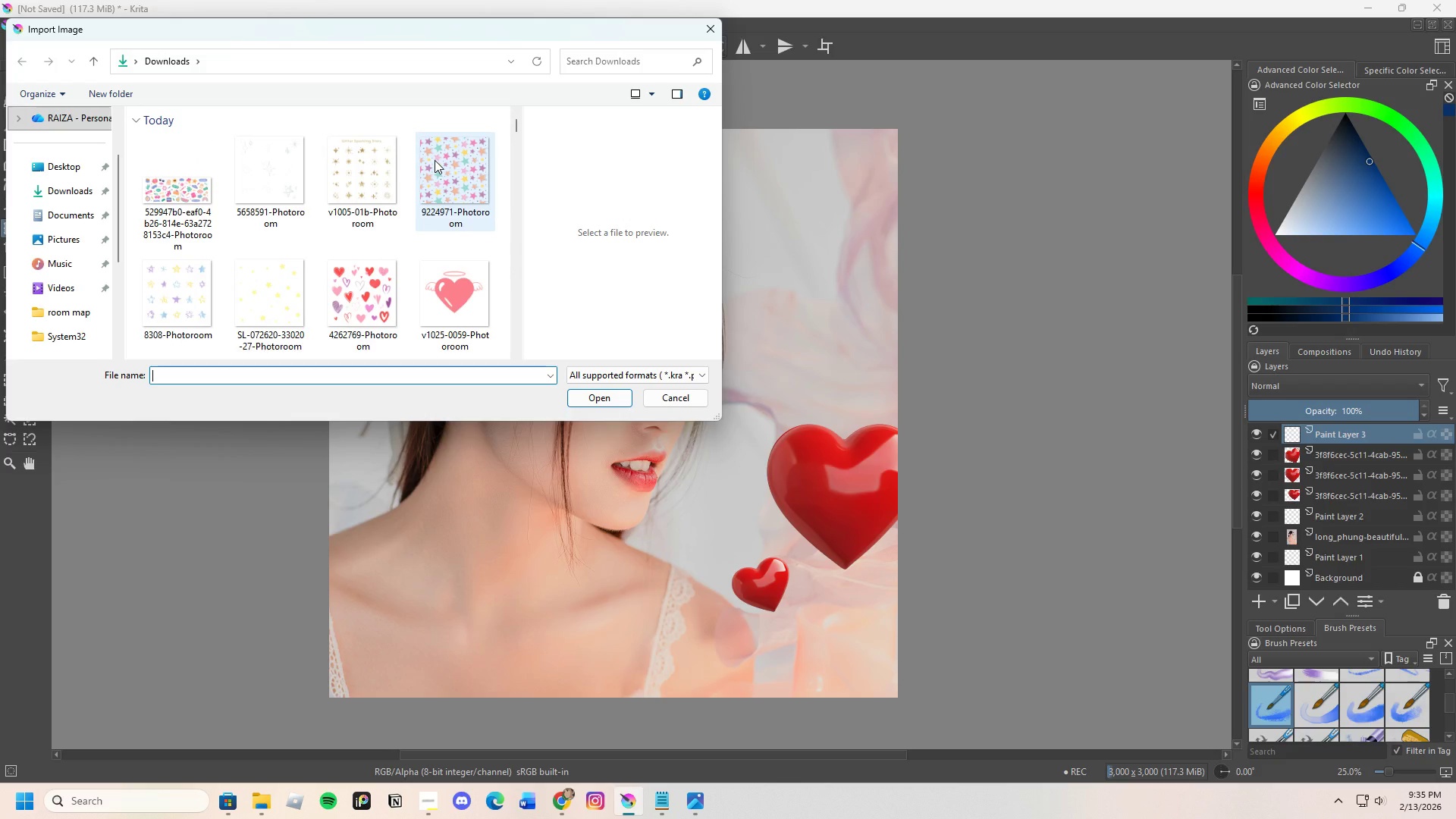 
left_click([202, 281])
 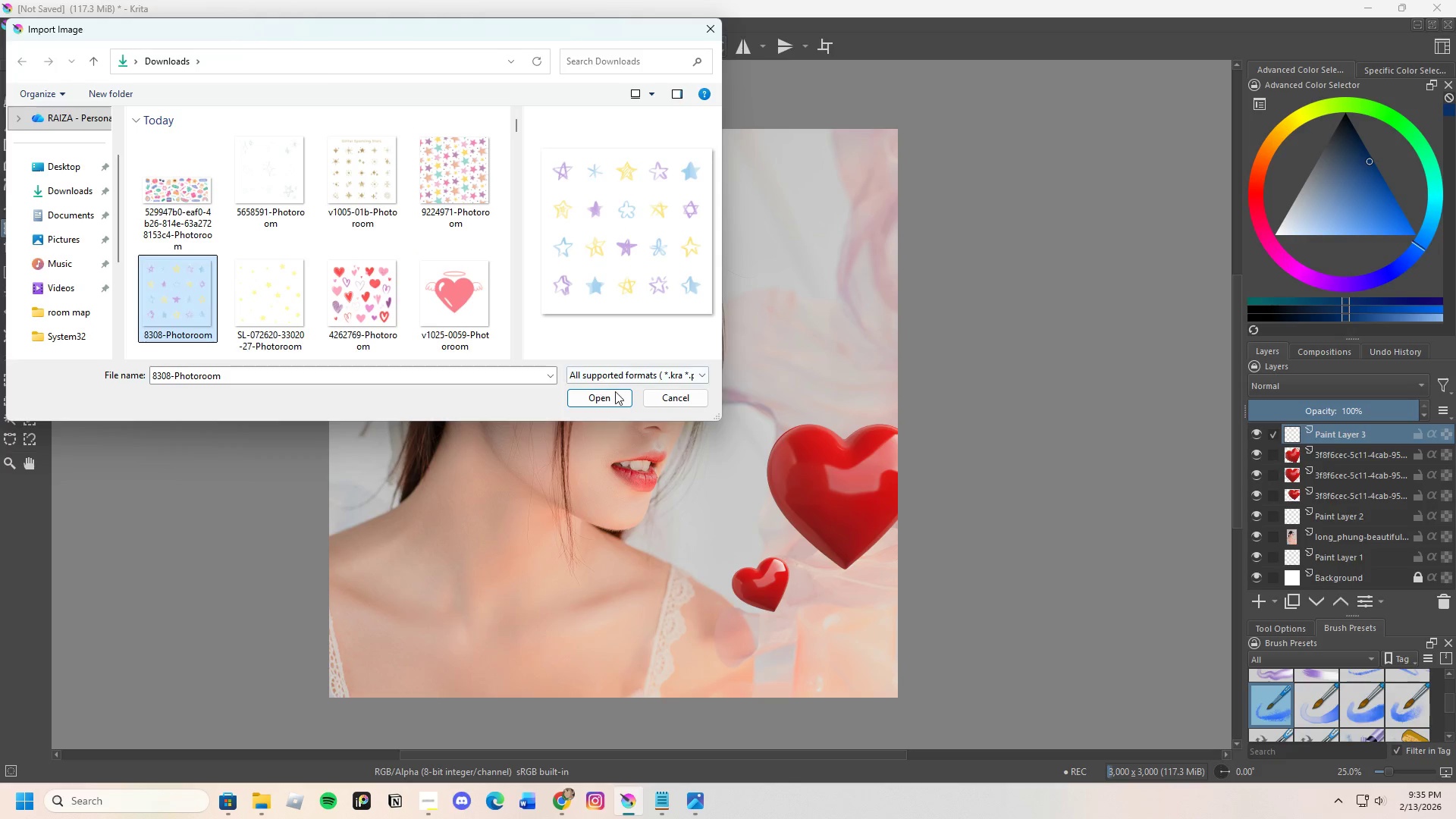 
left_click([615, 392])
 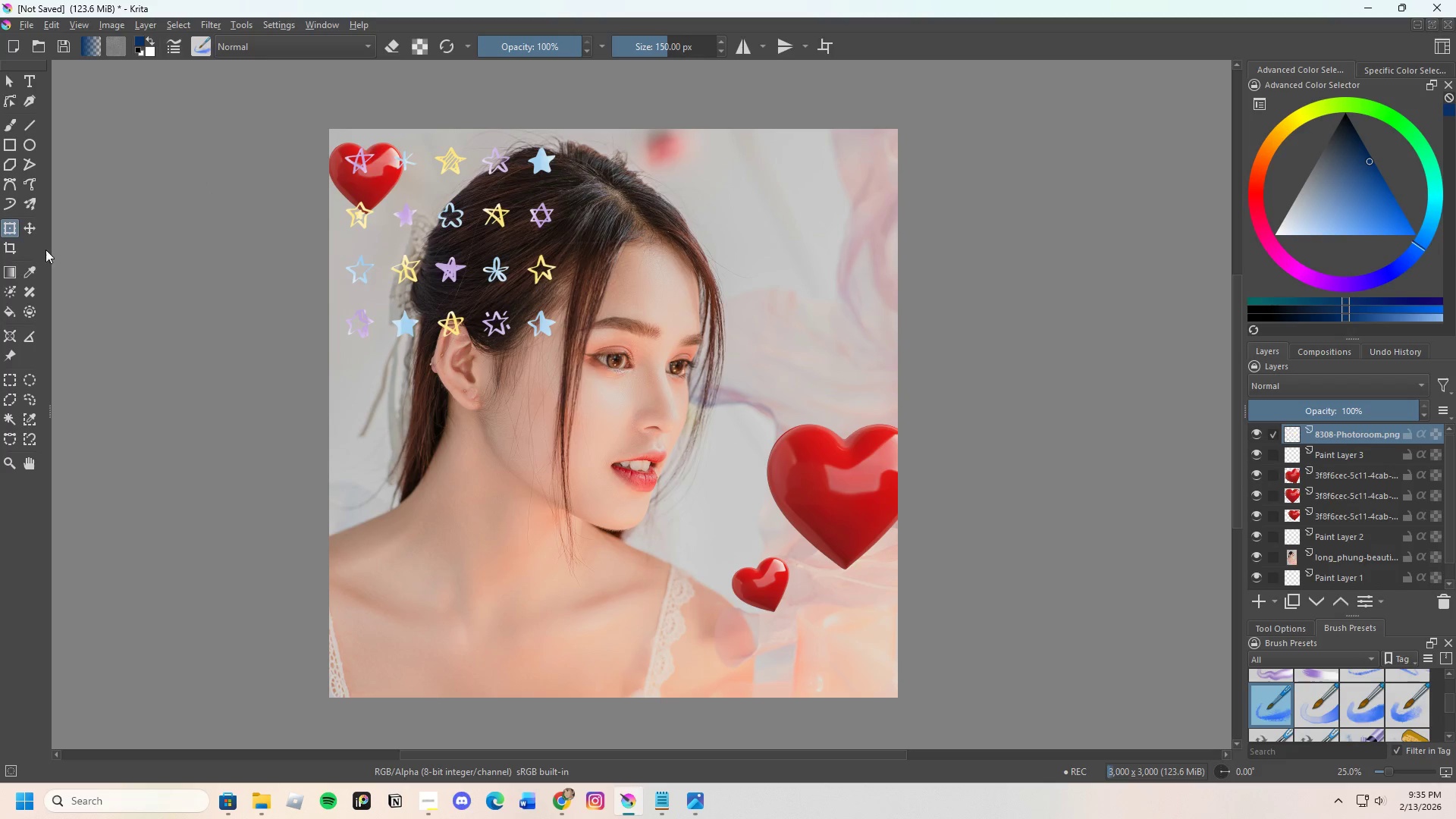 
left_click_drag(start_coordinate=[441, 236], to_coordinate=[530, 323])
 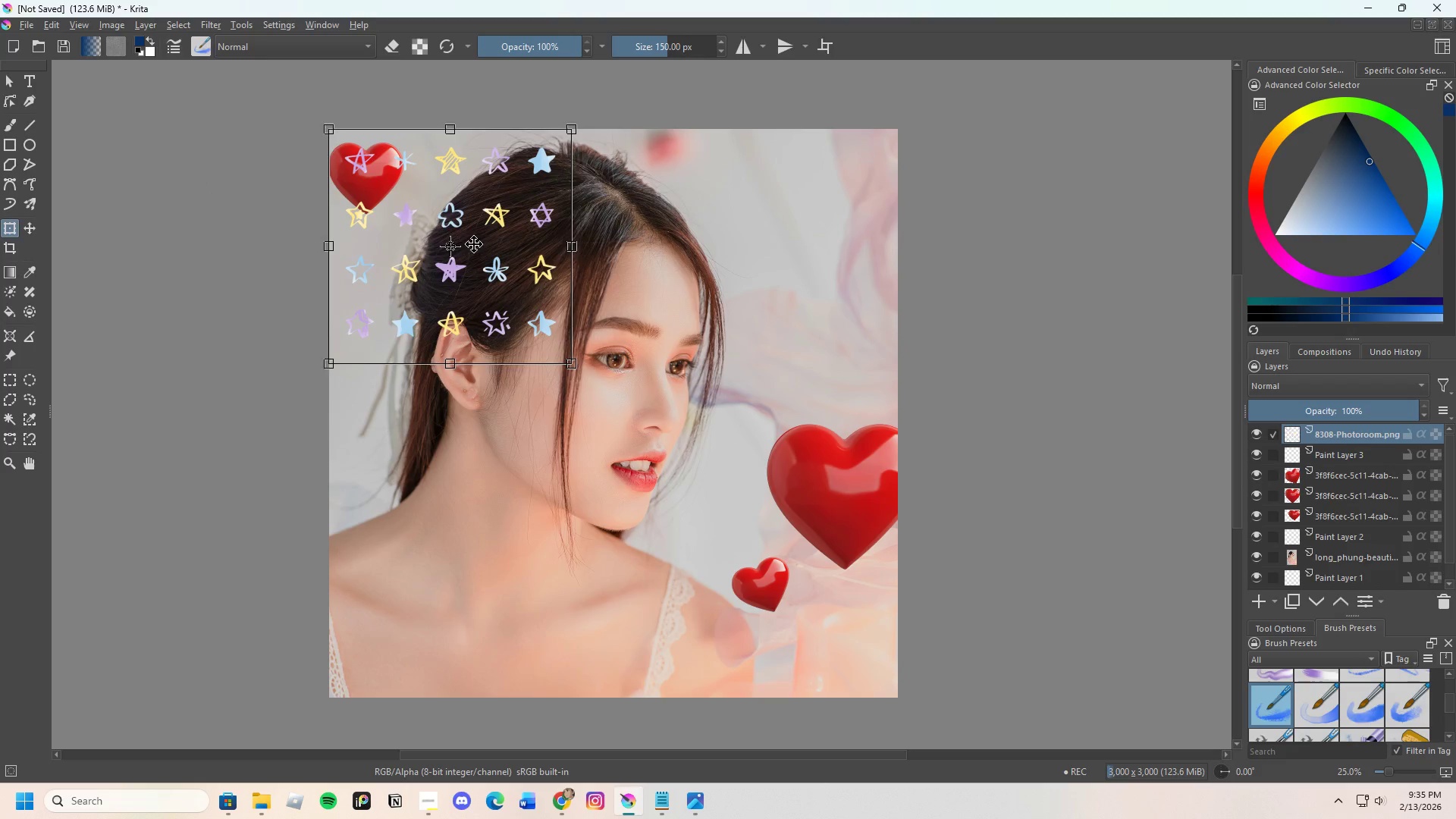 
left_click_drag(start_coordinate=[474, 244], to_coordinate=[580, 372])
 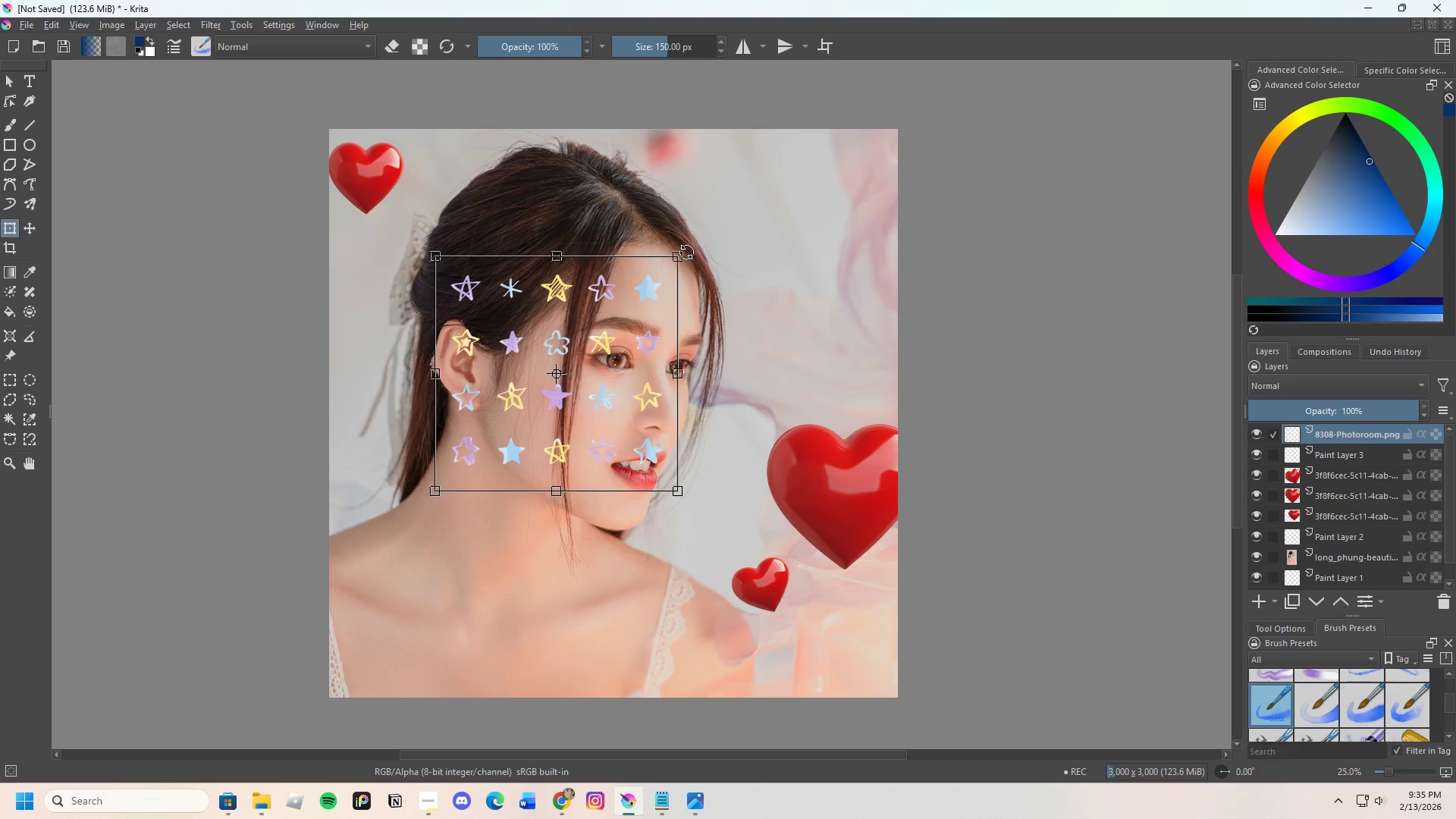 
left_click_drag(start_coordinate=[679, 255], to_coordinate=[769, 192])
 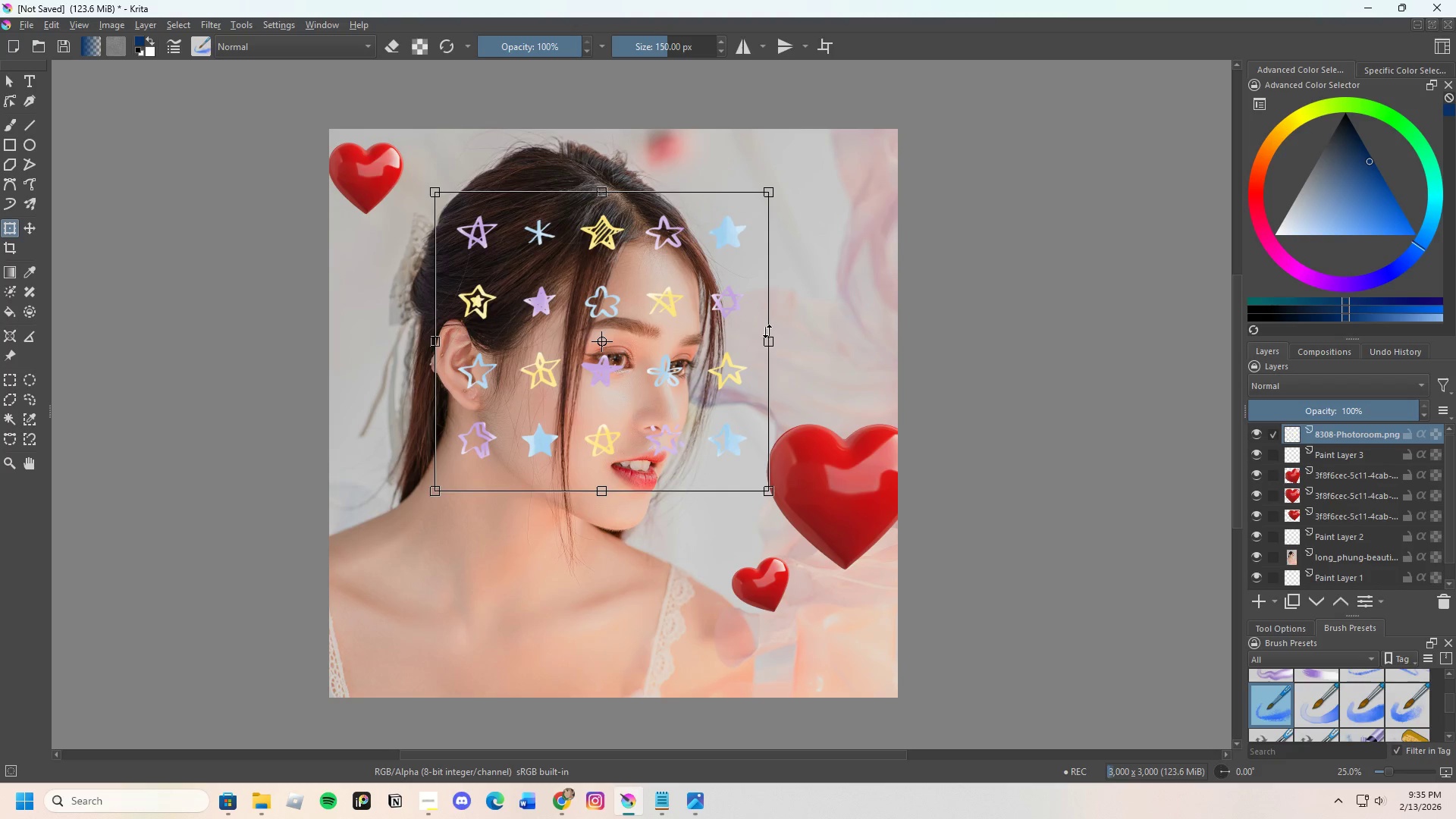 
left_click_drag(start_coordinate=[770, 341], to_coordinate=[743, 338])
 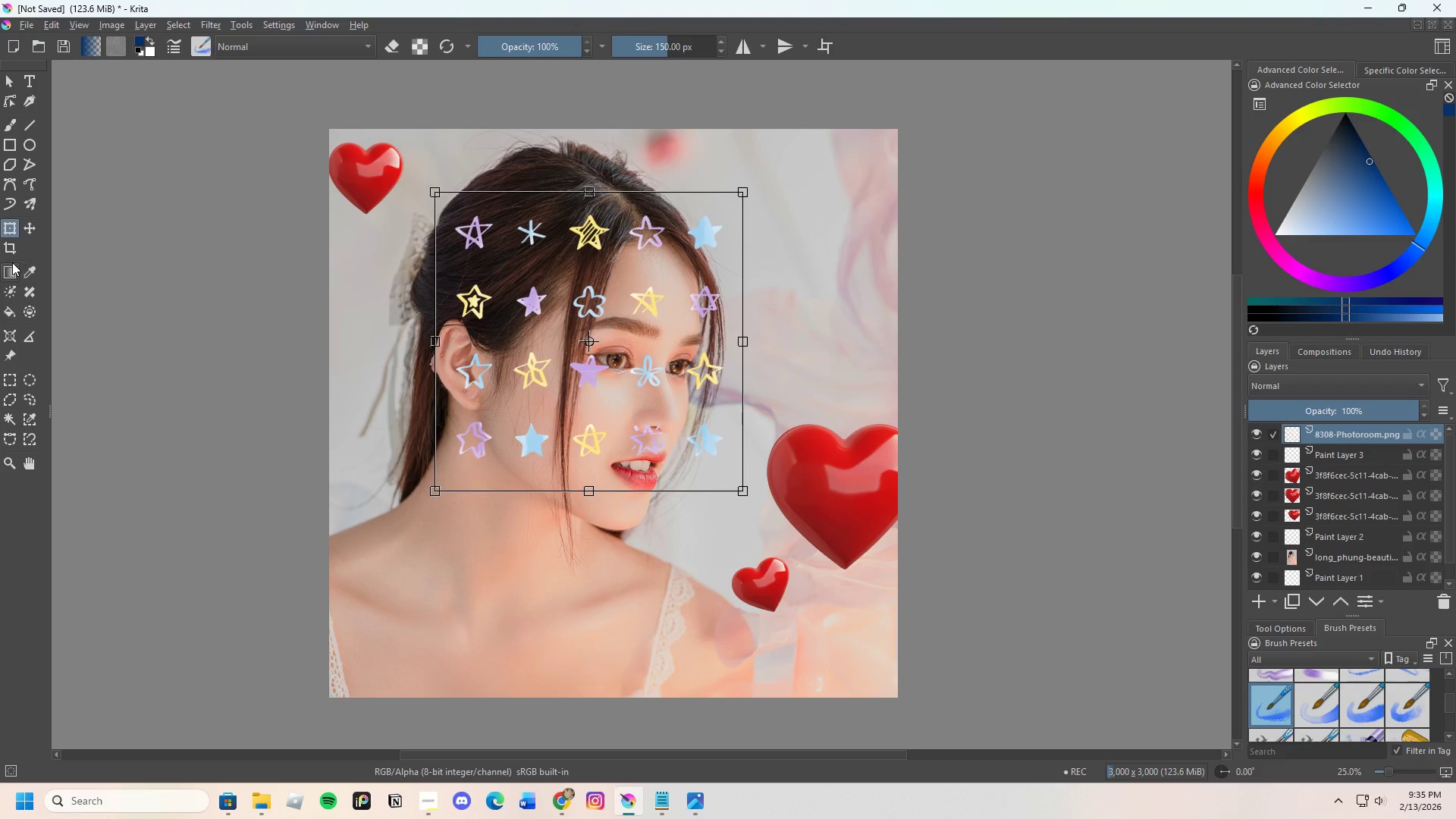 
left_click([9, 249])
 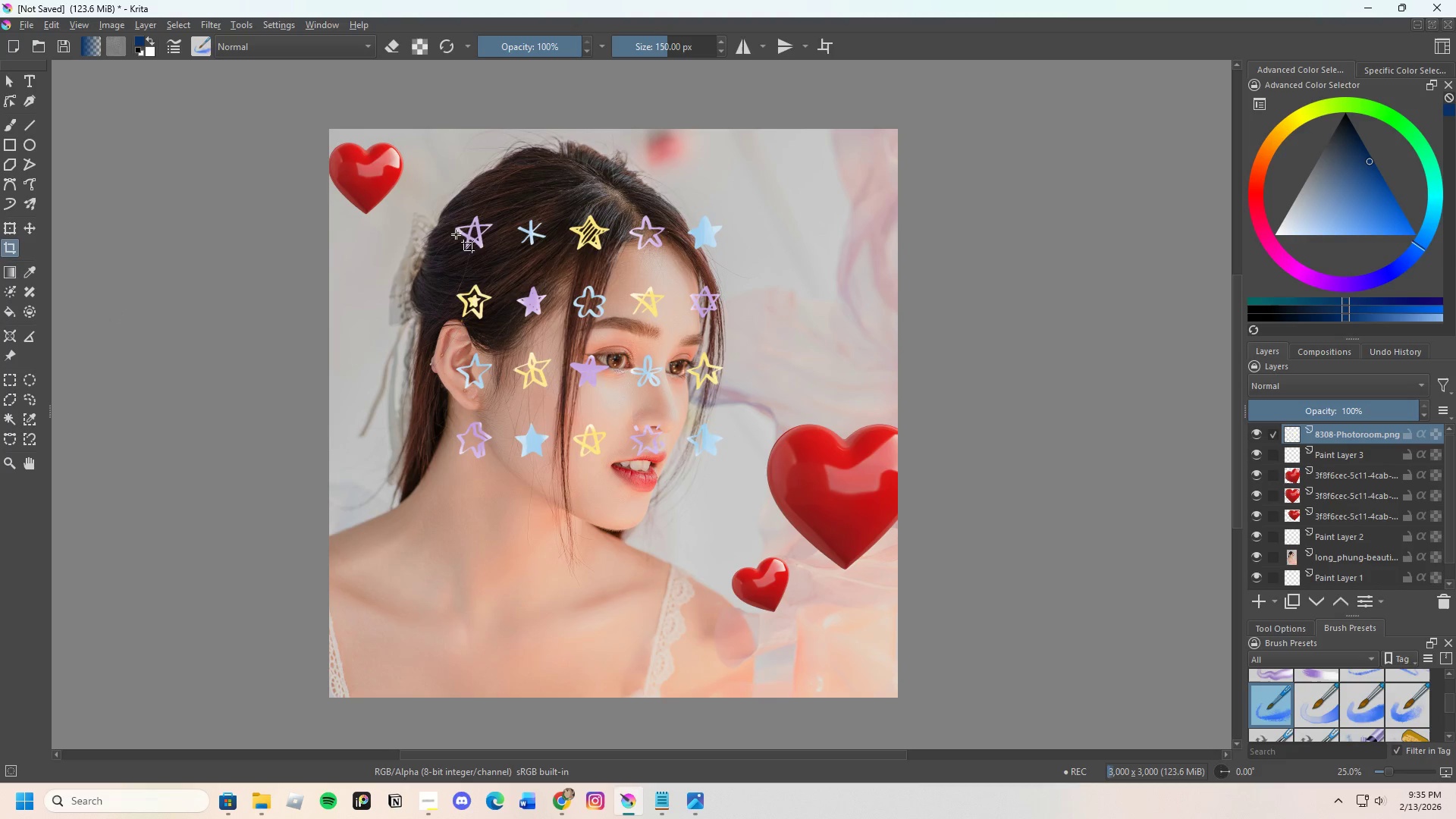 
left_click_drag(start_coordinate=[440, 209], to_coordinate=[513, 265])
 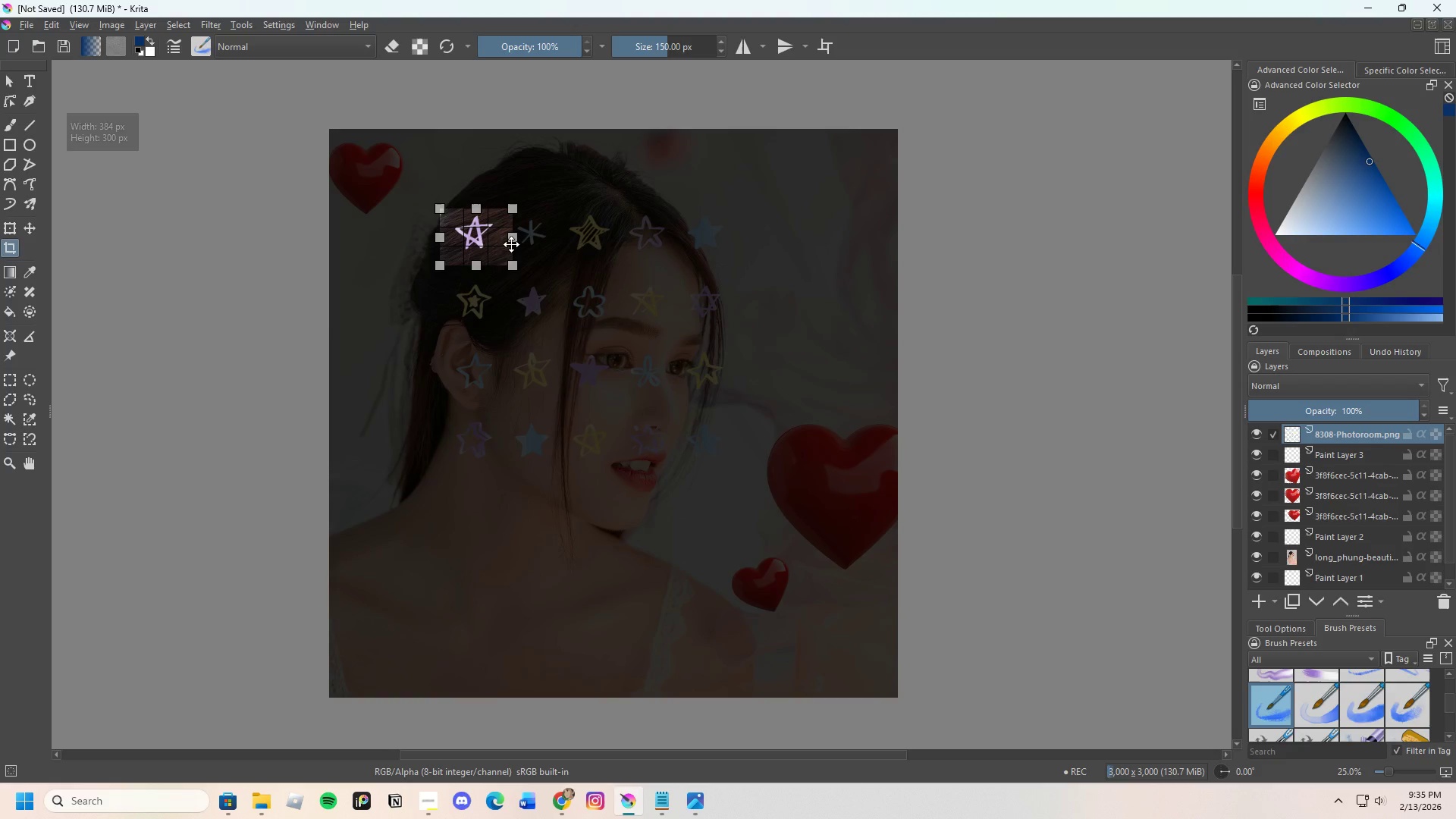 
left_click_drag(start_coordinate=[511, 237], to_coordinate=[497, 237])
 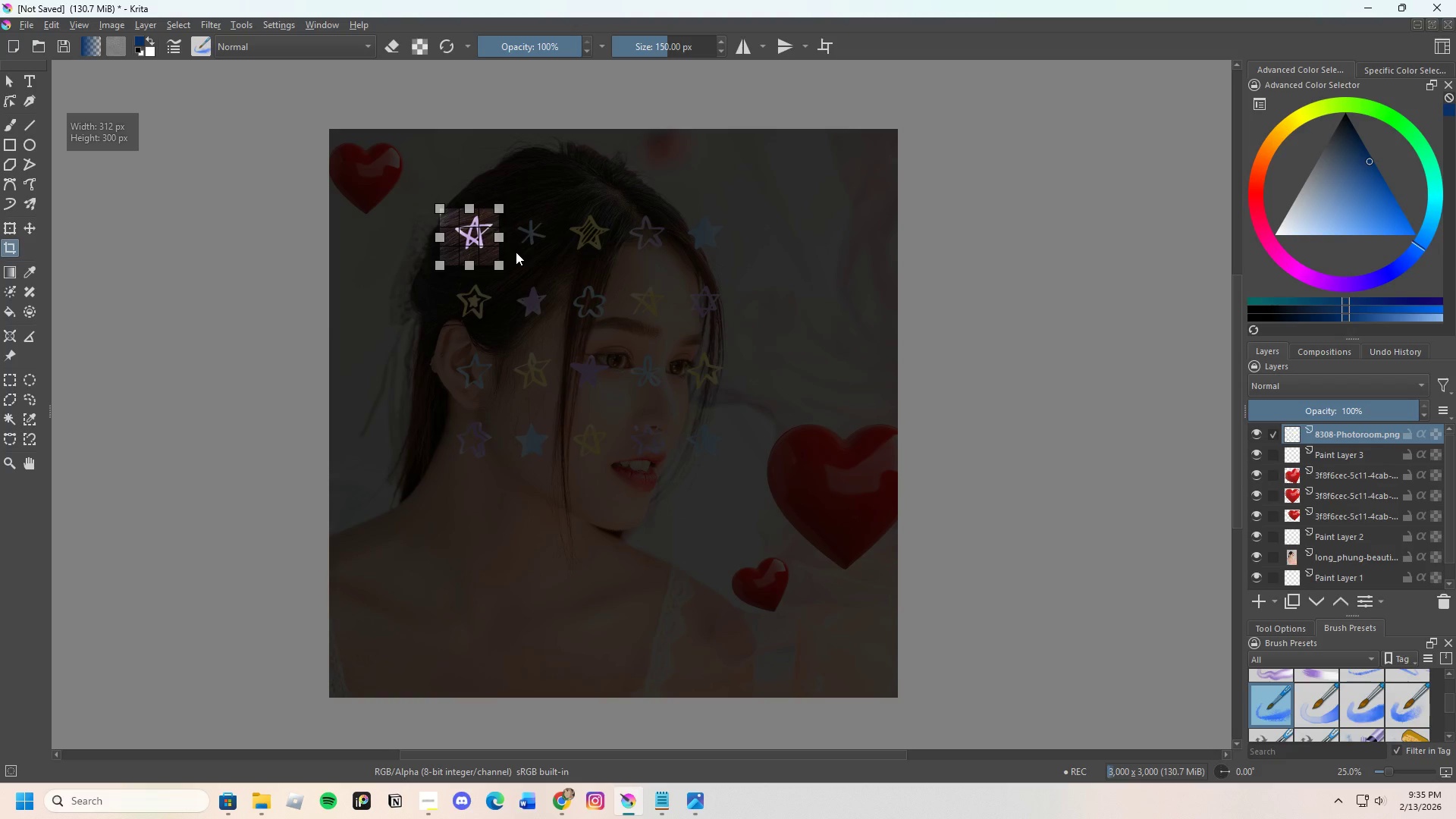 
key(Enter)
 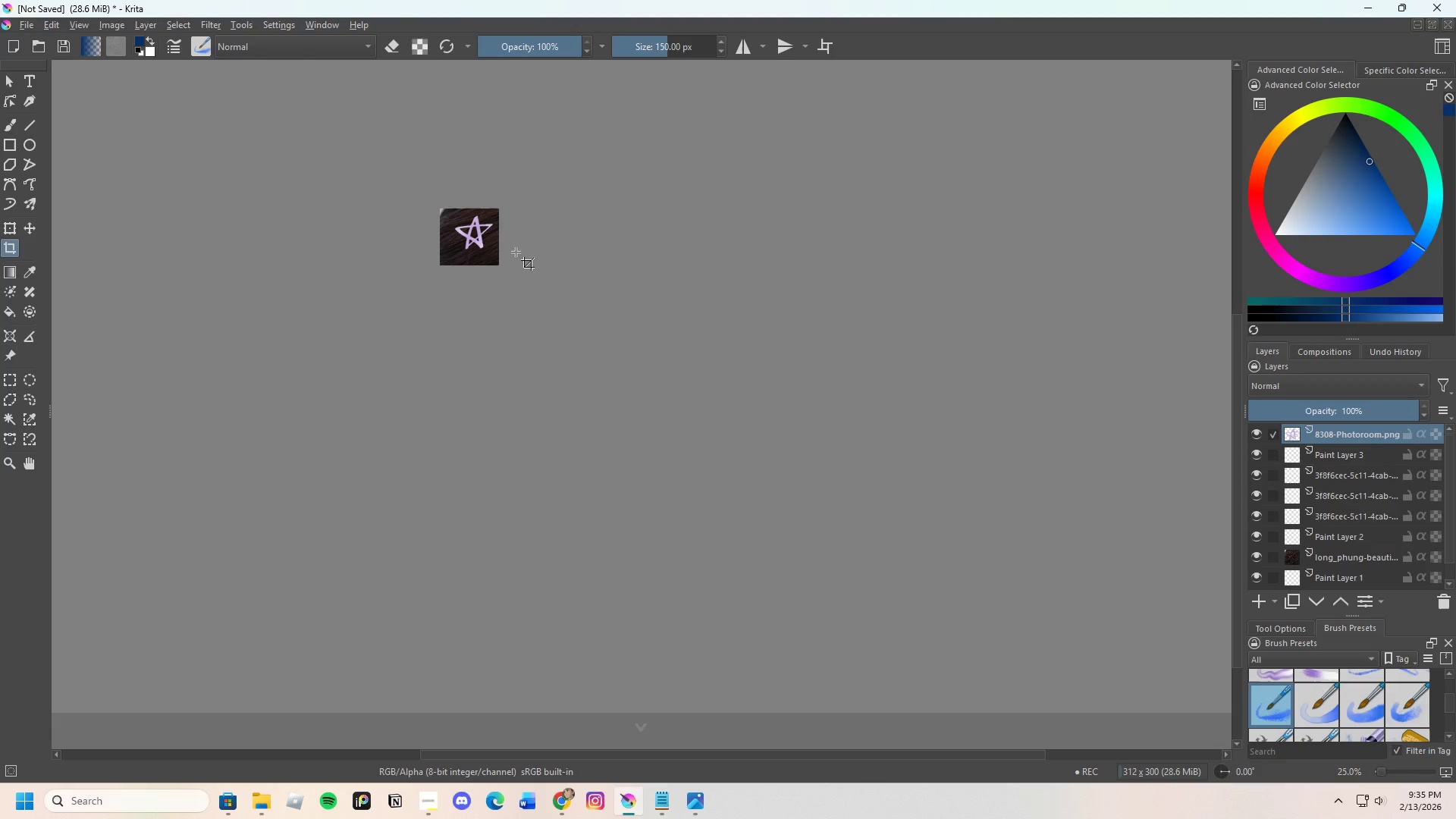 
key(Control+Z)
 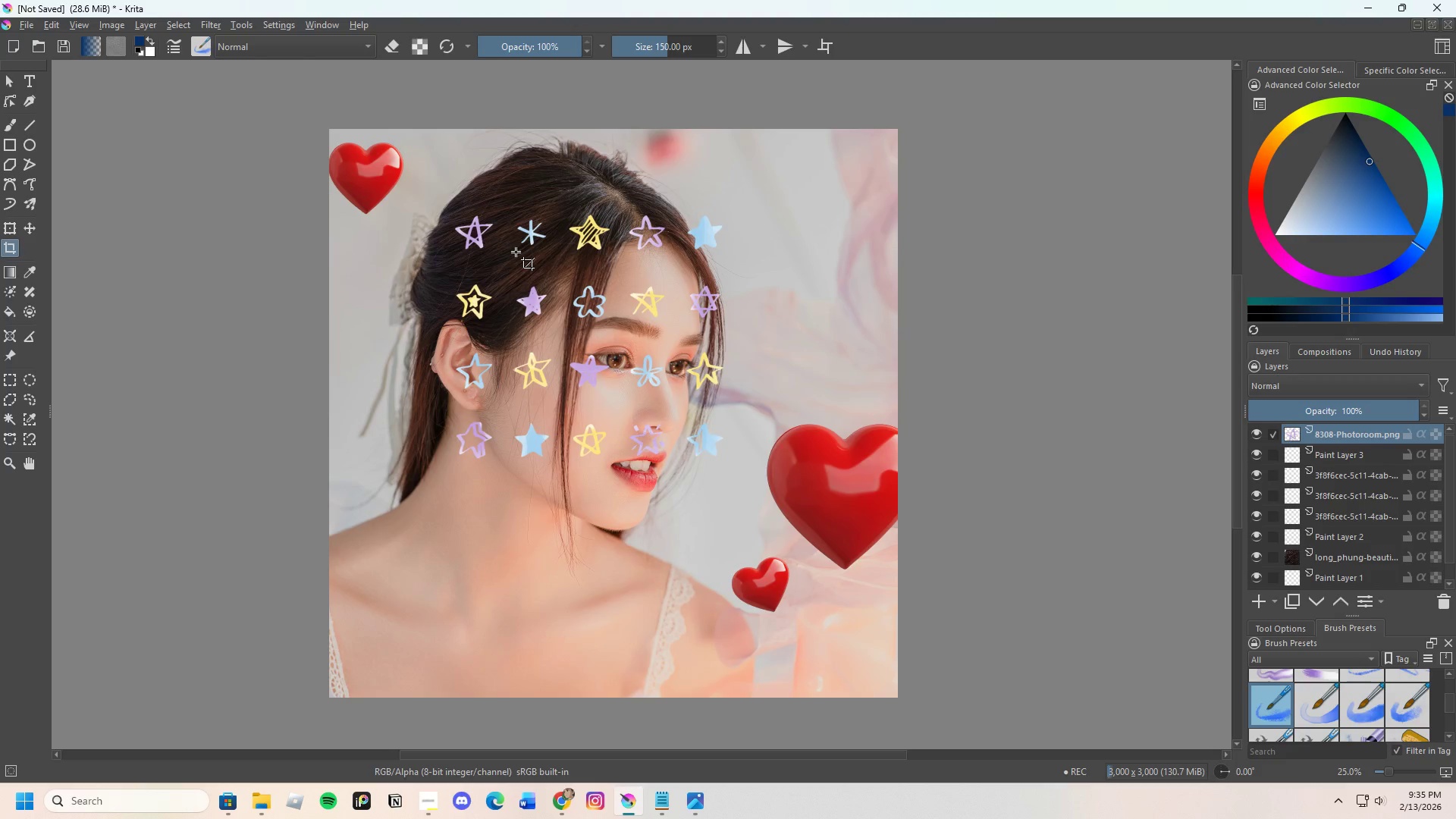 
key(Control+ControlLeft)
 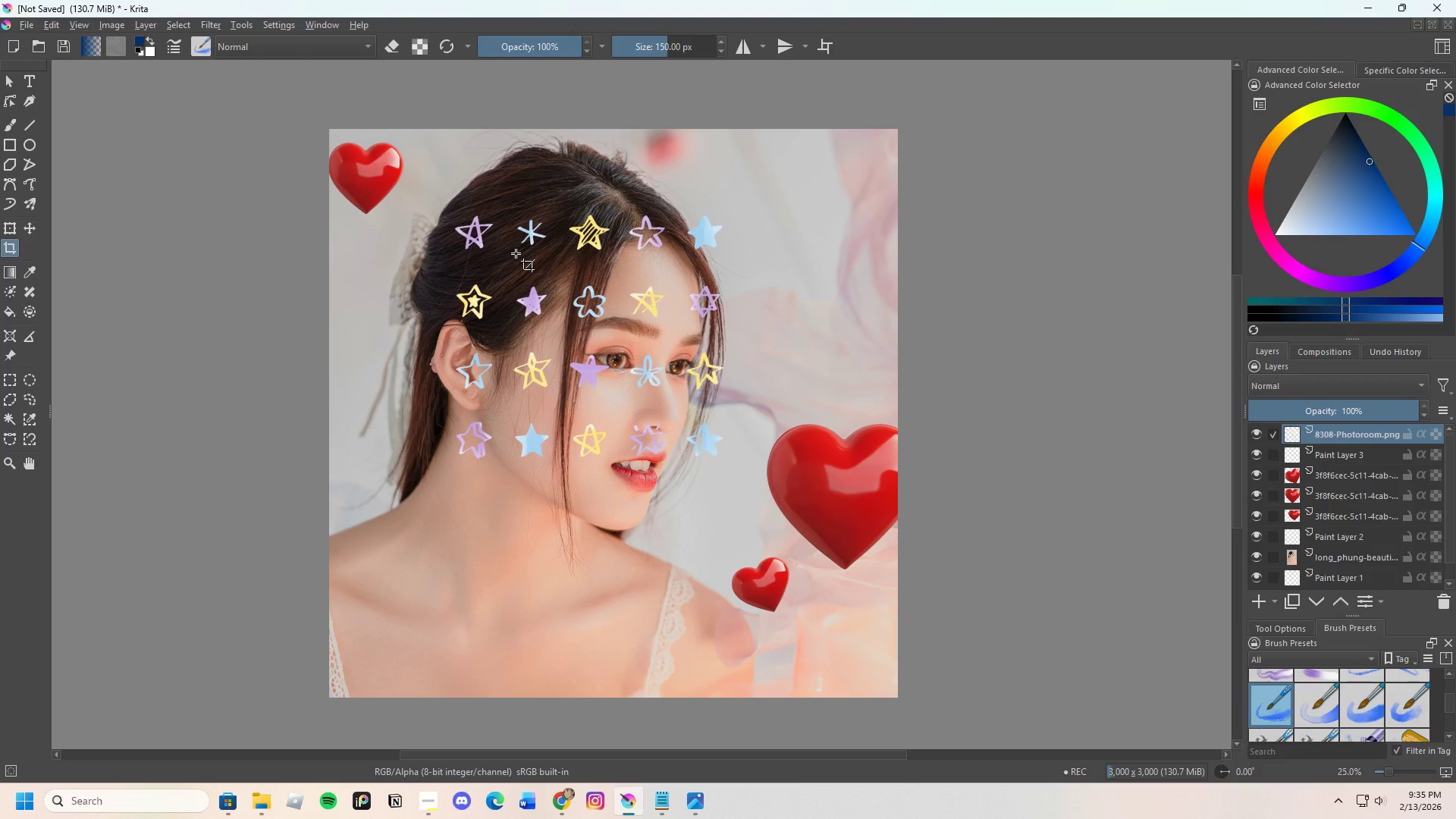 
left_click([516, 255])
 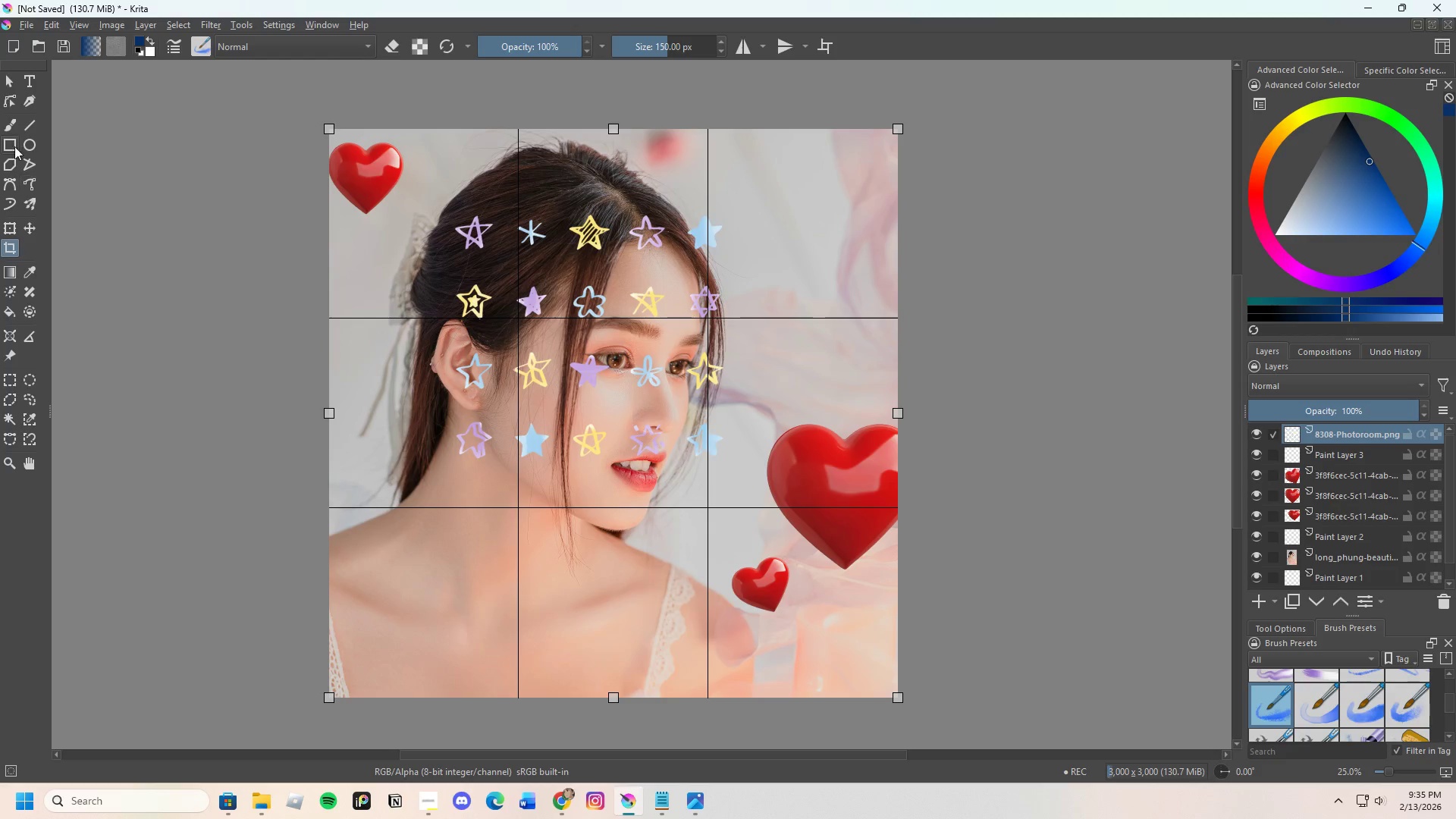 
wait(6.34)
 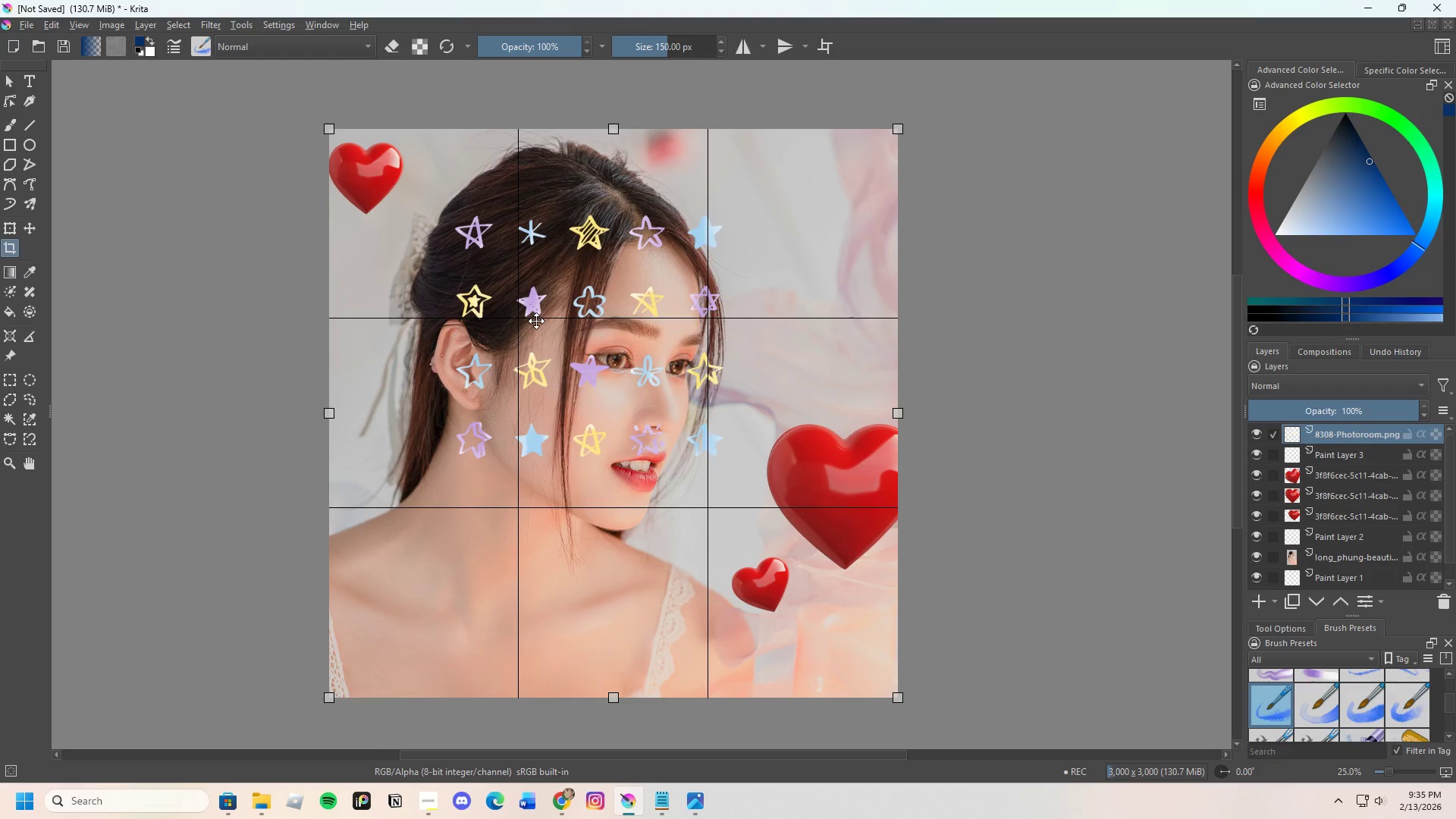 
left_click([388, 44])
 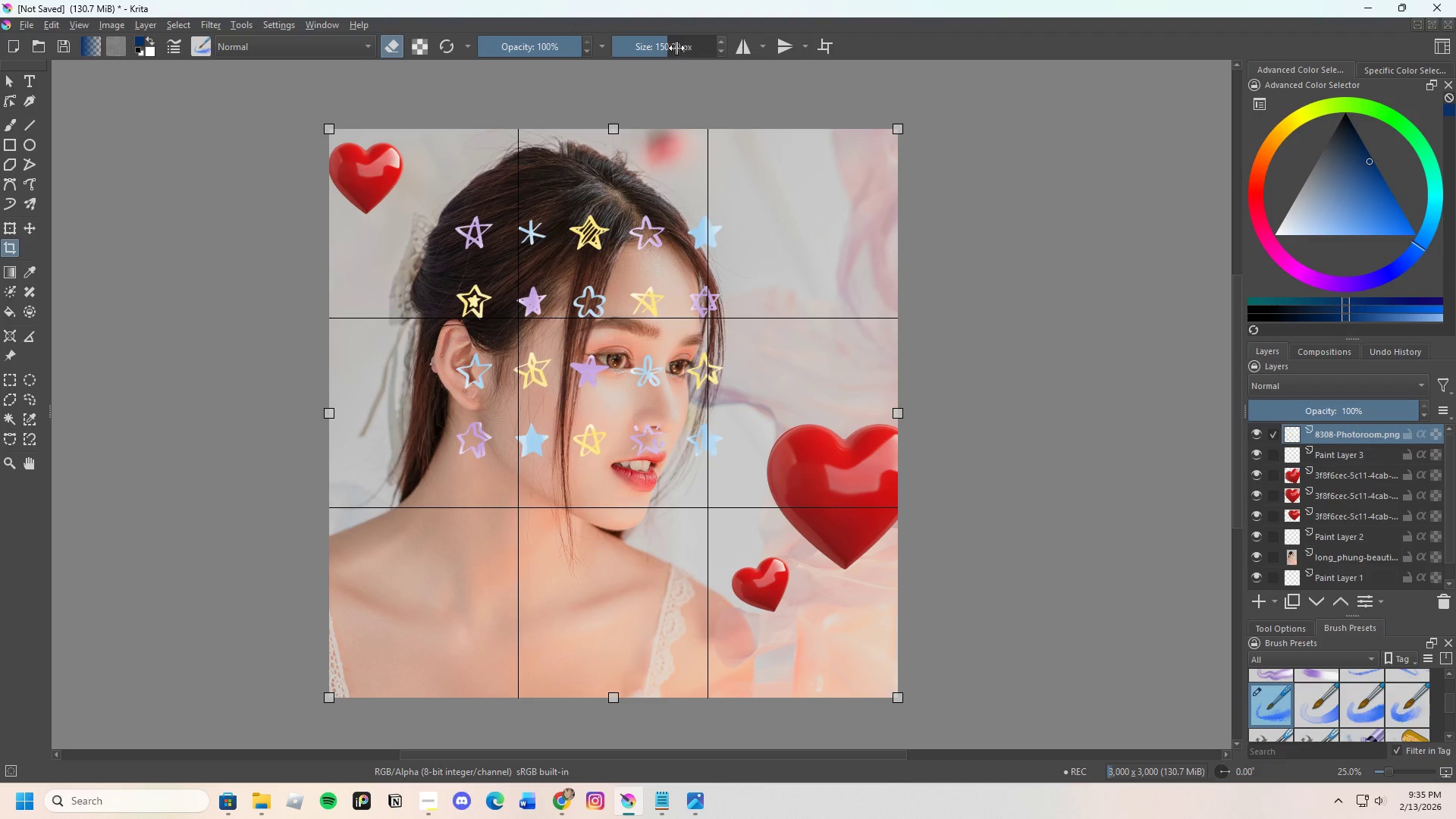 
left_click_drag(start_coordinate=[672, 49], to_coordinate=[692, 49])
 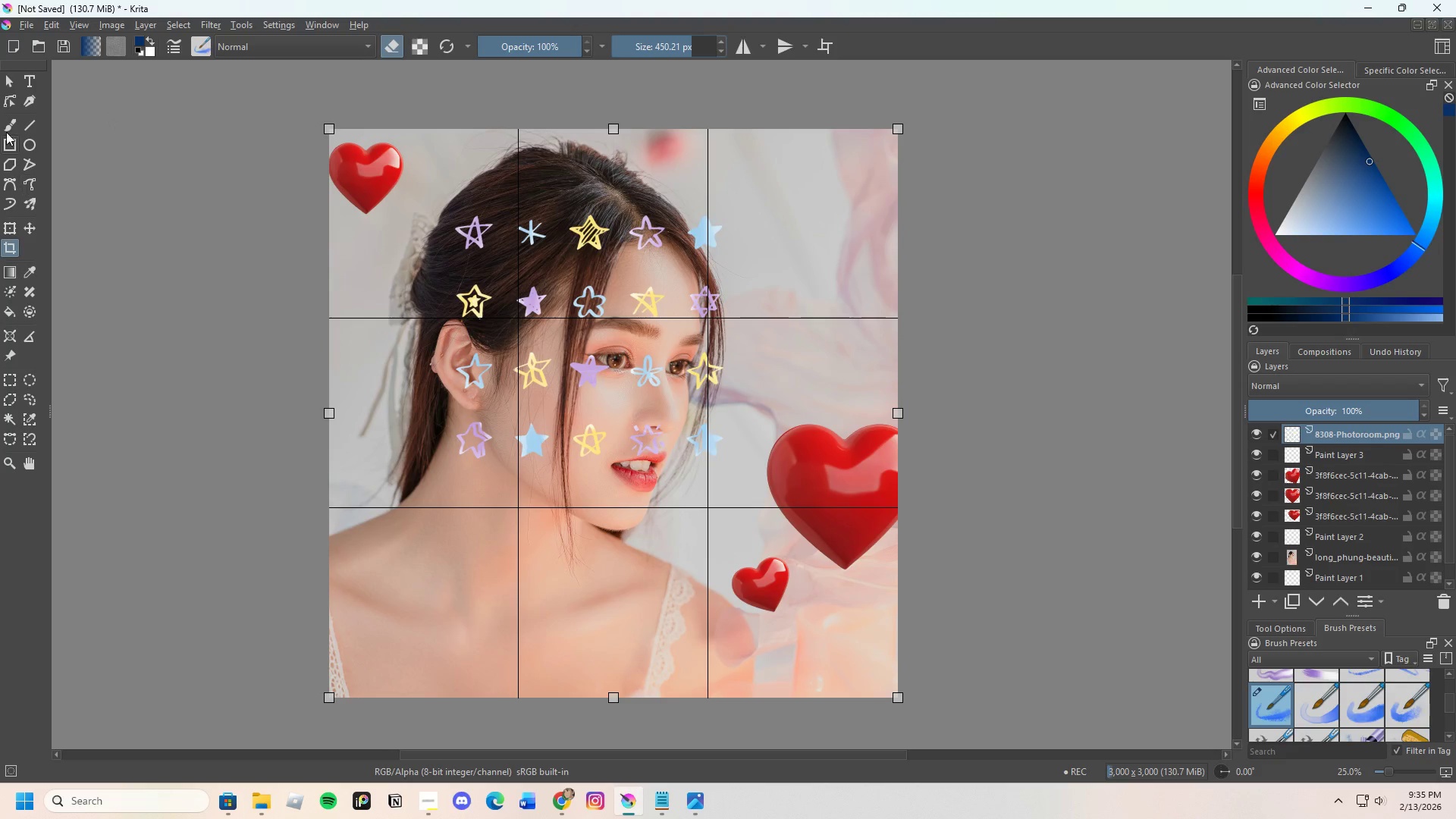 
left_click([3, 125])
 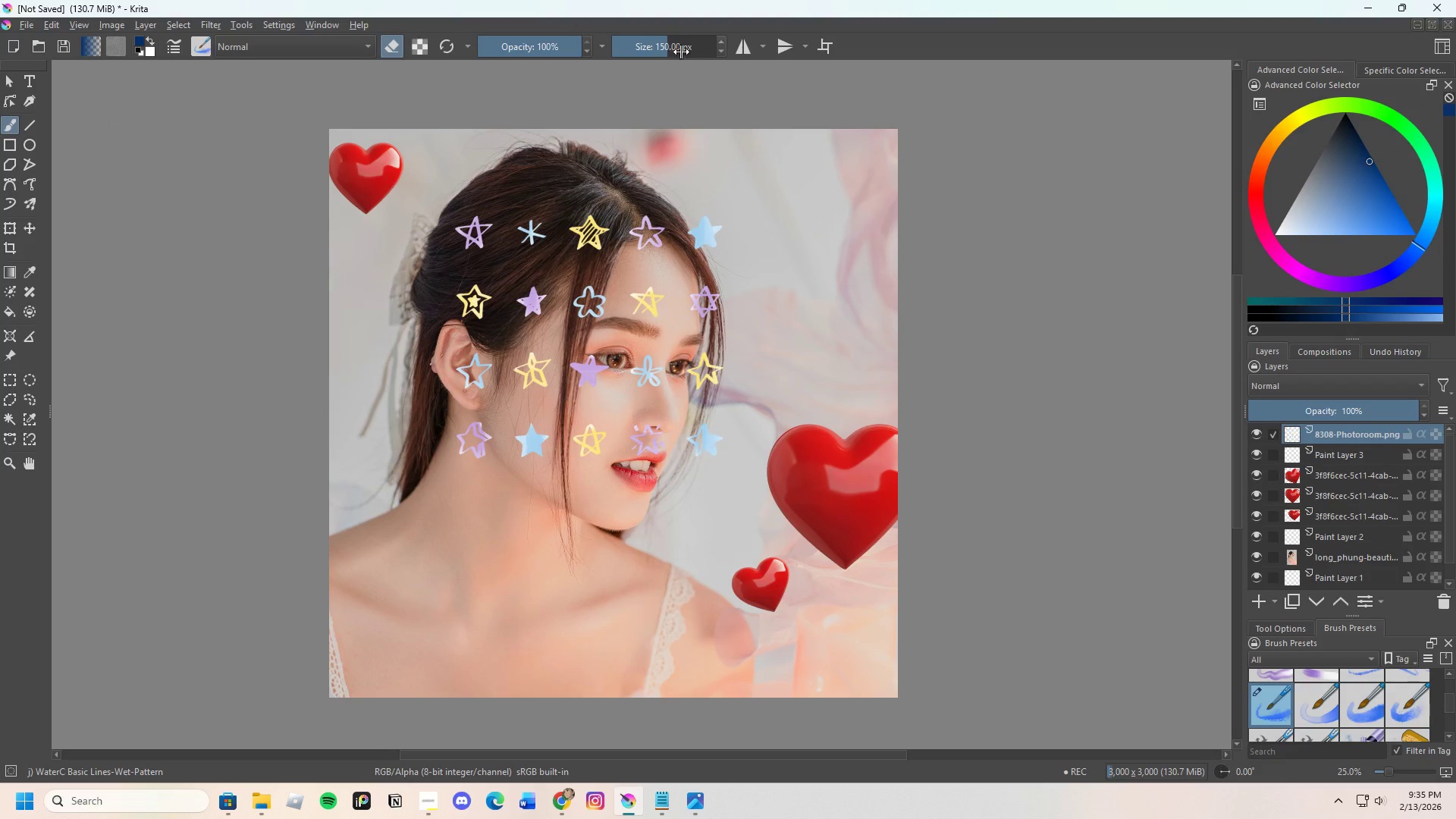 
left_click_drag(start_coordinate=[675, 46], to_coordinate=[683, 45])
 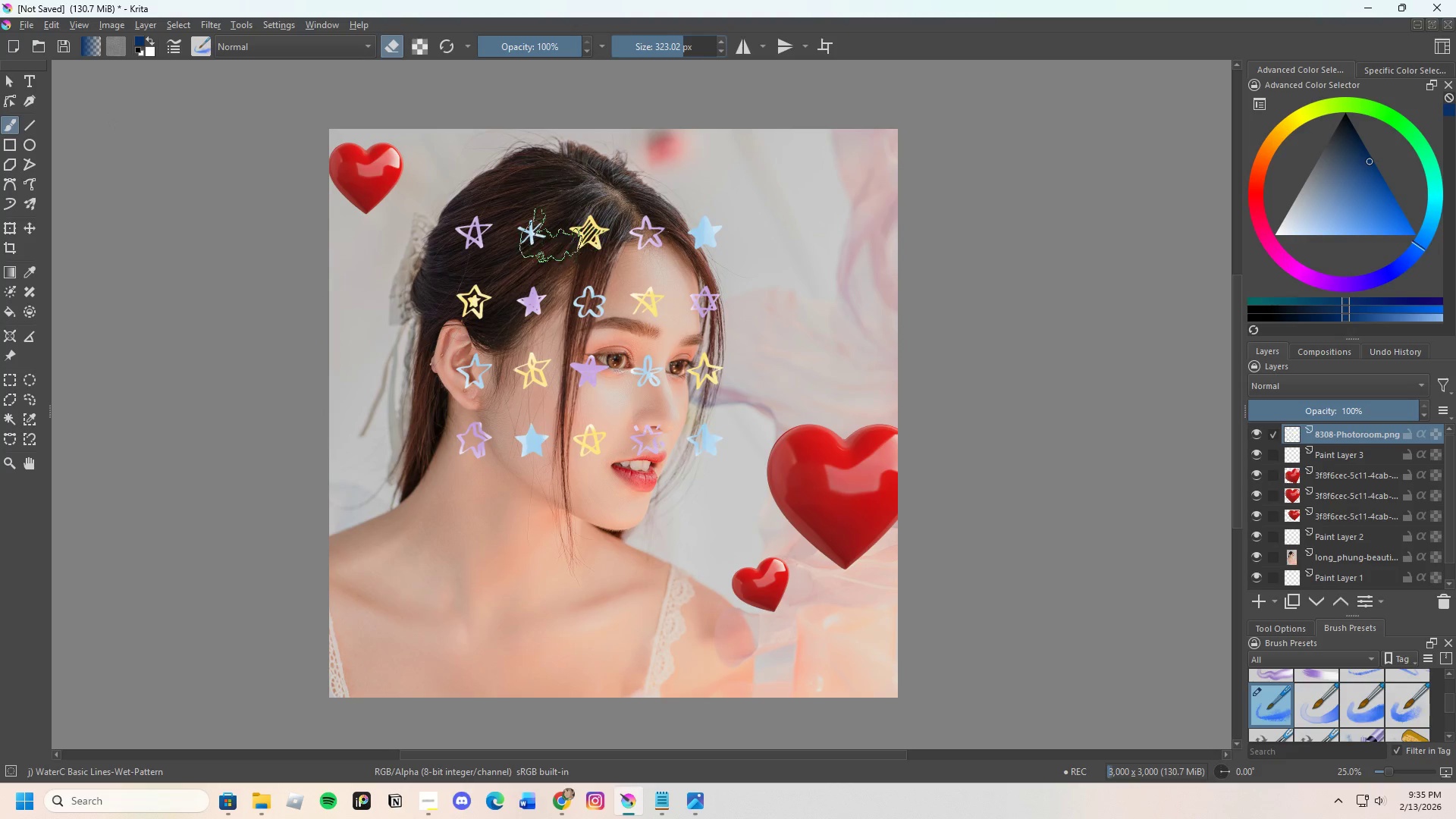 
left_click_drag(start_coordinate=[546, 226], to_coordinate=[649, 444])
 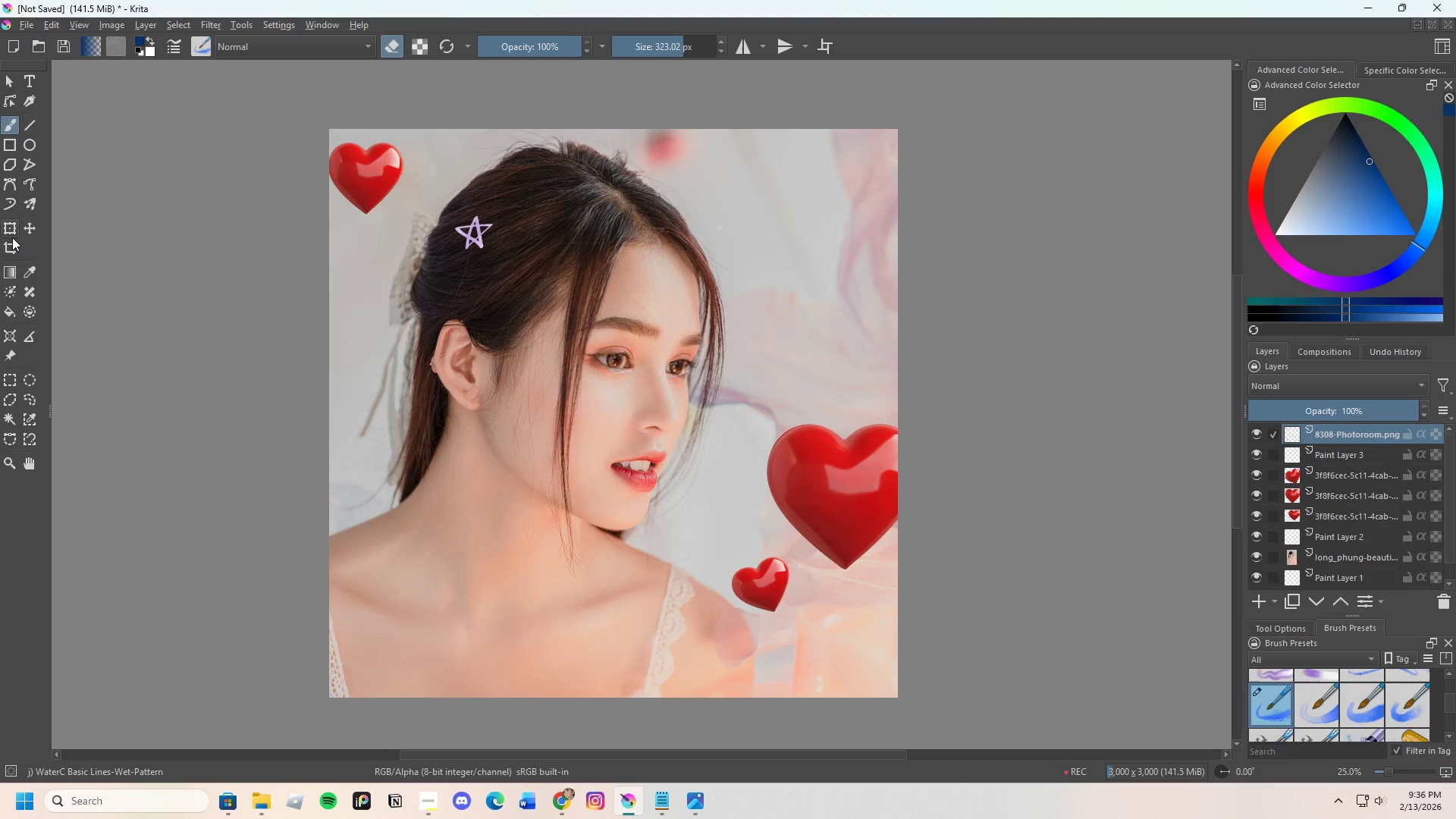 
left_click([7, 232])
 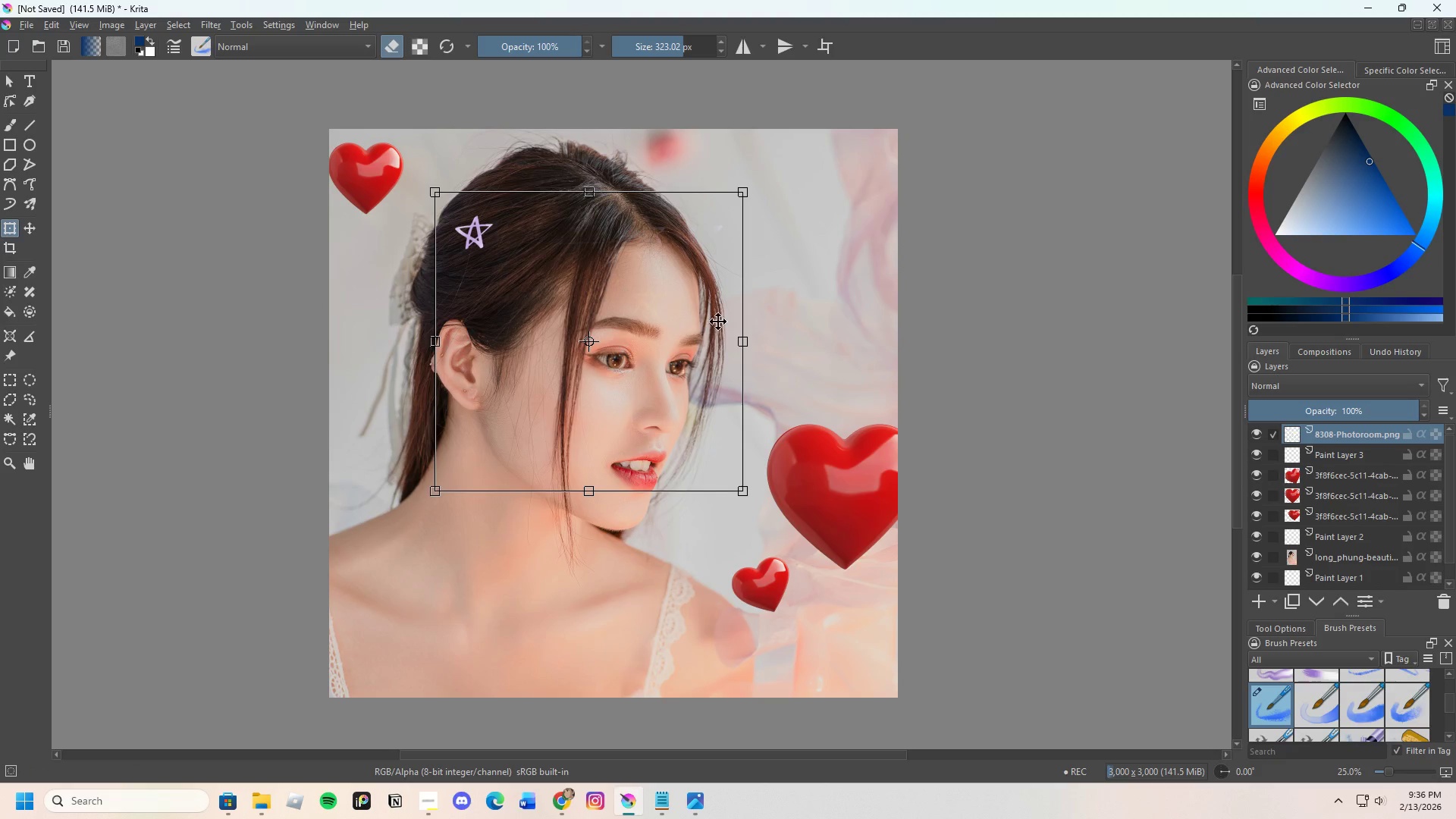 
left_click_drag(start_coordinate=[745, 340], to_coordinate=[704, 358])
 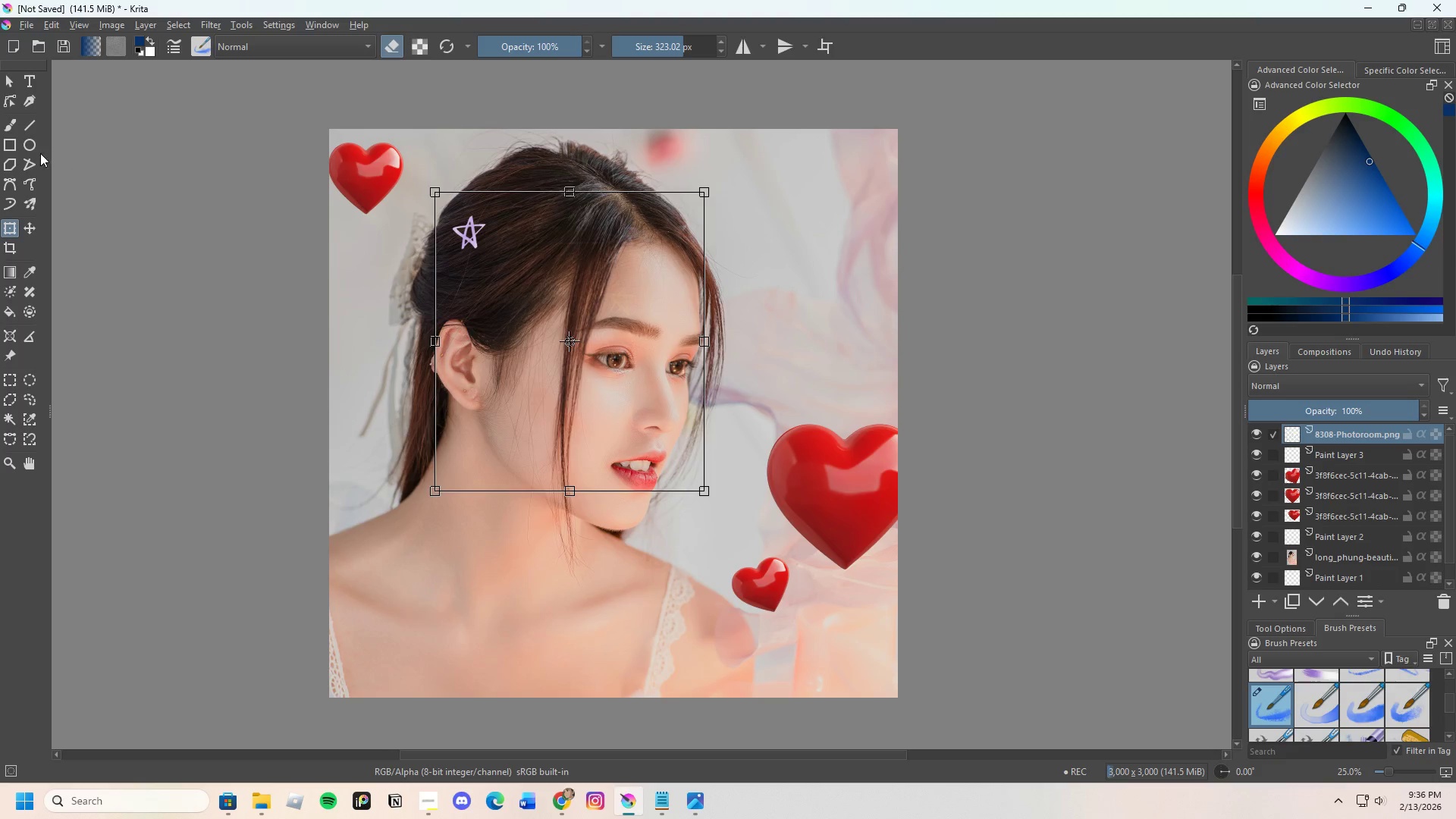 
left_click([4, 121])
 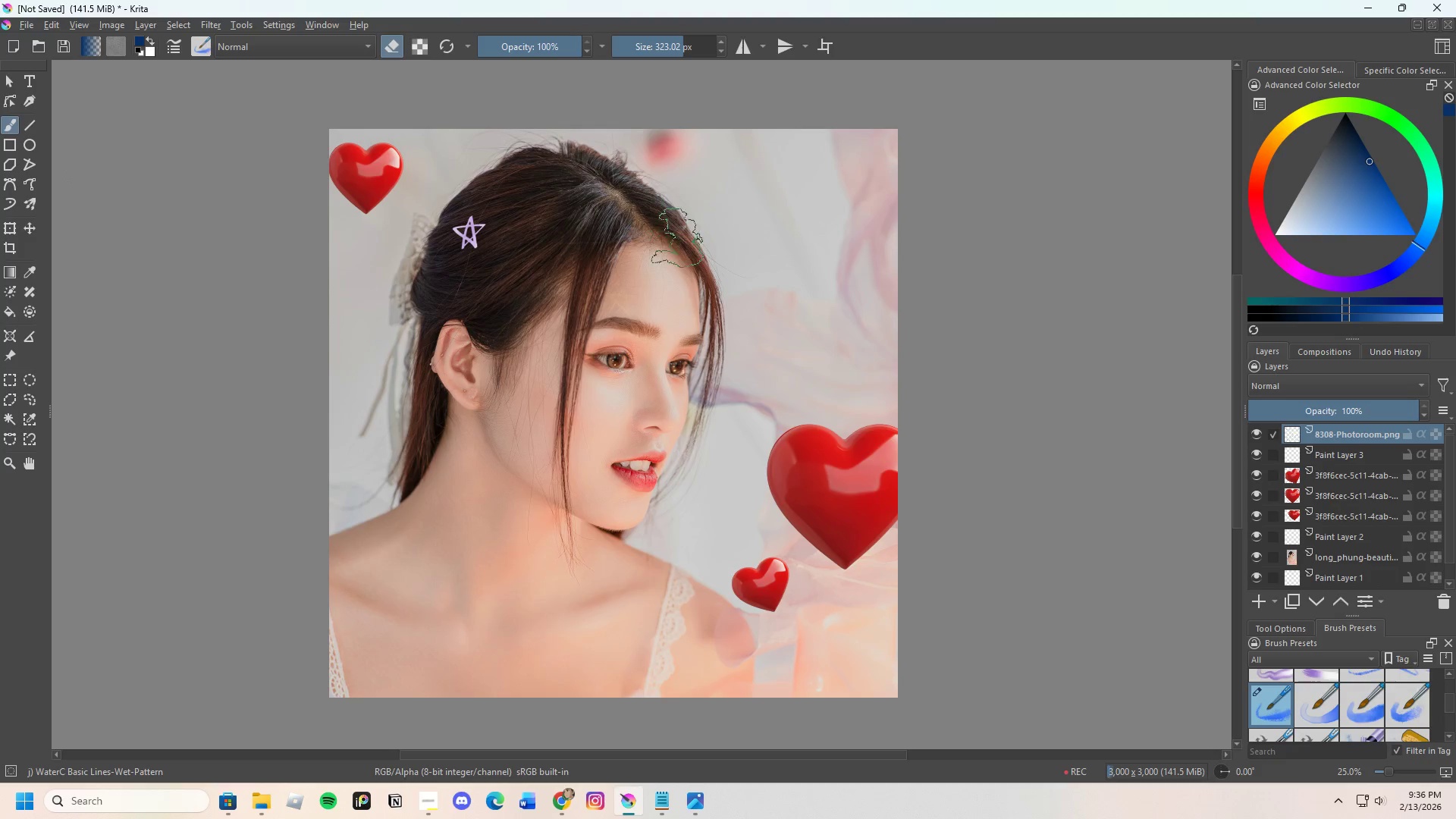 
left_click_drag(start_coordinate=[684, 233], to_coordinate=[564, 233])
 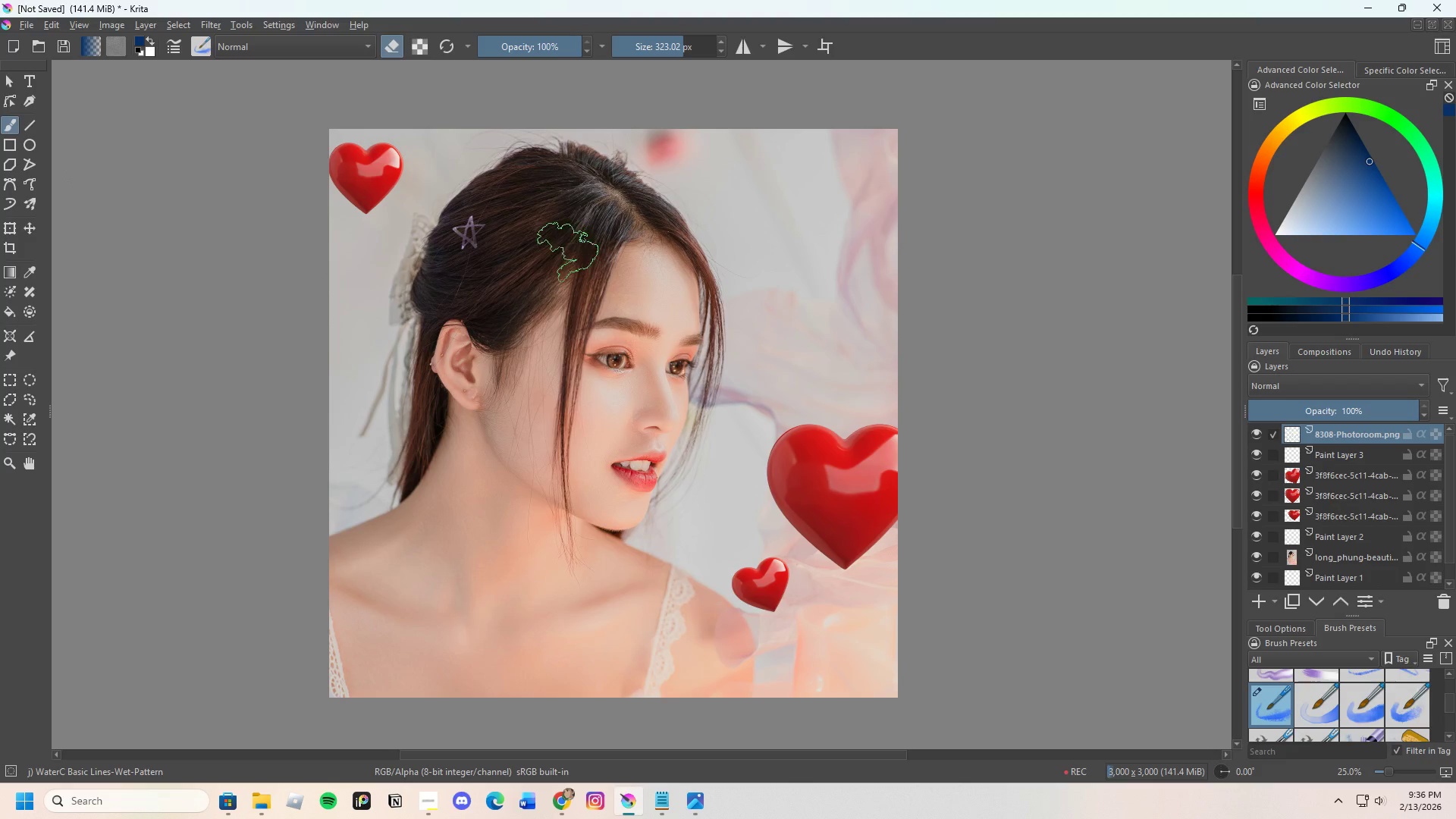 
hold_key(key=ControlLeft, duration=0.45)
 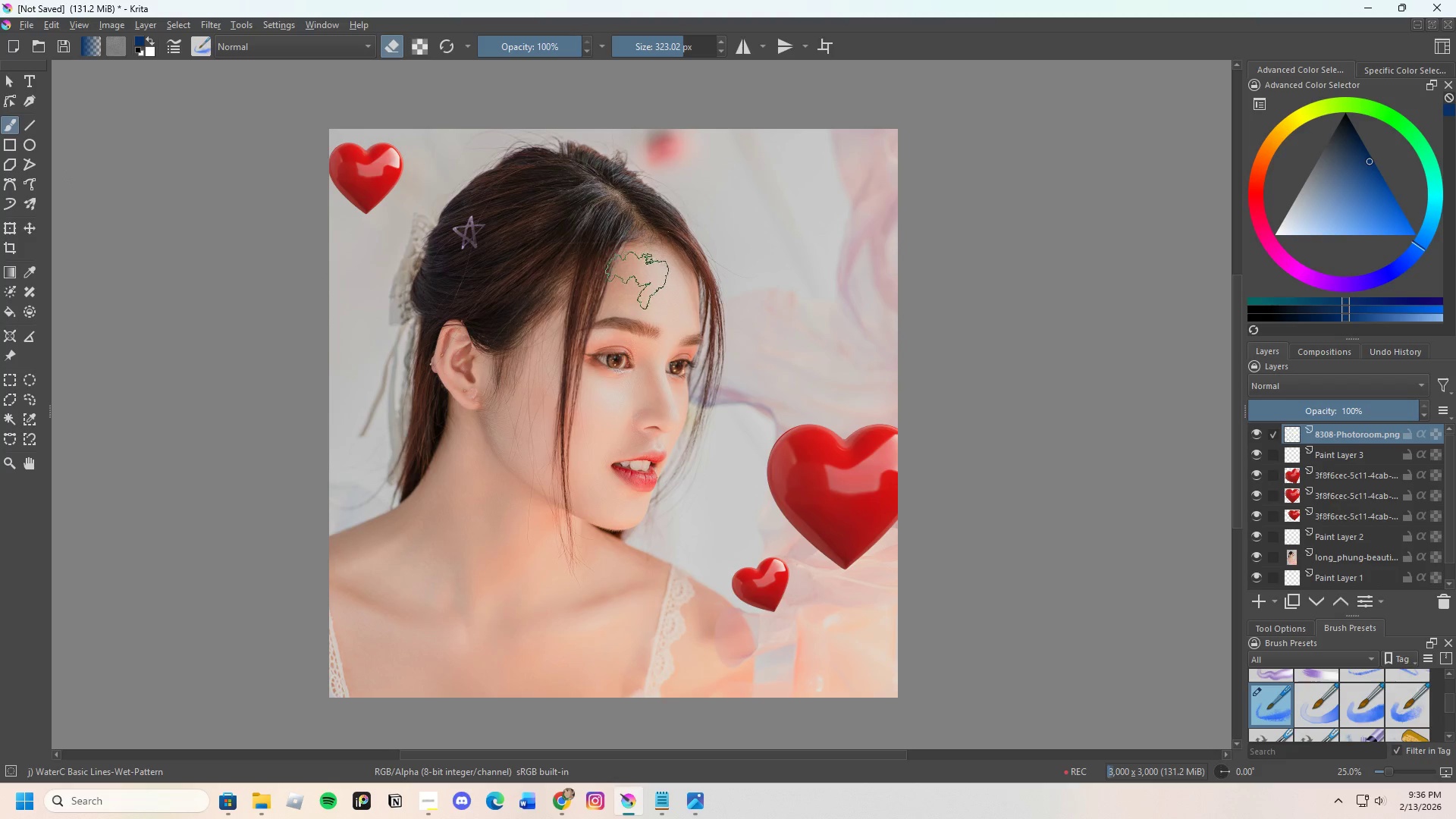 
key(Control+Z)
 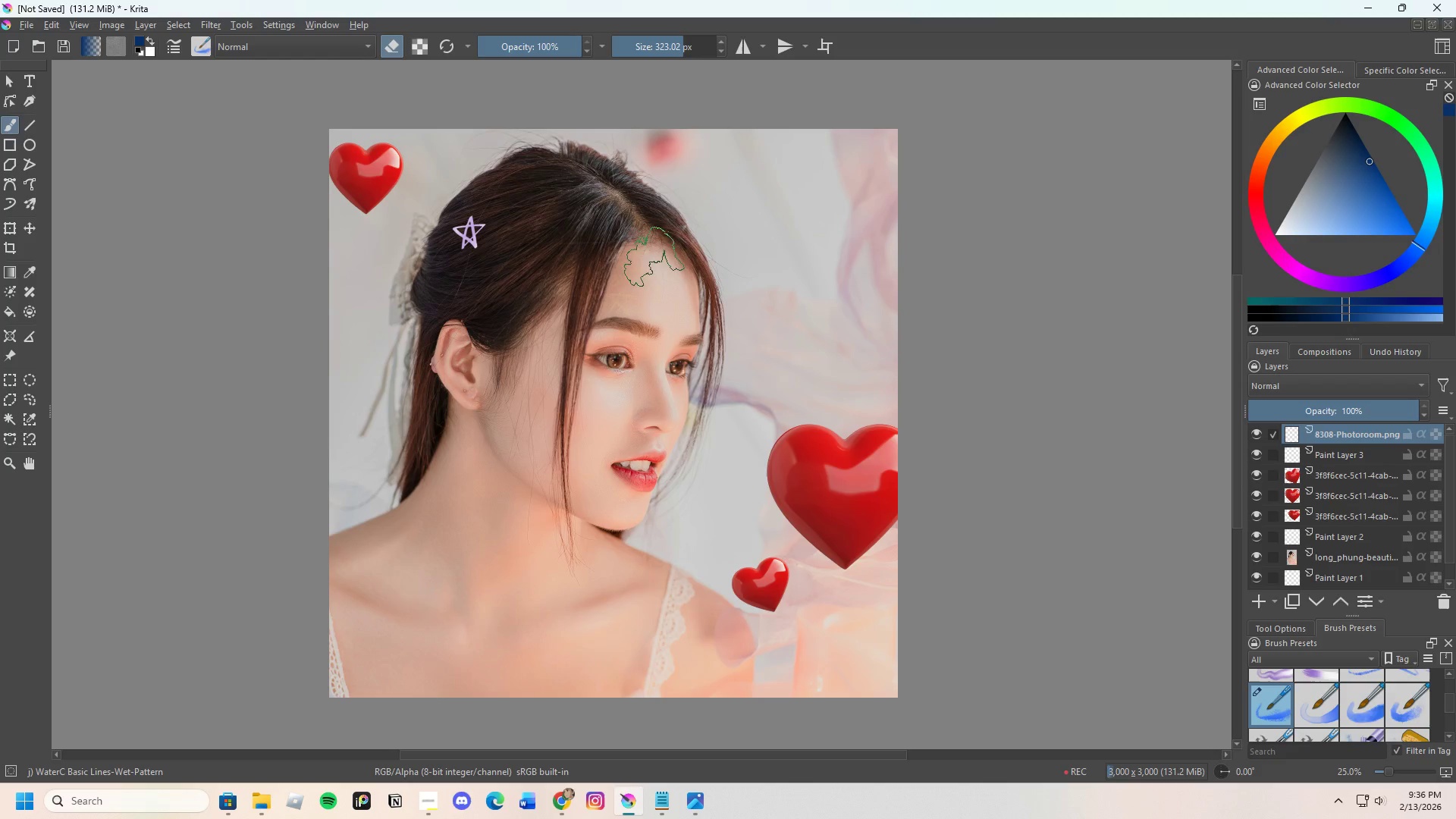 
left_click_drag(start_coordinate=[660, 245], to_coordinate=[622, 271])
 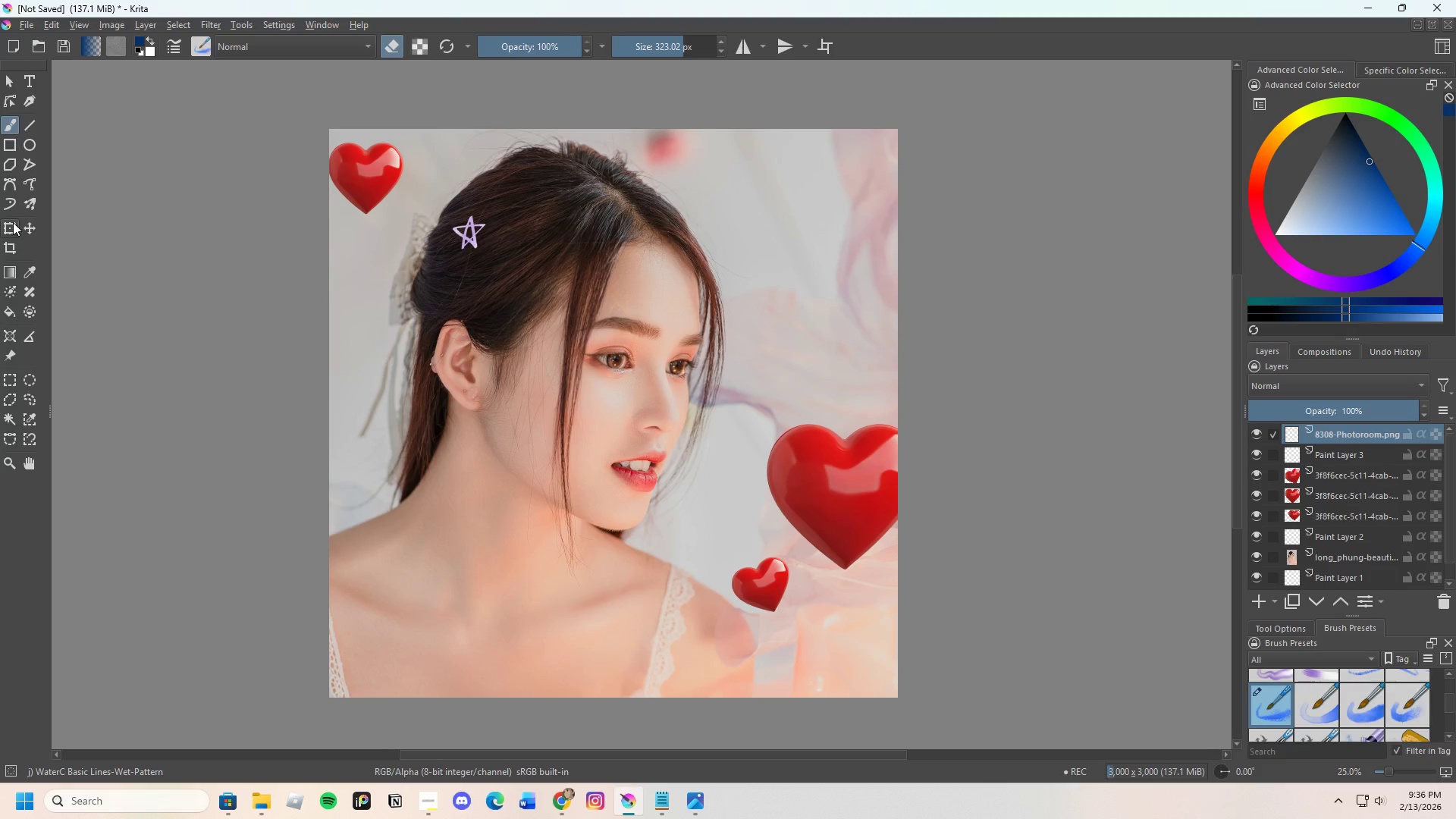 
left_click([11, 231])
 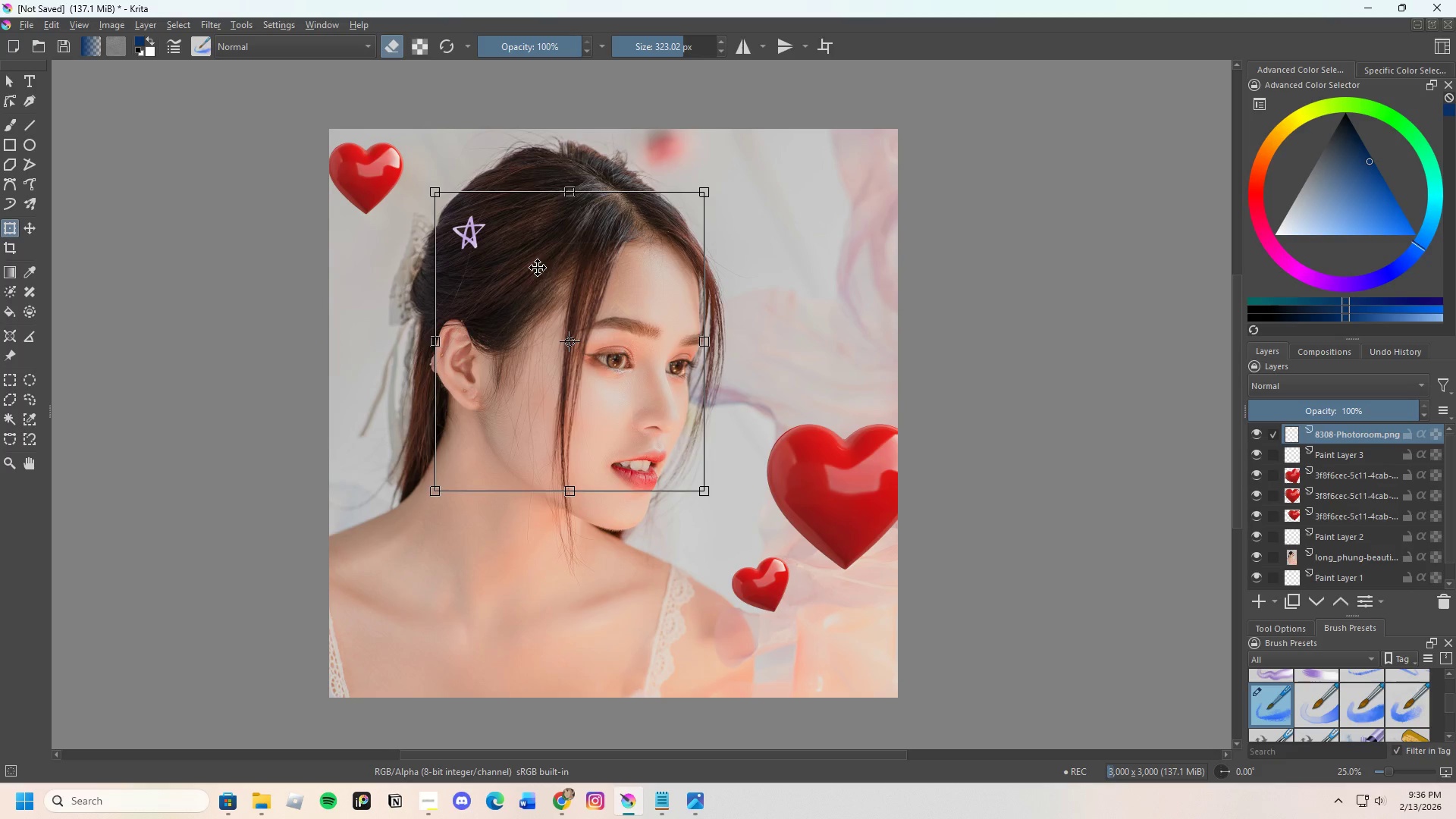 
left_click_drag(start_coordinate=[557, 273], to_coordinate=[691, 445])
 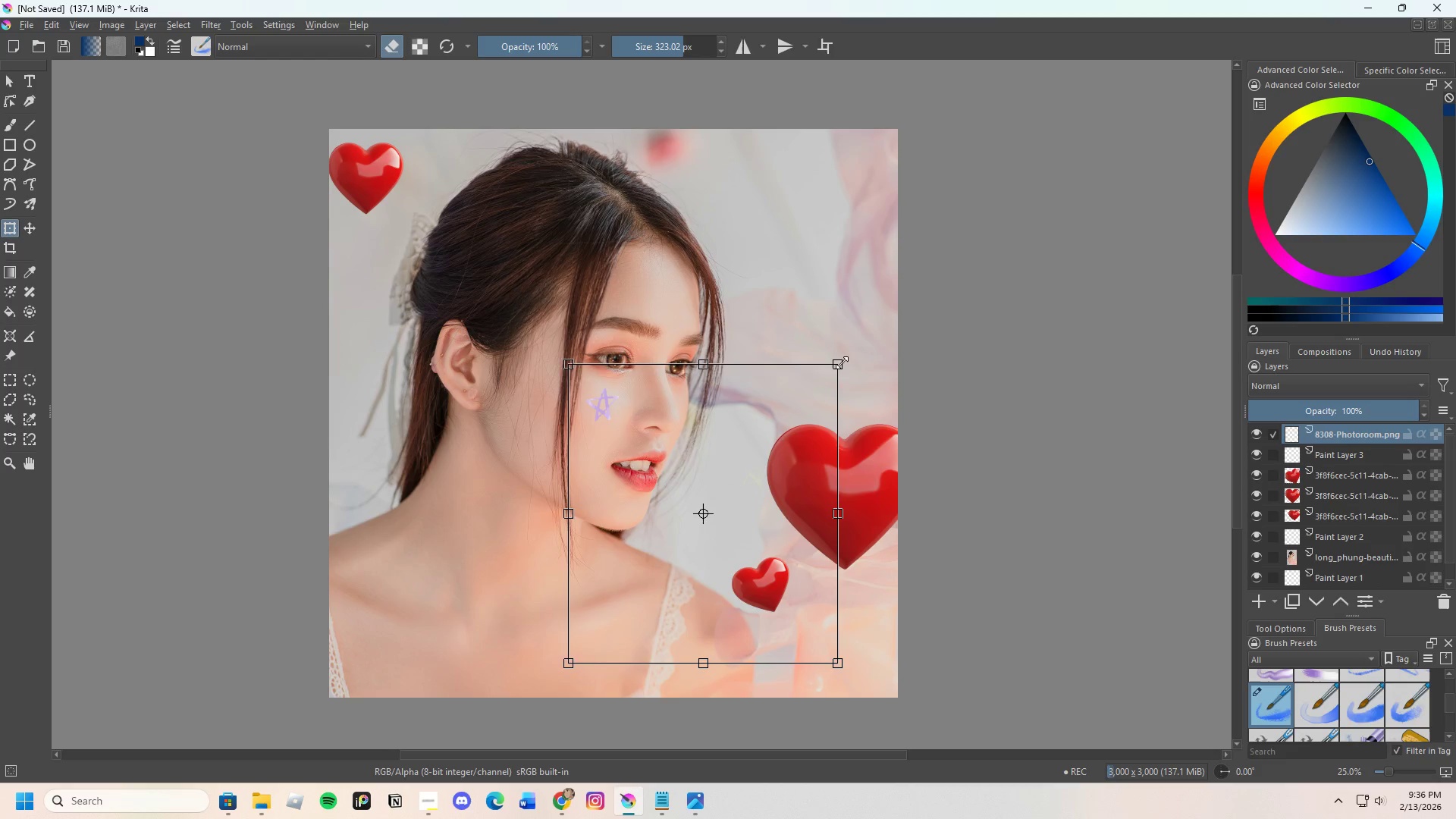 
left_click_drag(start_coordinate=[839, 361], to_coordinate=[816, 371])
 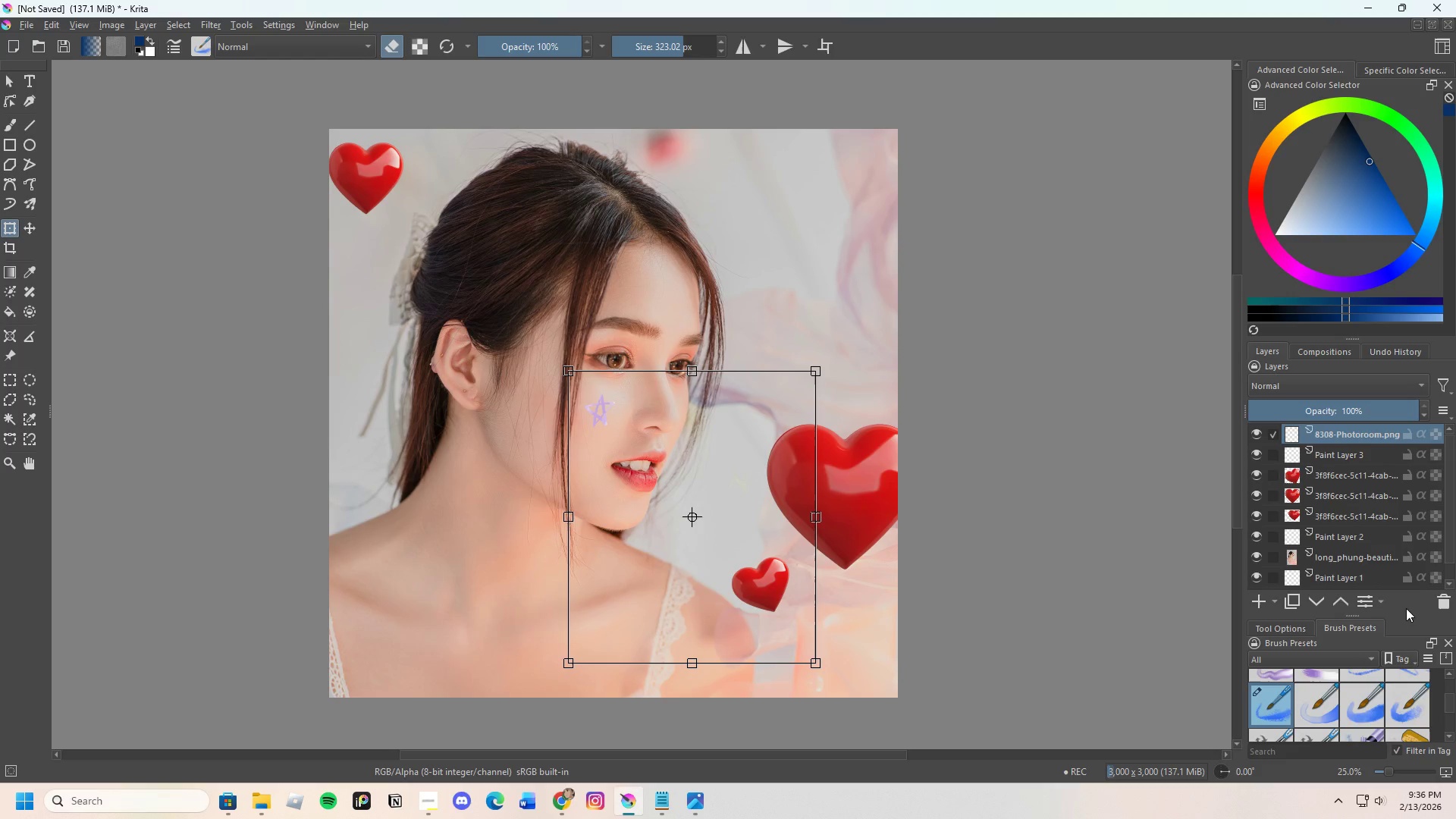 
left_click([1256, 599])
 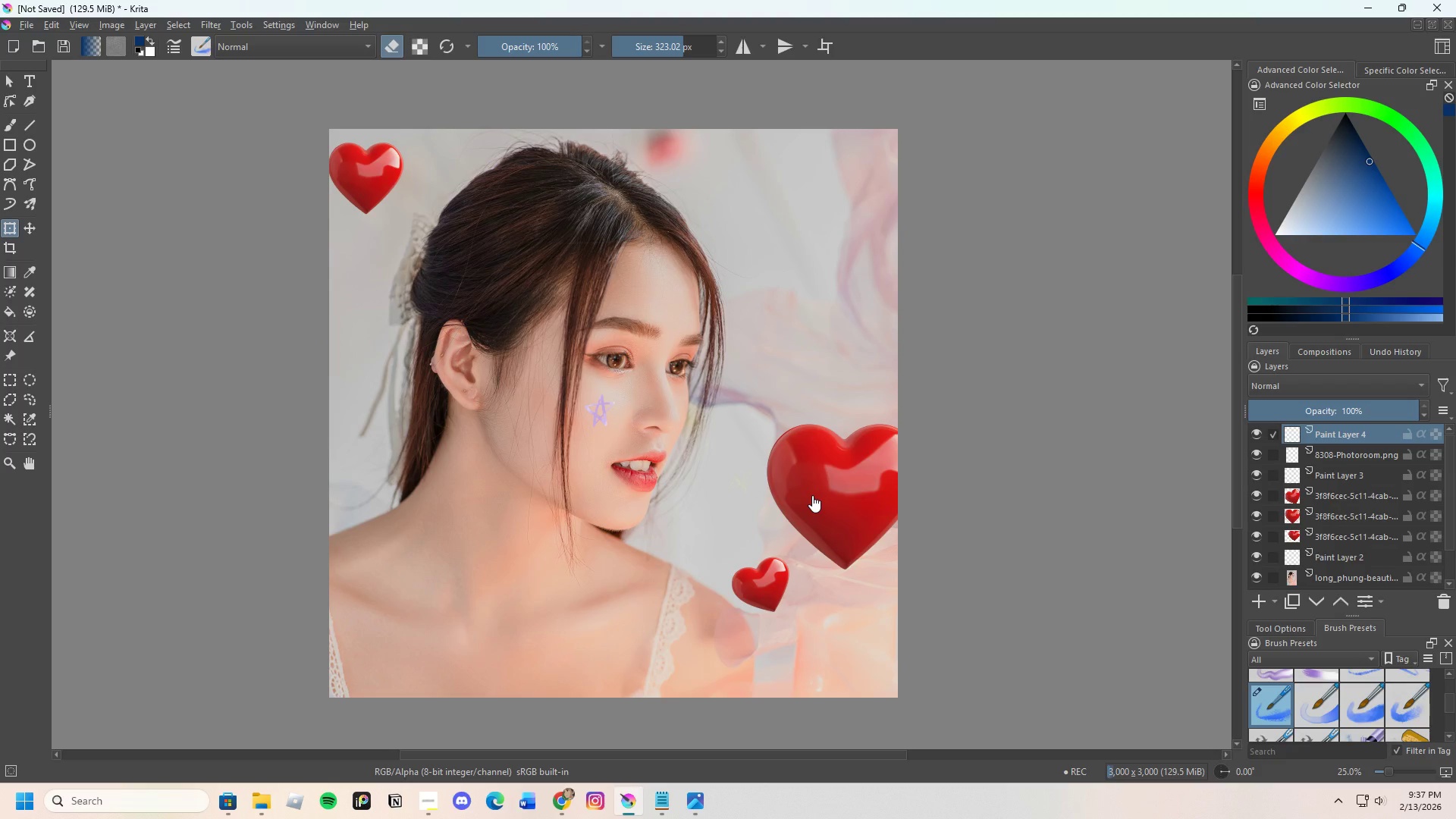 
wait(20.47)
 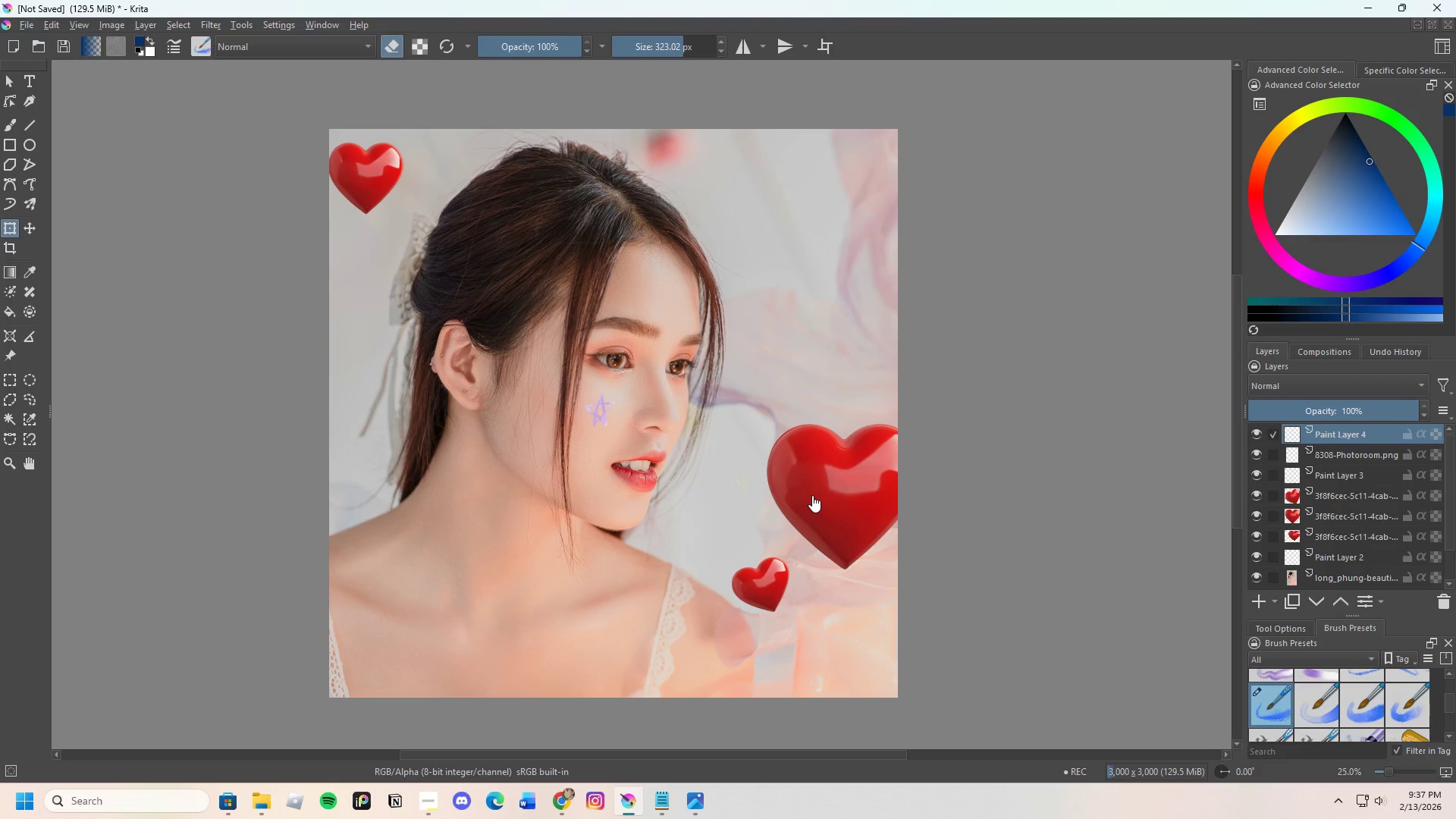 
left_click([136, 22])
 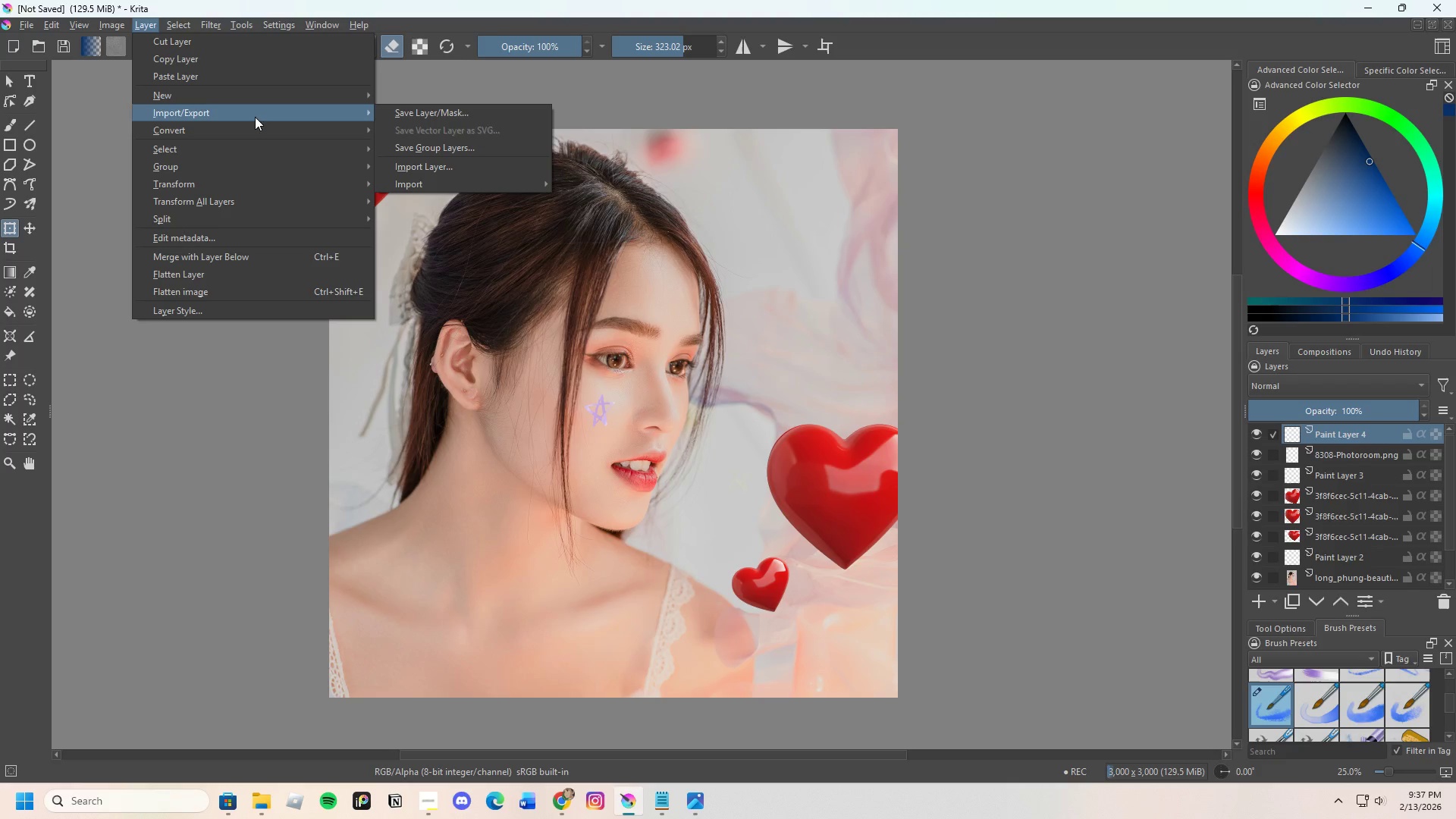 
left_click([399, 164])
 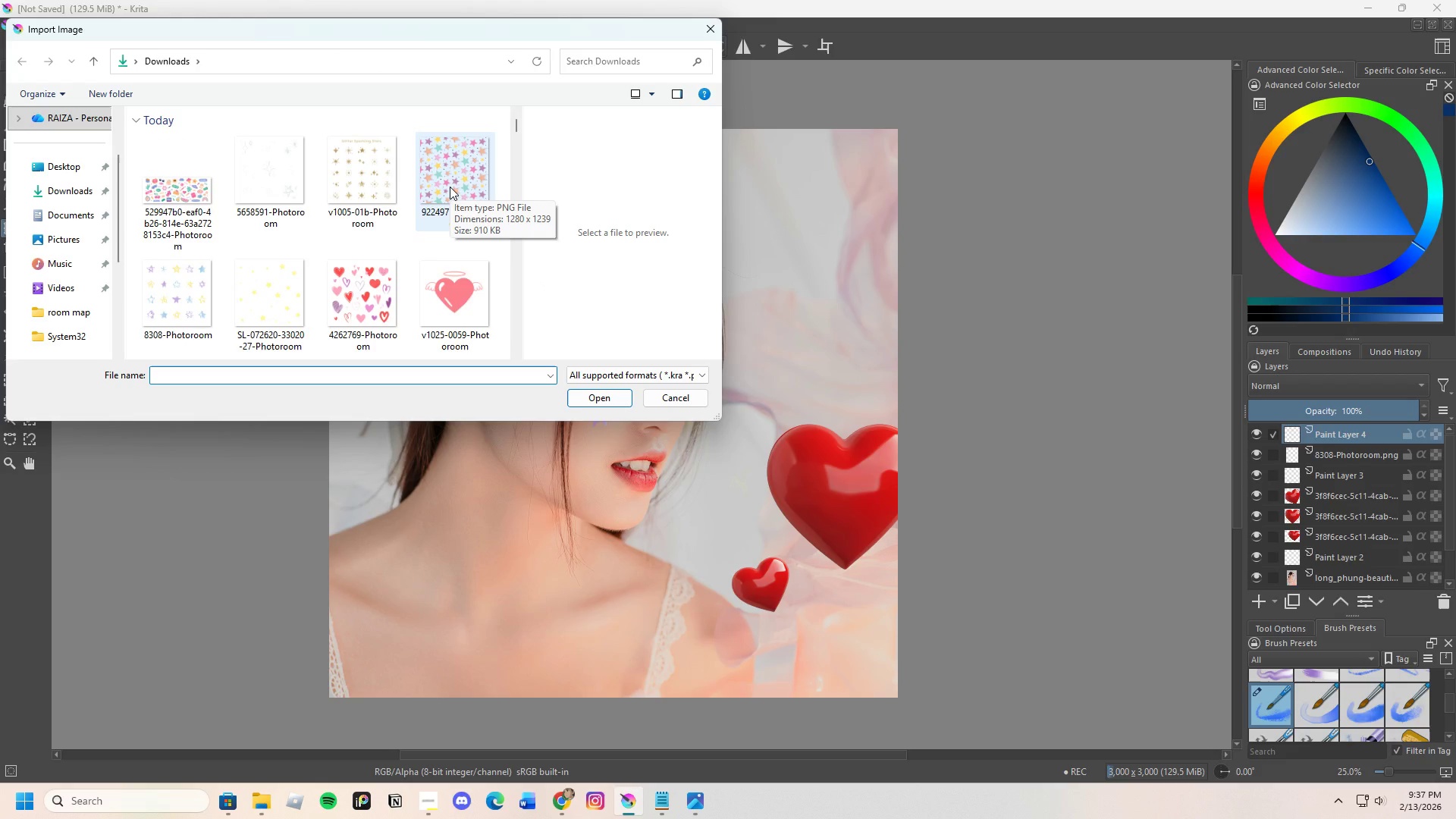 
wait(7.06)
 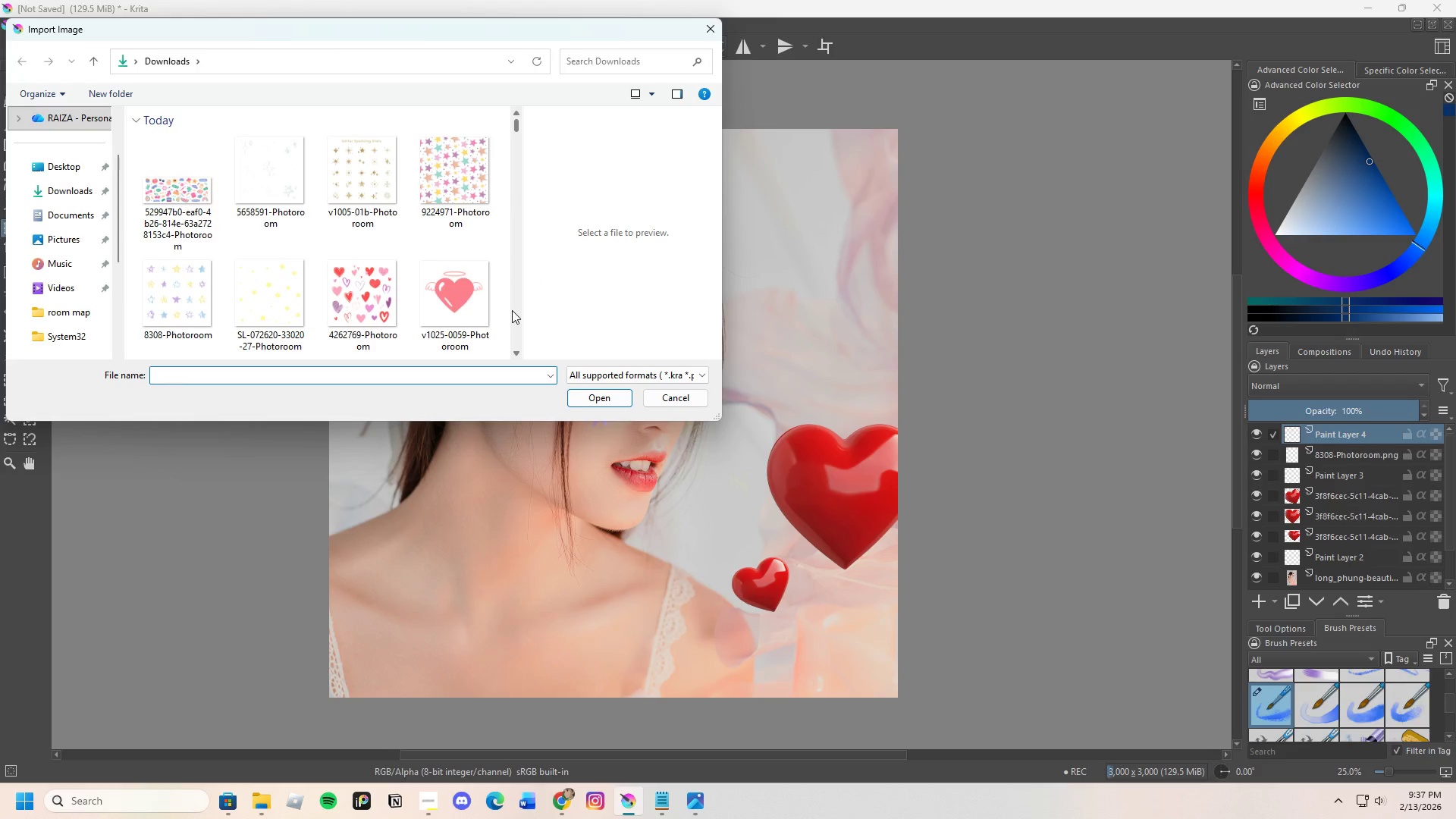 
left_click([448, 184])
 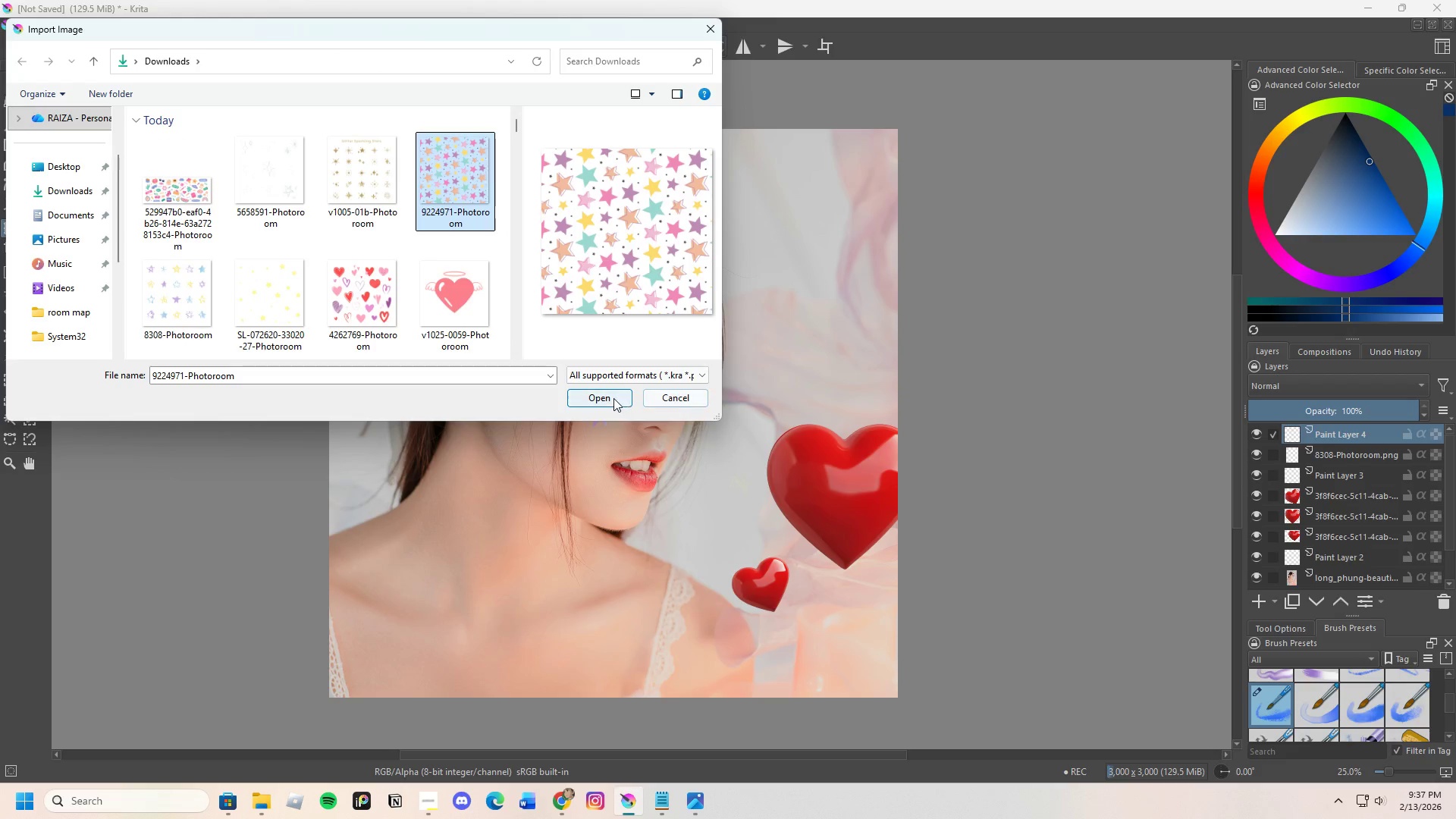 
left_click([611, 397])
 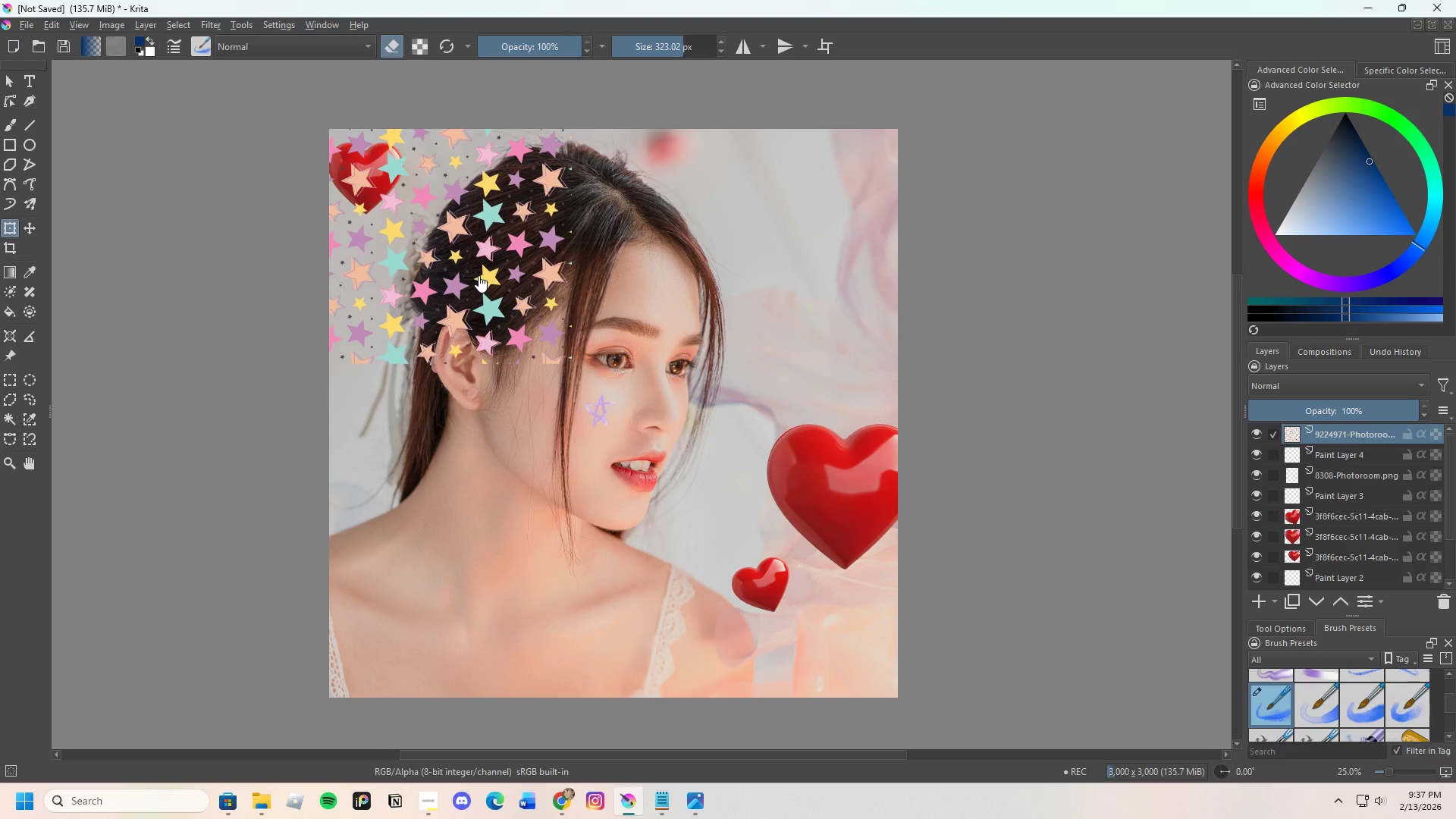 
wait(13.42)
 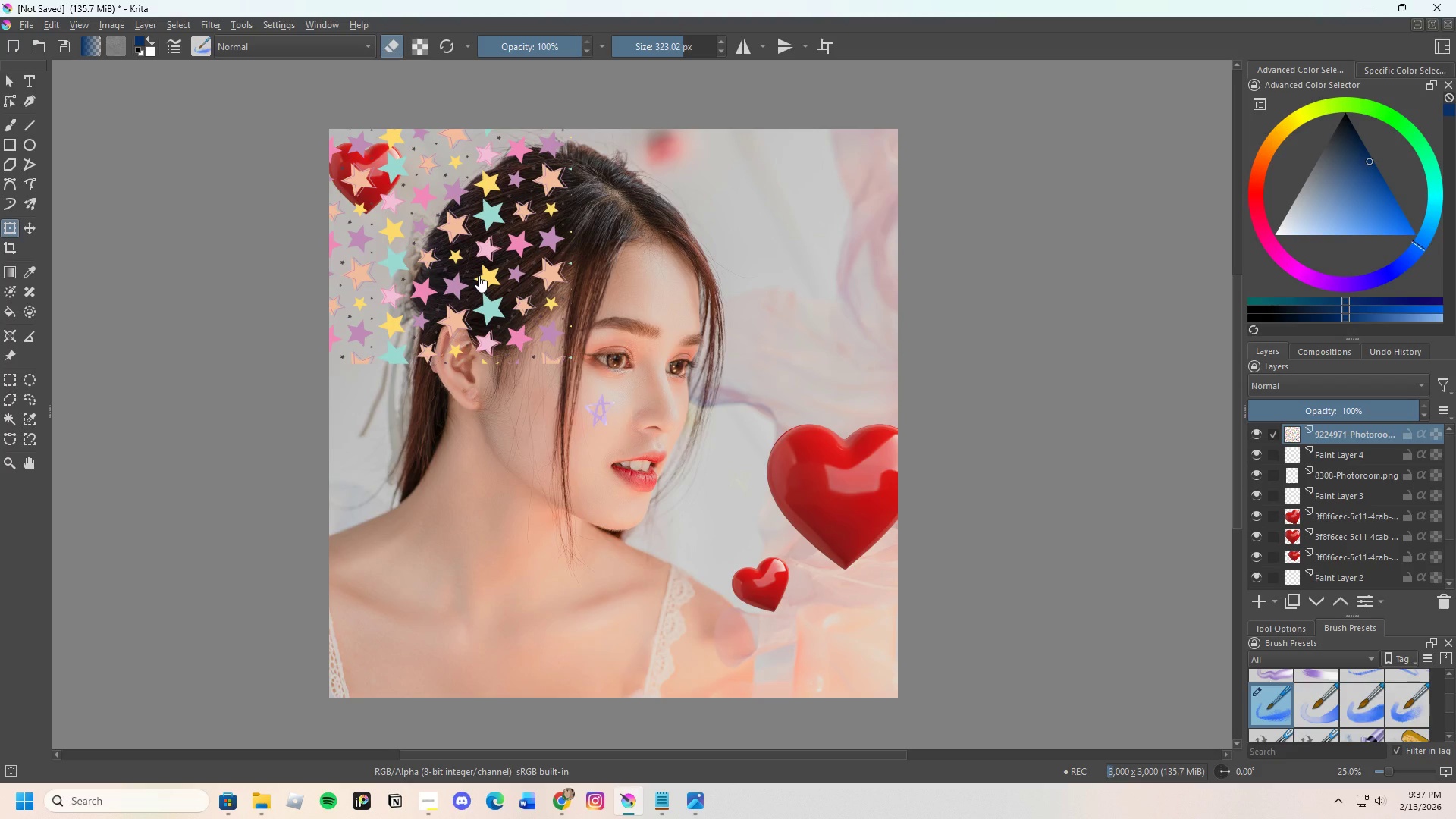 
left_click([6, 127])
 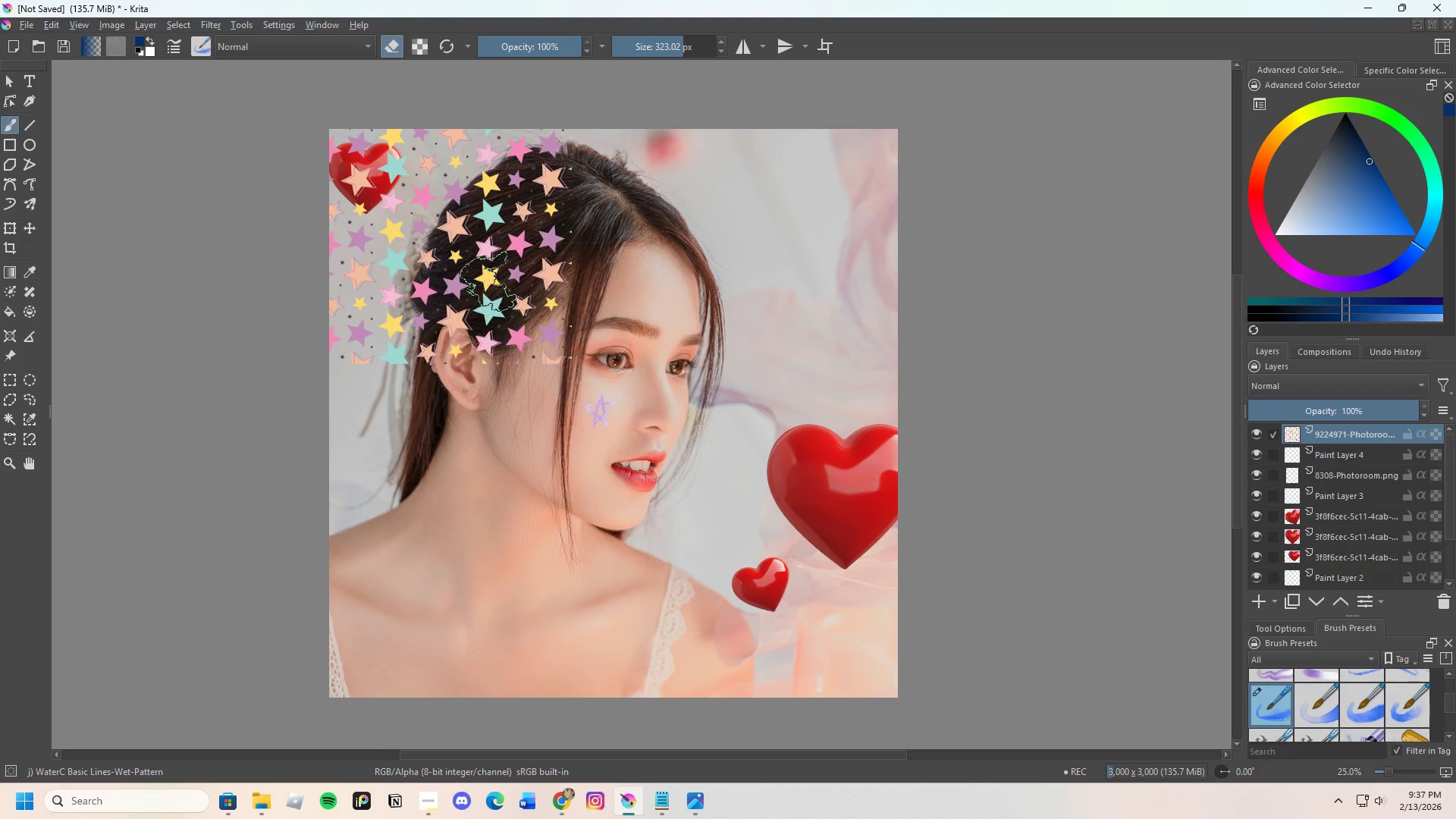 
scroll: coordinate [433, 187], scroll_direction: up, amount: 3.0
 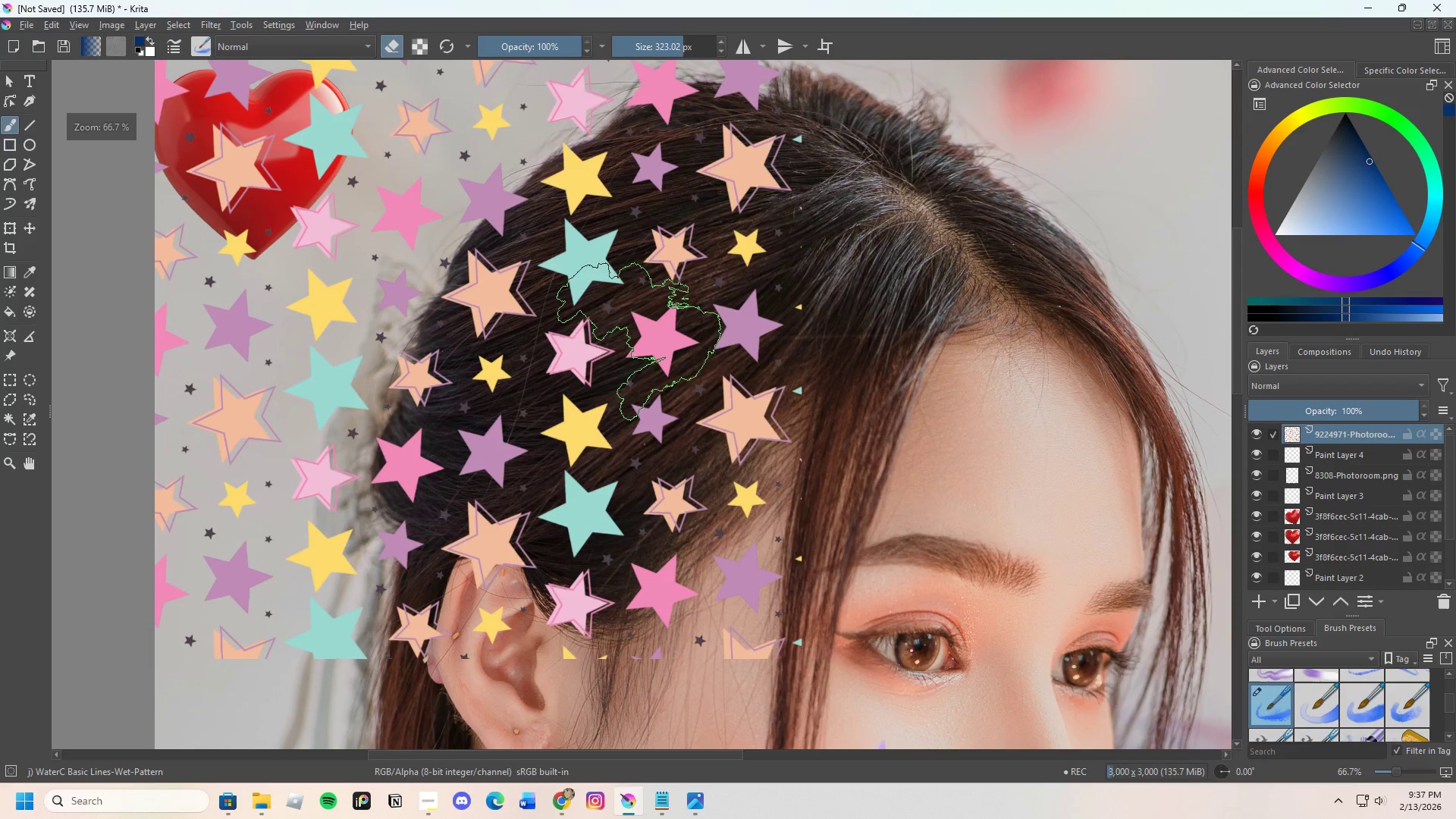 
scroll: coordinate [634, 336], scroll_direction: down, amount: 1.0
 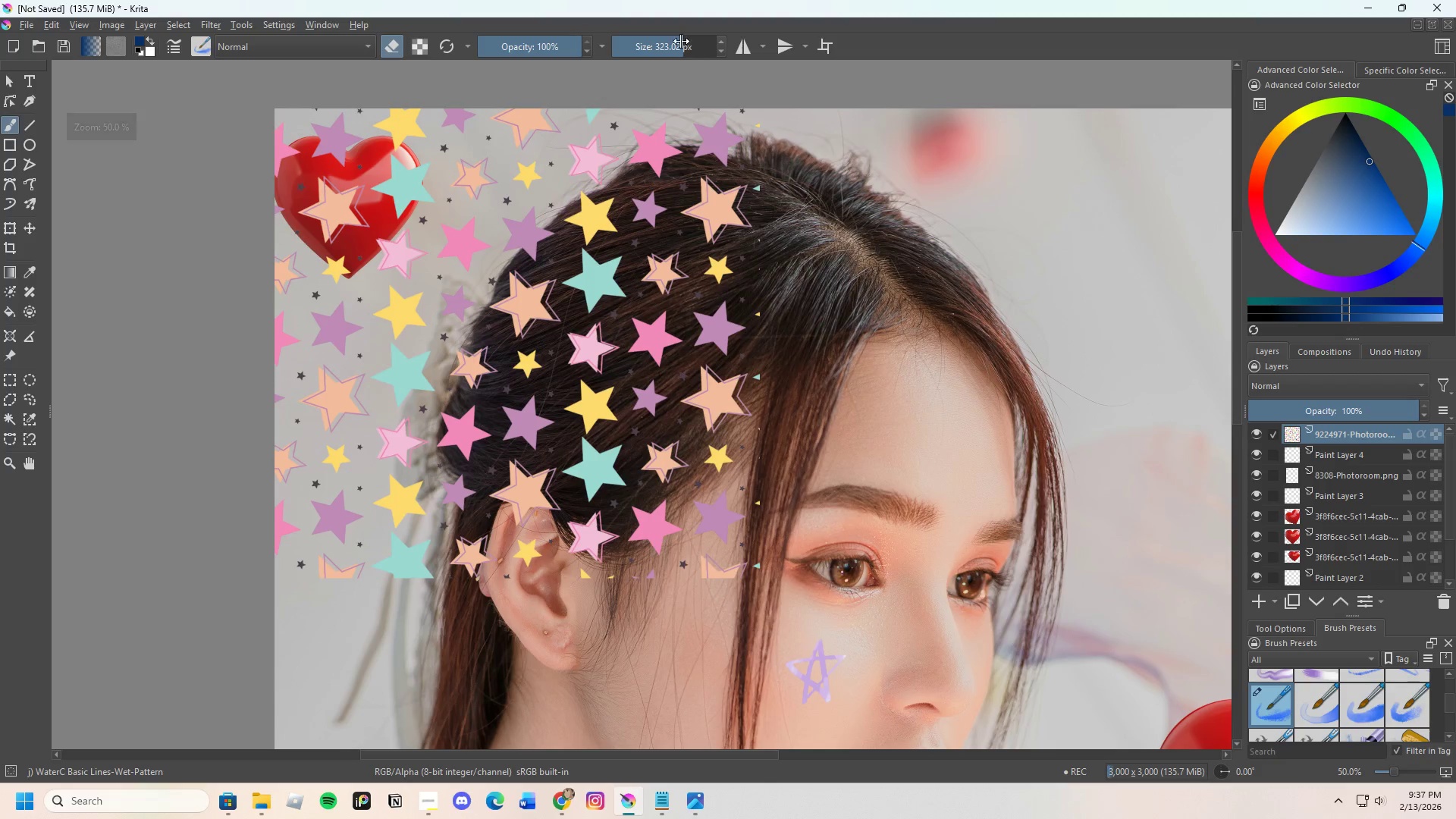 
left_click_drag(start_coordinate=[673, 40], to_coordinate=[654, 48])
 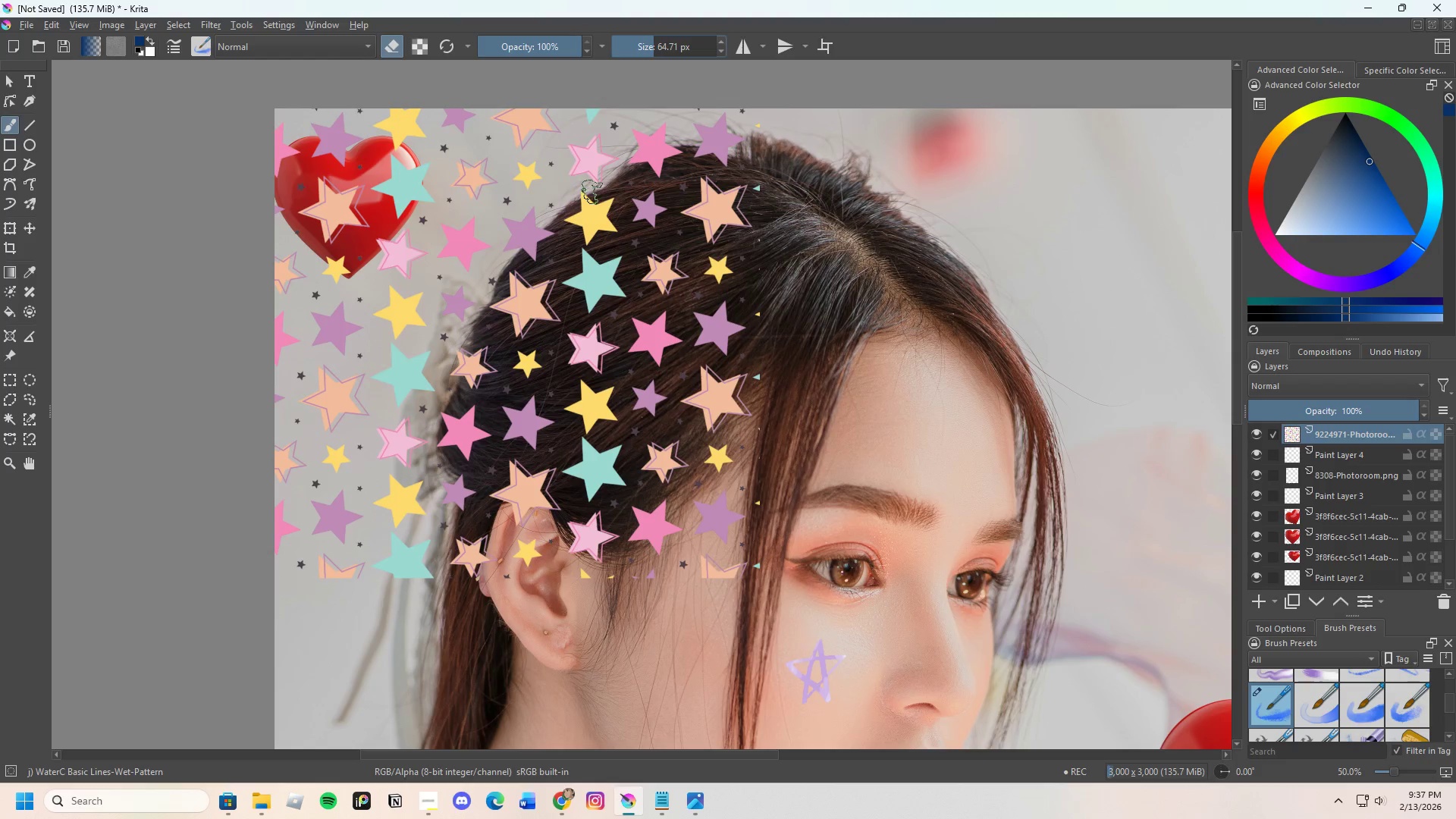 
left_click_drag(start_coordinate=[585, 211], to_coordinate=[601, 116])
 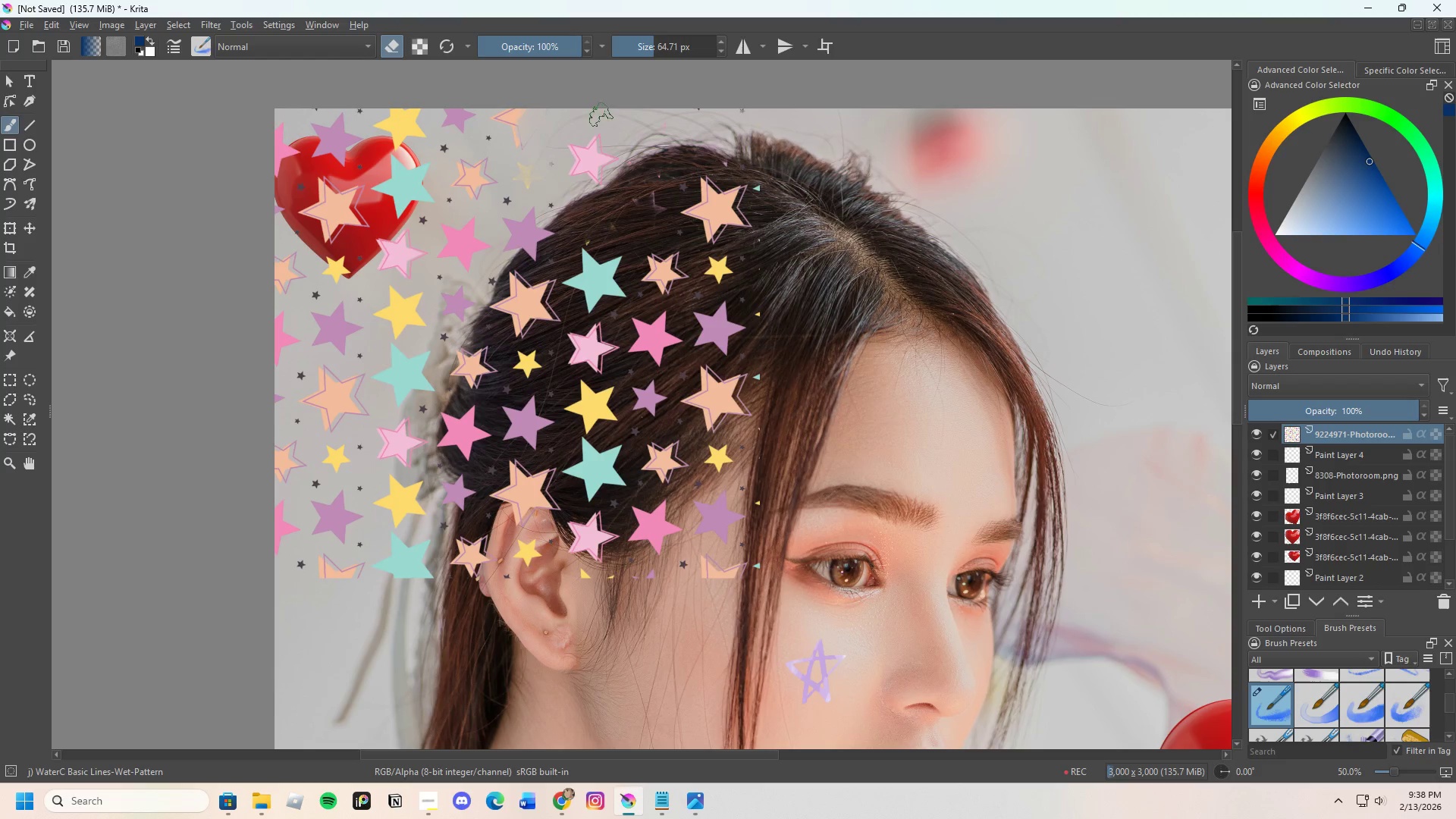 
left_click_drag(start_coordinate=[600, 116], to_coordinate=[492, 111])
 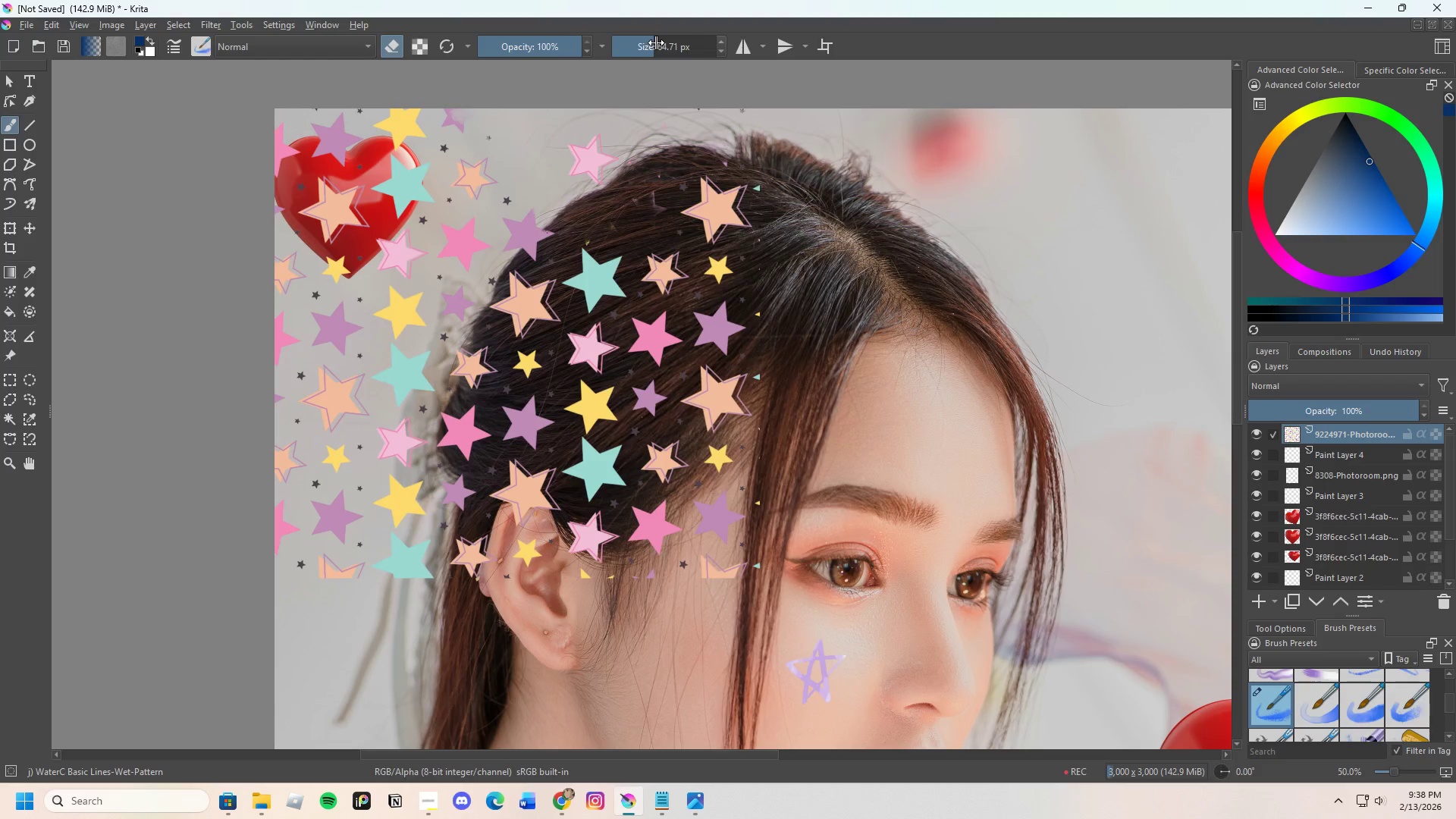 
left_click_drag(start_coordinate=[656, 42], to_coordinate=[661, 42])
 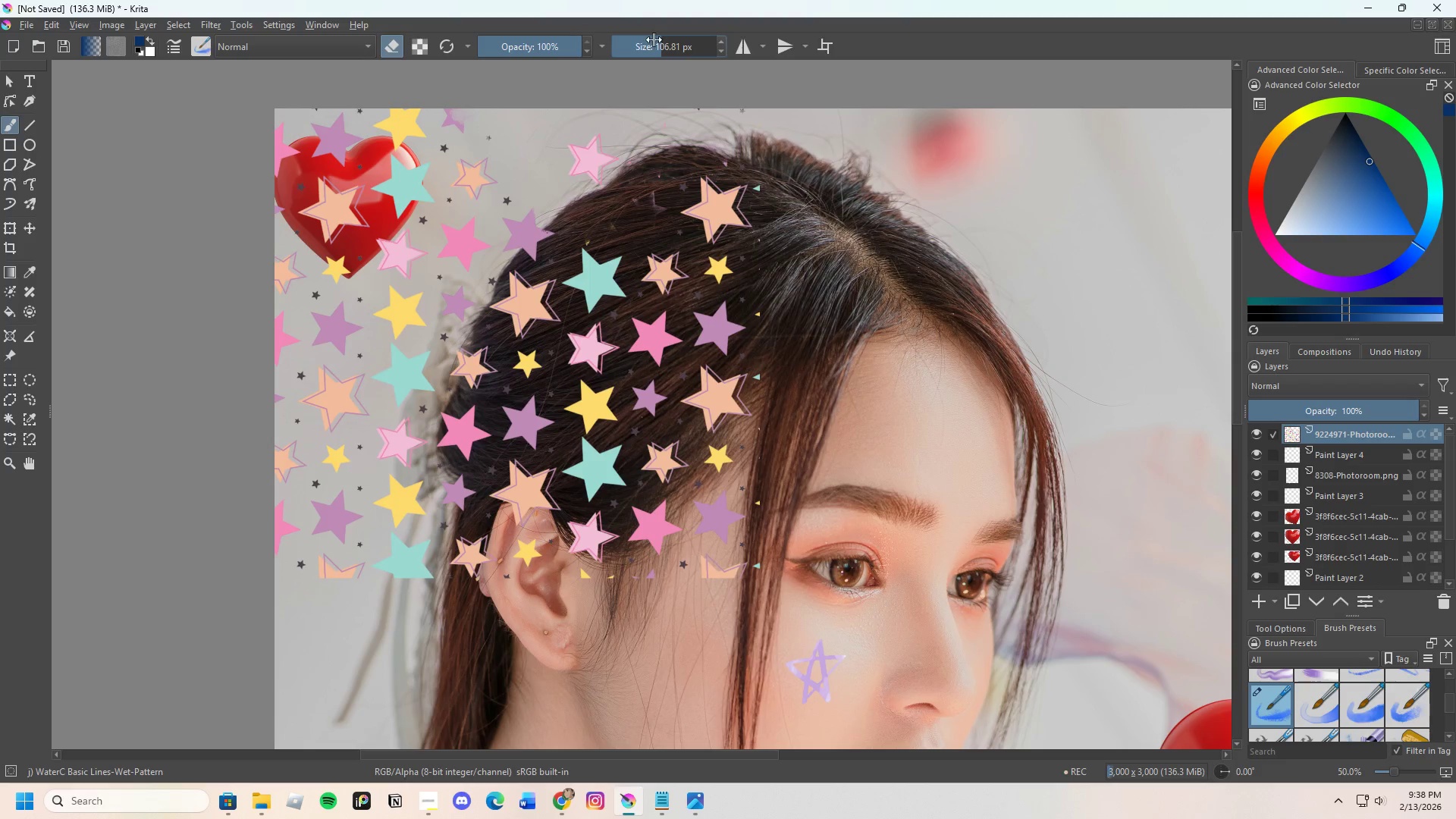 
left_click_drag(start_coordinate=[654, 39], to_coordinate=[664, 39])
 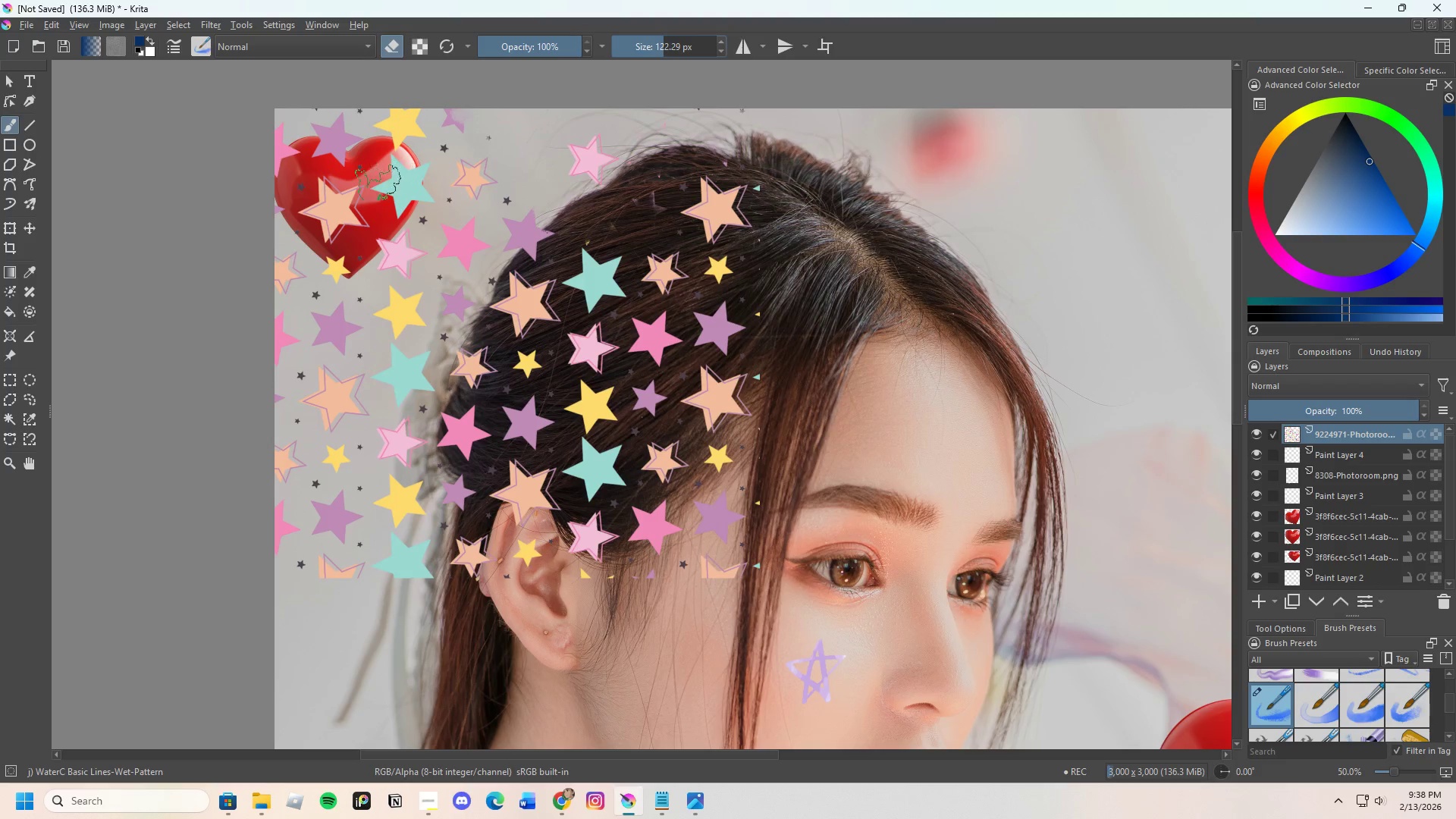 
left_click_drag(start_coordinate=[367, 196], to_coordinate=[481, 121])
 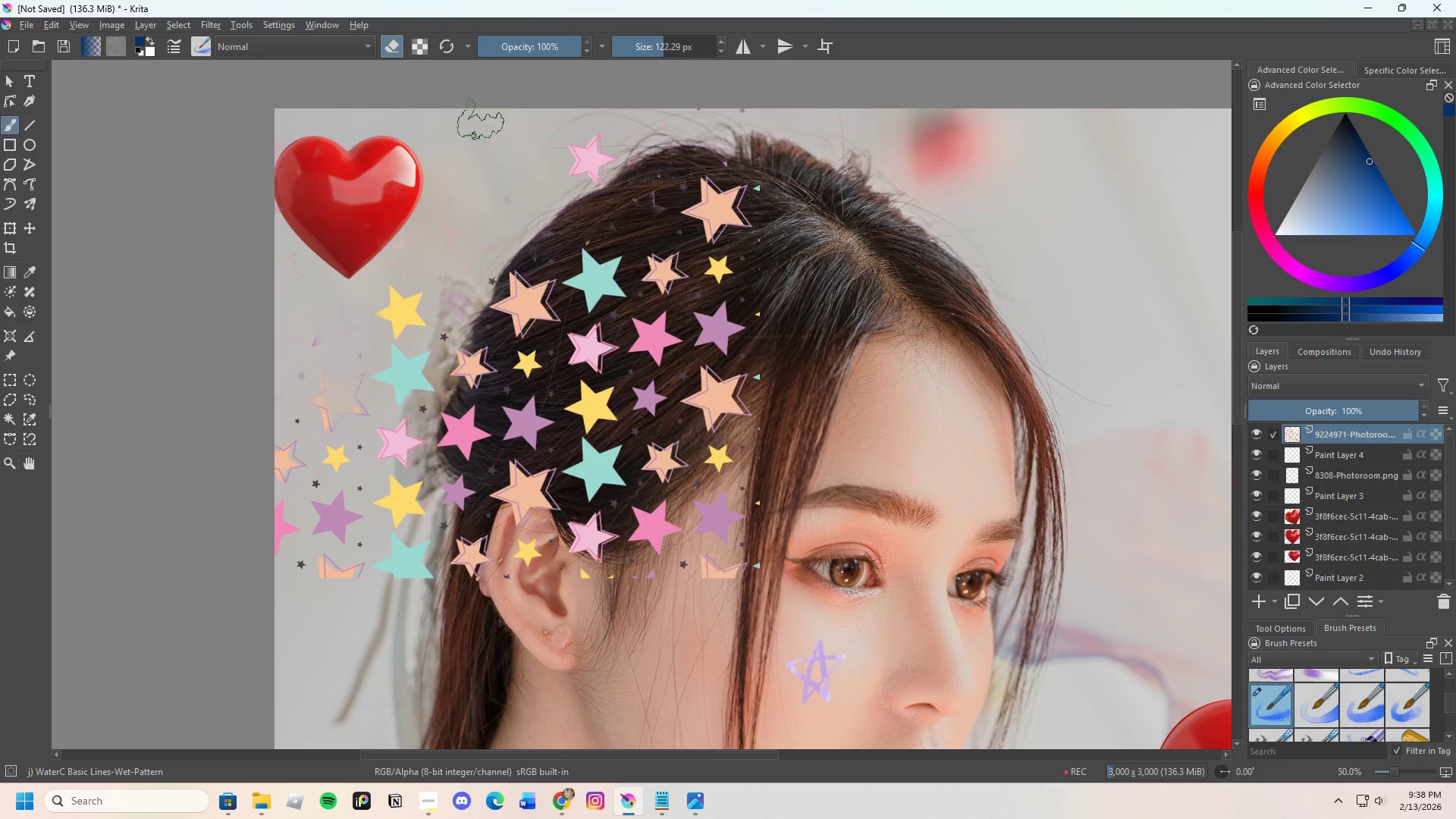 
key(Control+Z)
 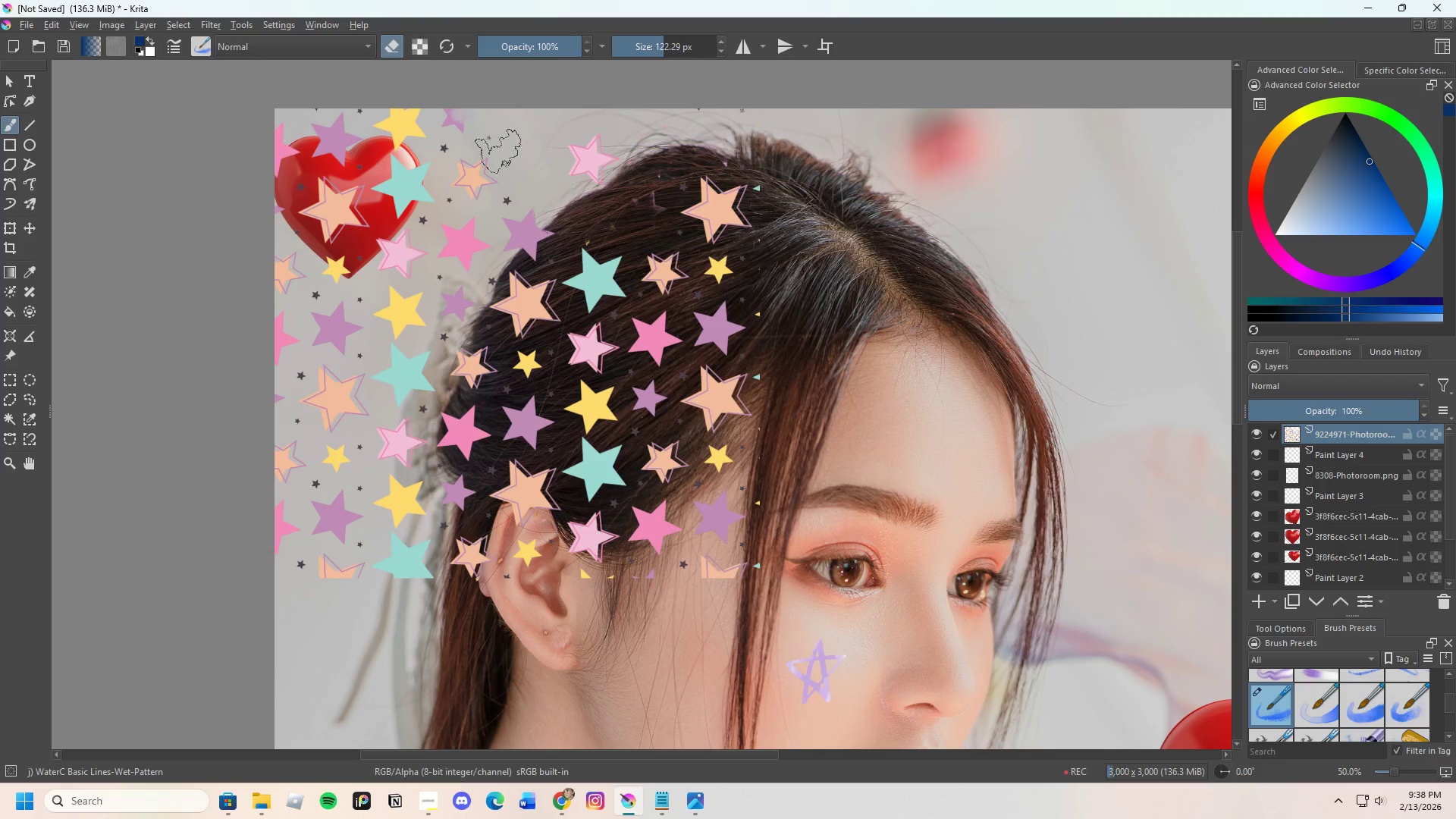 
left_click_drag(start_coordinate=[457, 136], to_coordinate=[532, 636])
 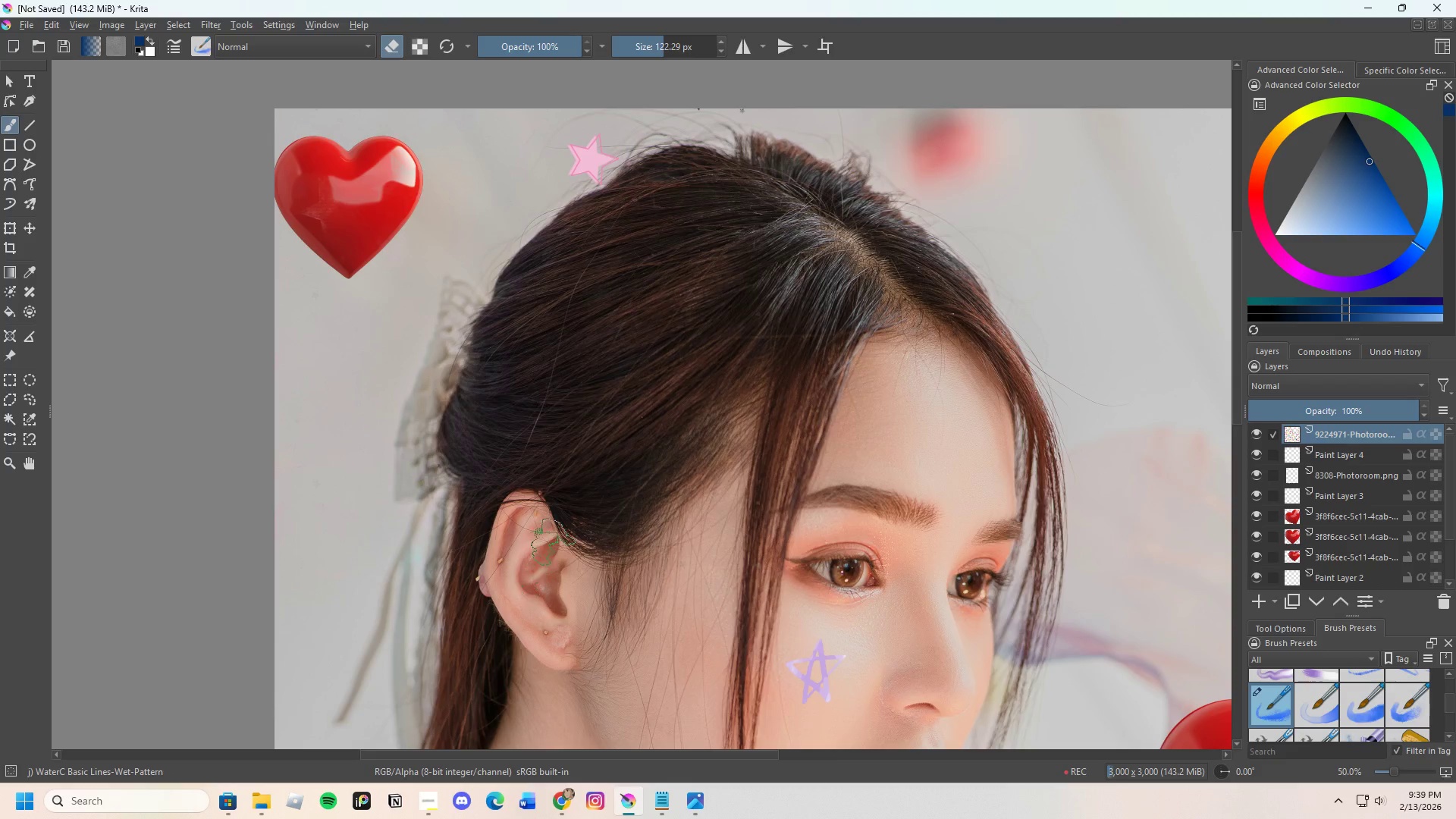 
wait(17.31)
 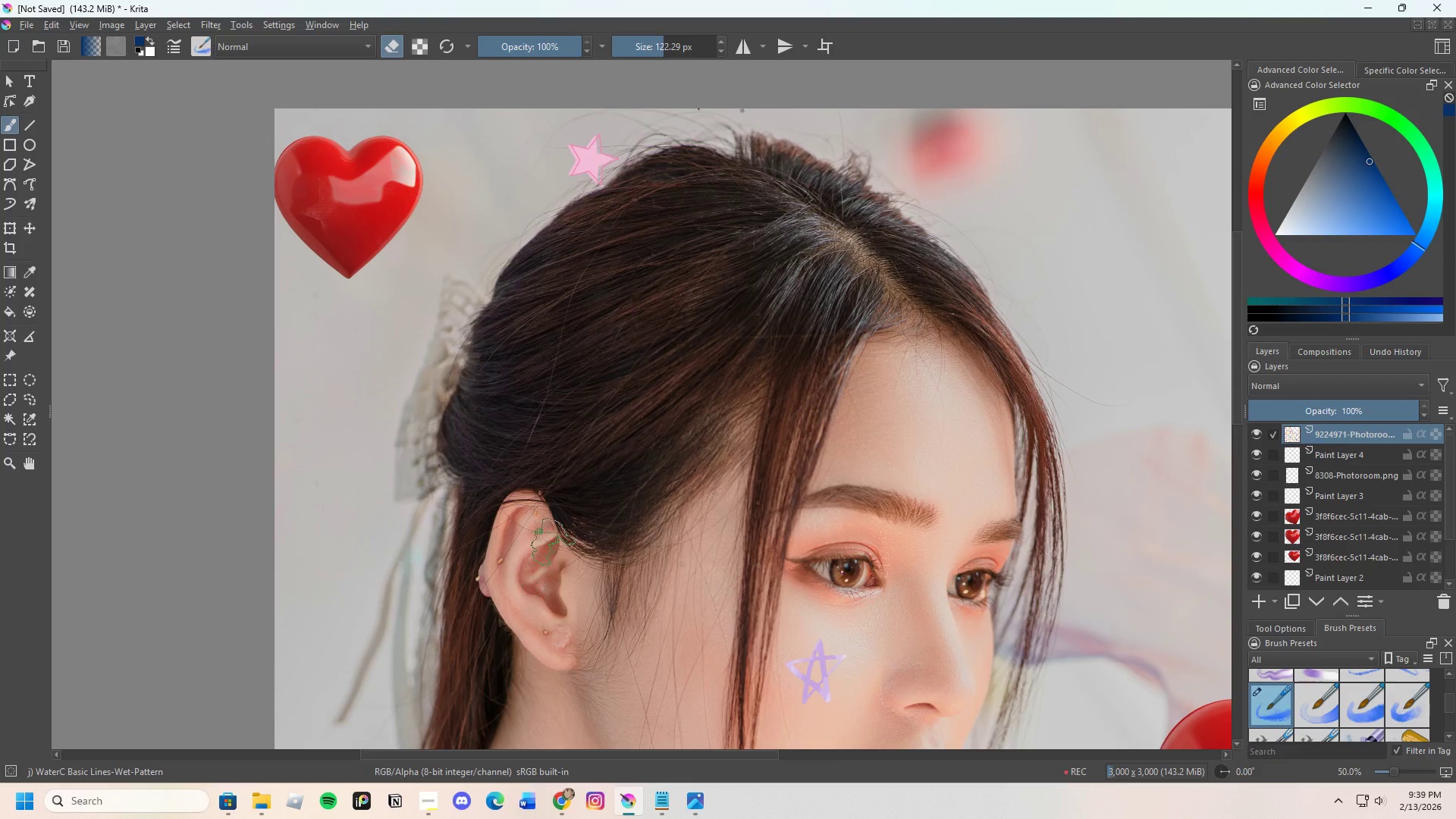 
scroll: coordinate [556, 533], scroll_direction: down, amount: 2.0
 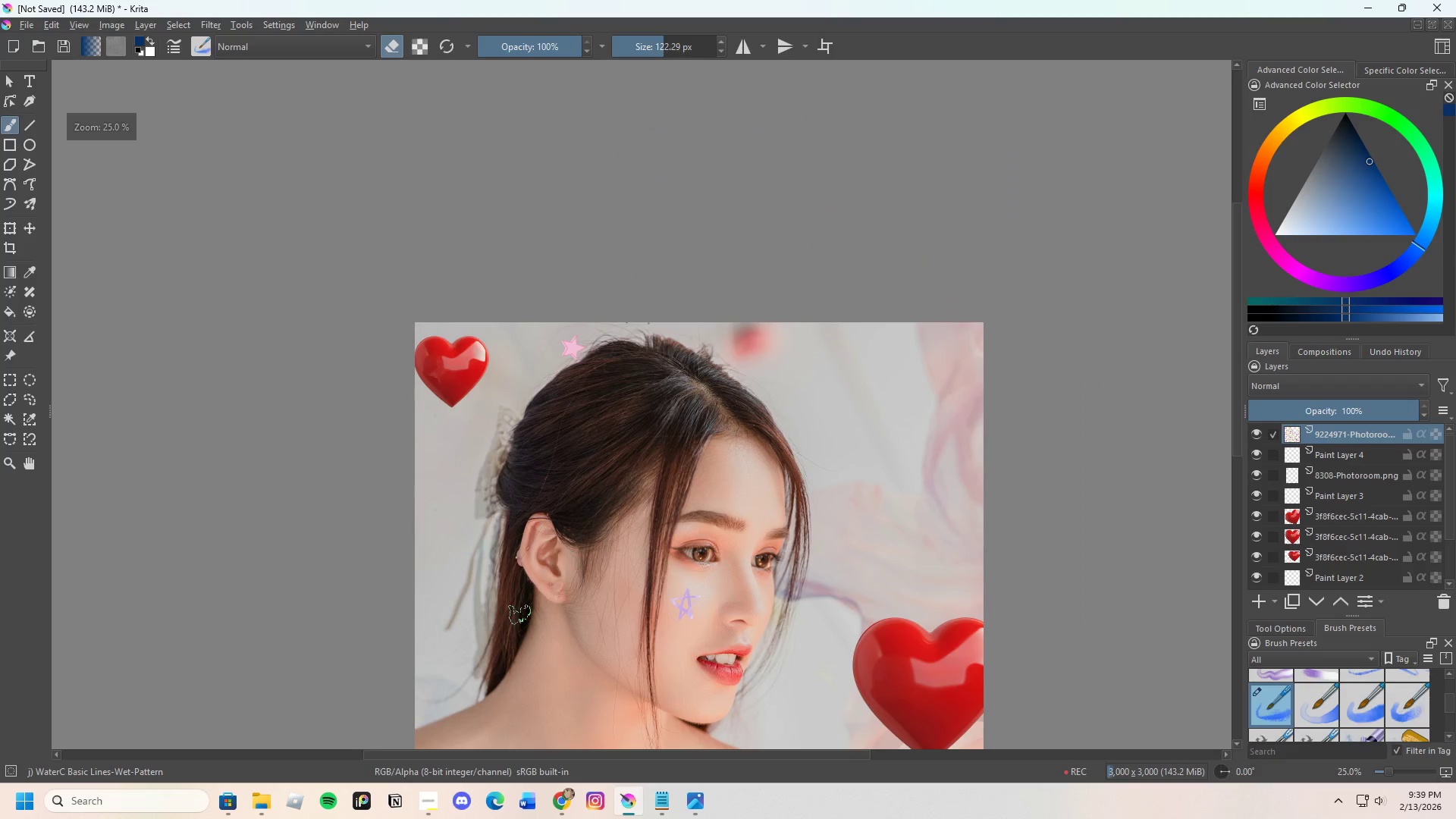 
scroll: coordinate [517, 613], scroll_direction: up, amount: 1.0
 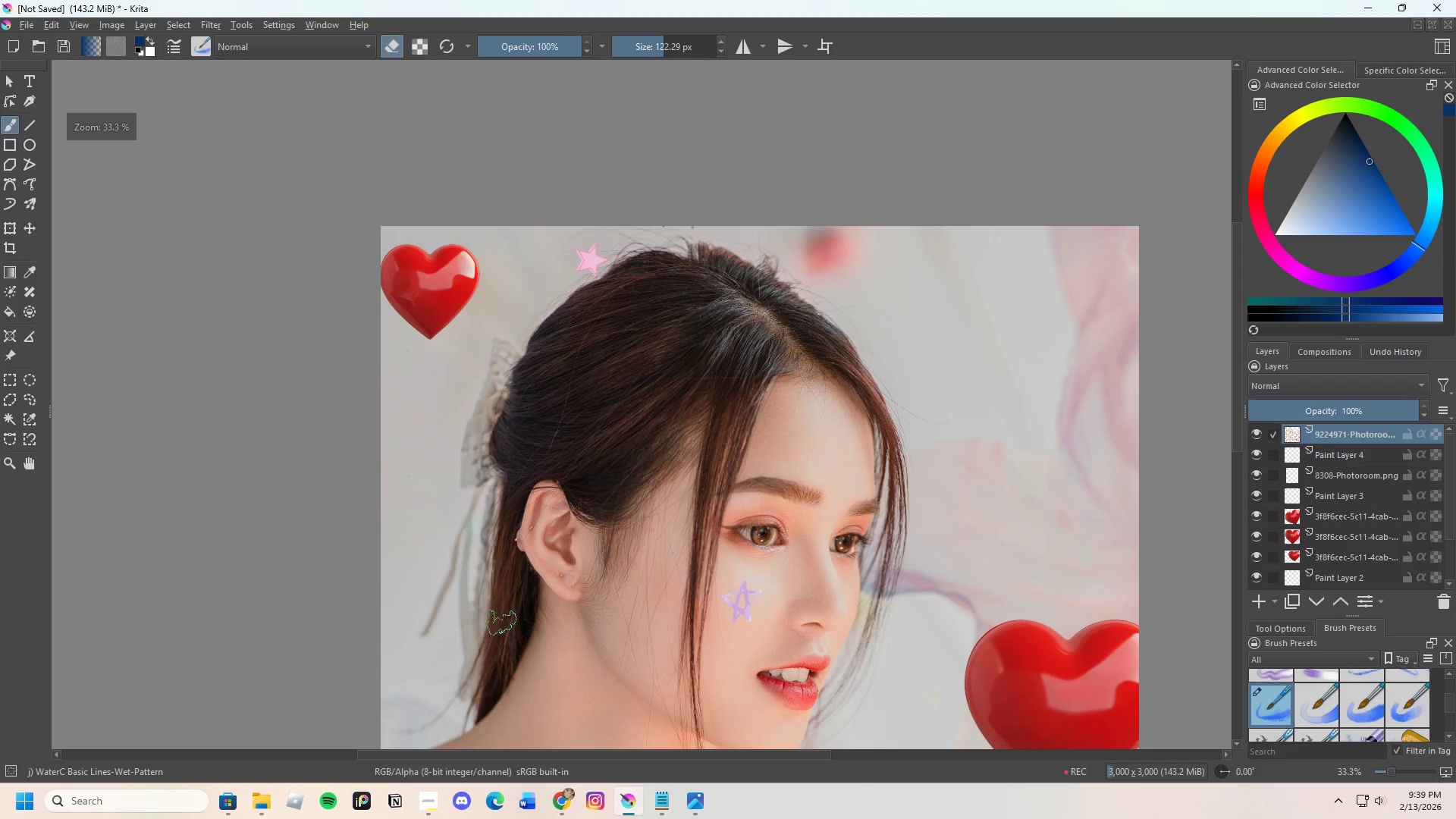 
left_click_drag(start_coordinate=[499, 651], to_coordinate=[611, 441])
 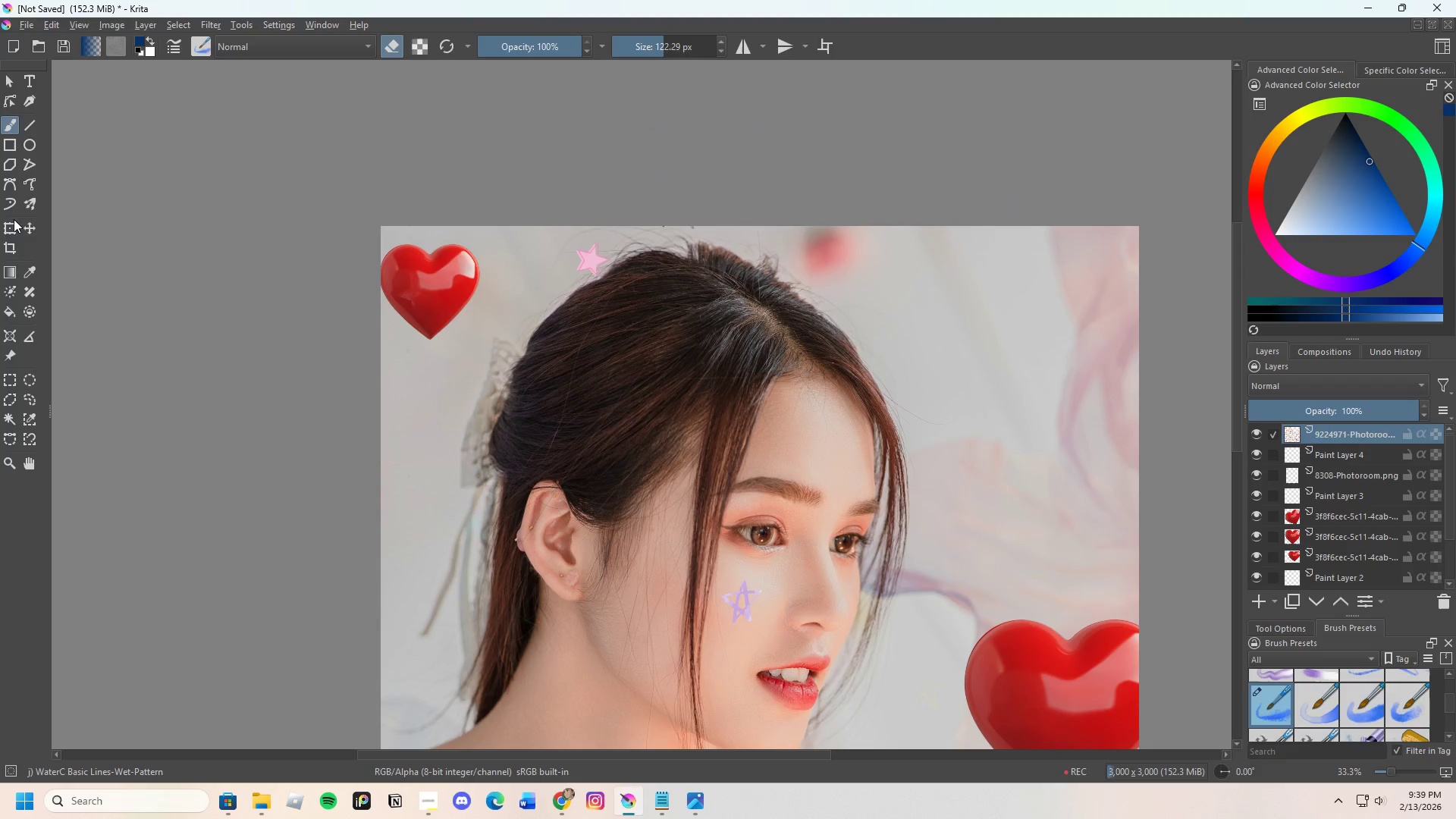 
left_click([8, 229])
 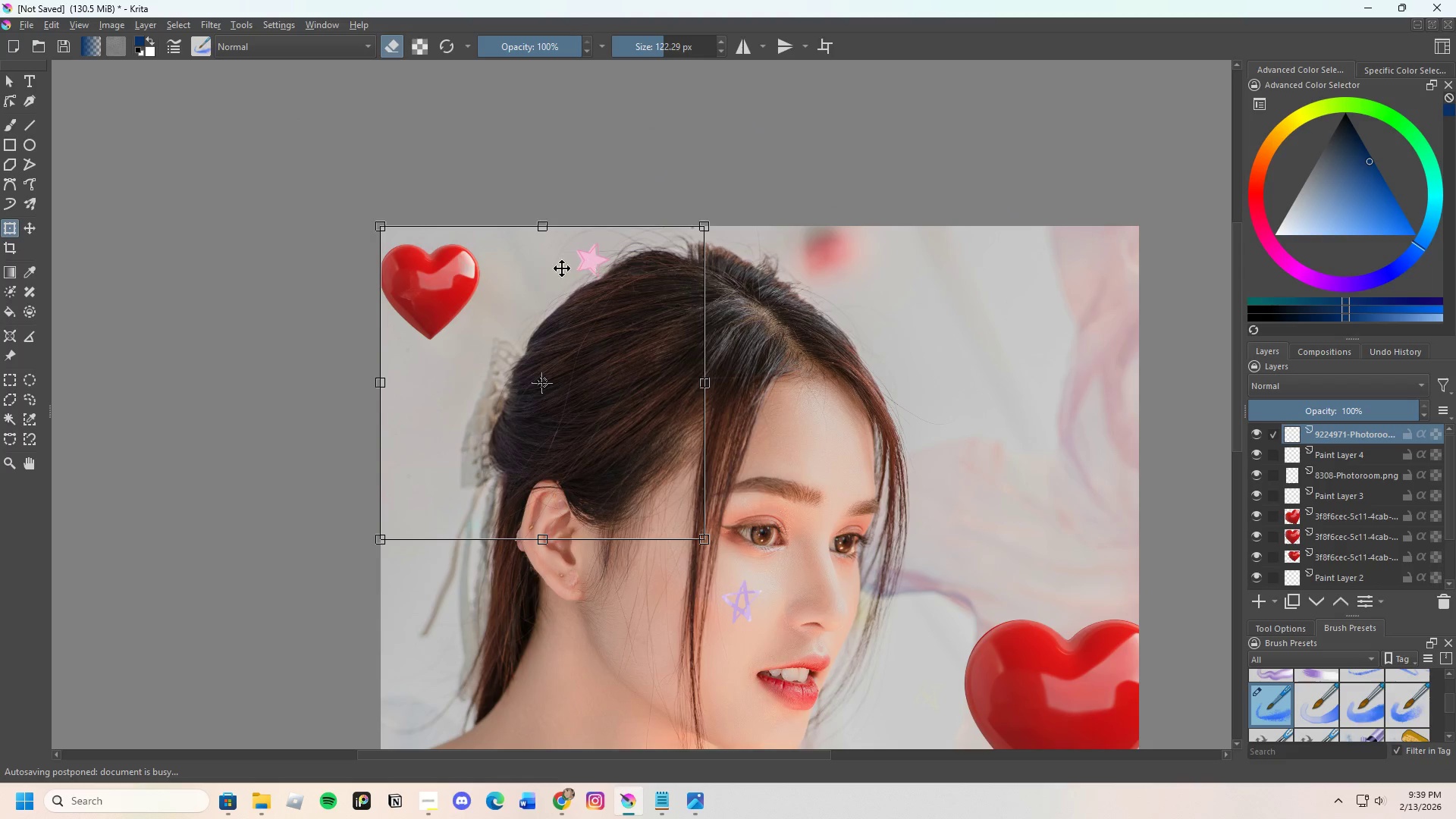 
left_click_drag(start_coordinate=[558, 272], to_coordinate=[682, 359])
 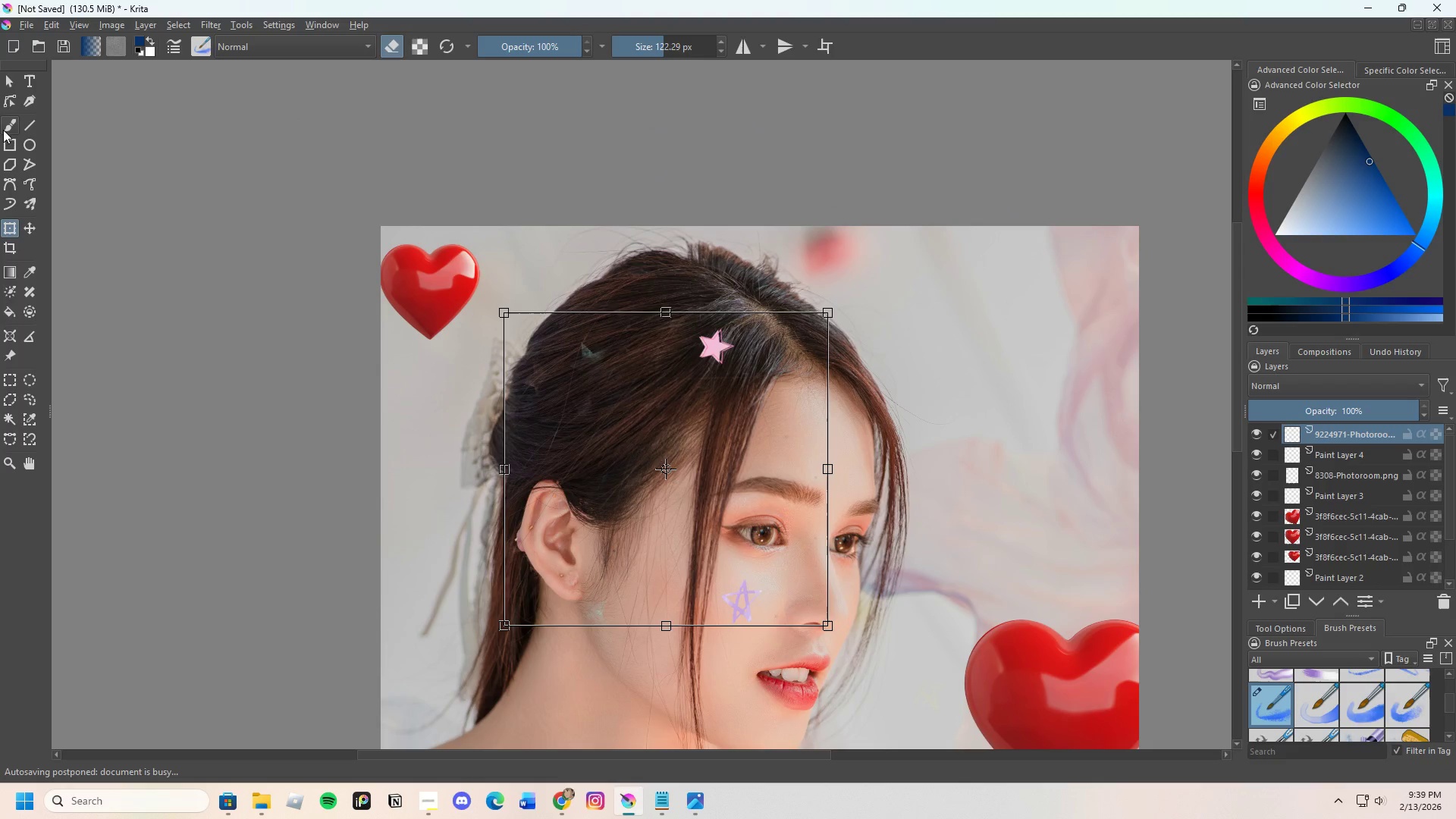 
left_click([4, 124])
 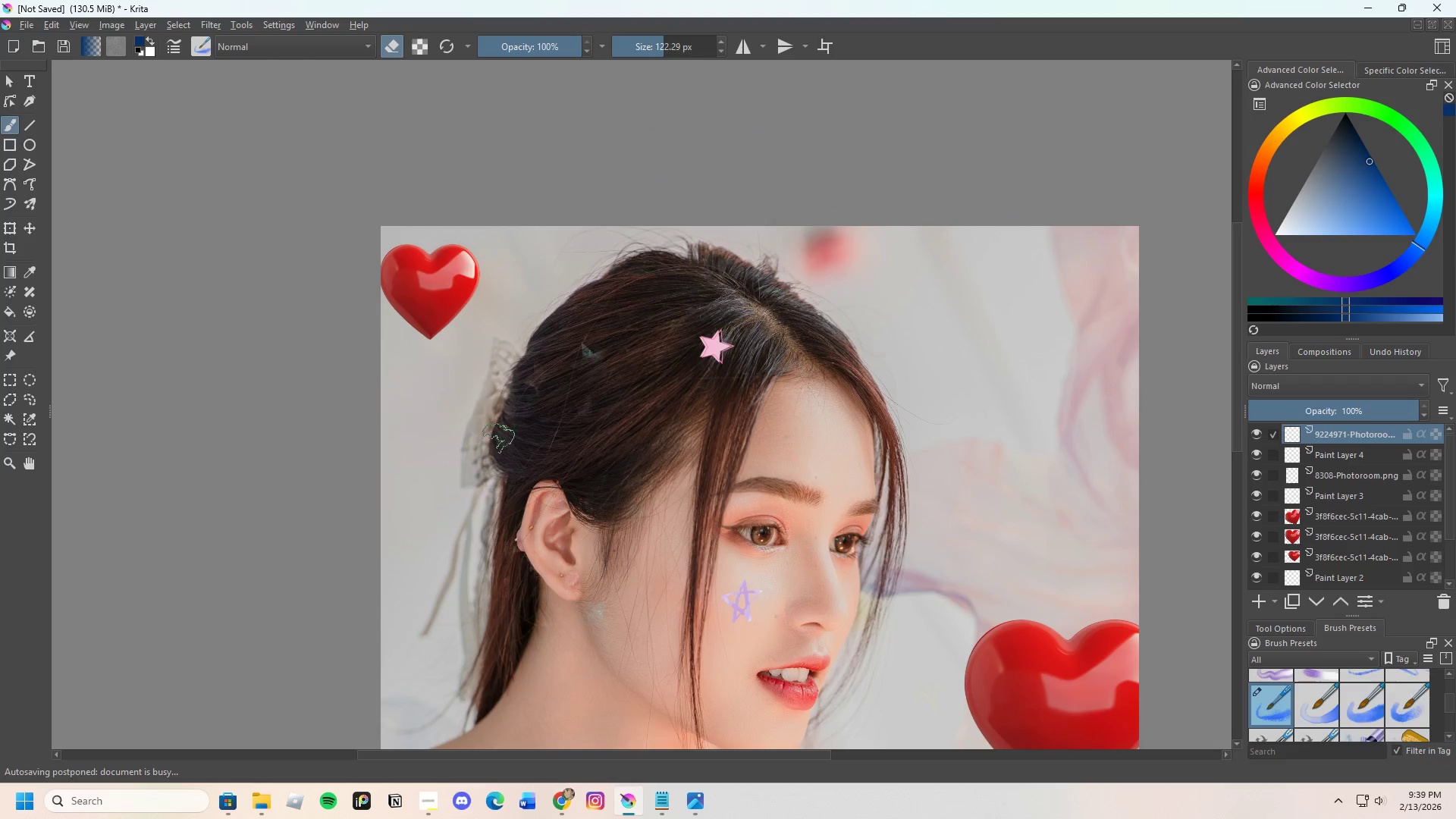 
left_click_drag(start_coordinate=[543, 407], to_coordinate=[664, 270])
 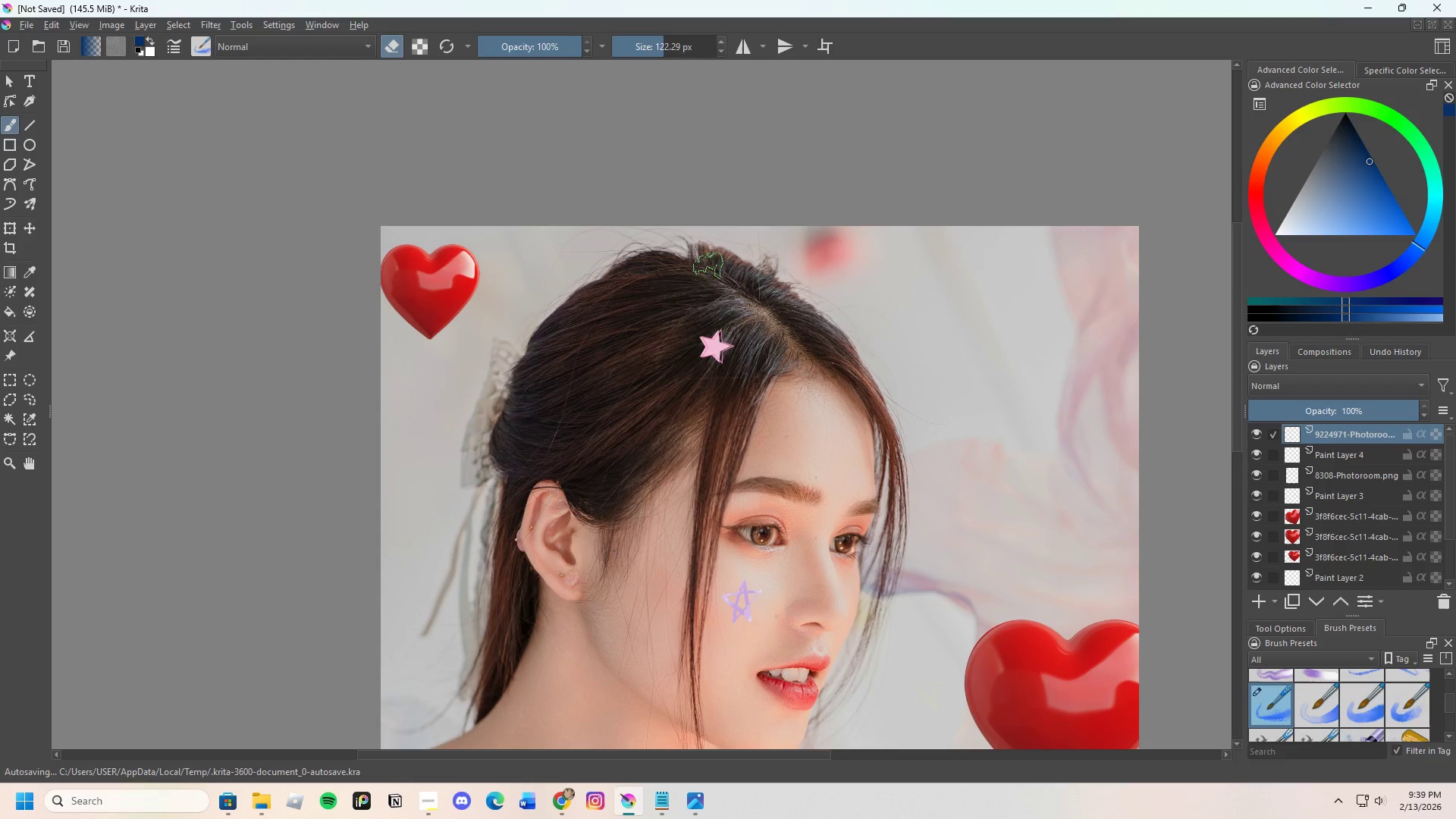 
left_click_drag(start_coordinate=[711, 266], to_coordinate=[529, 617])
 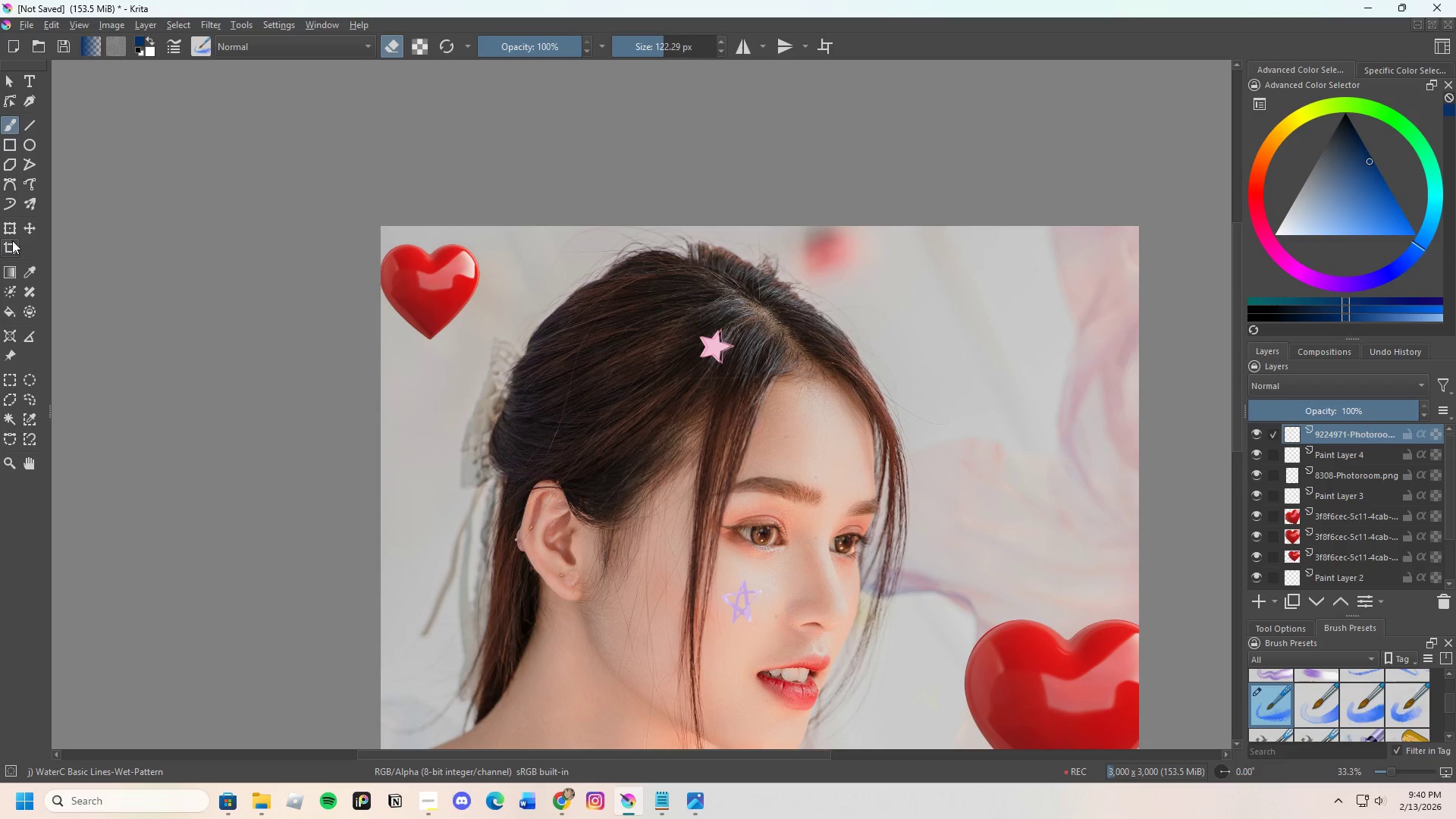 
left_click([14, 232])
 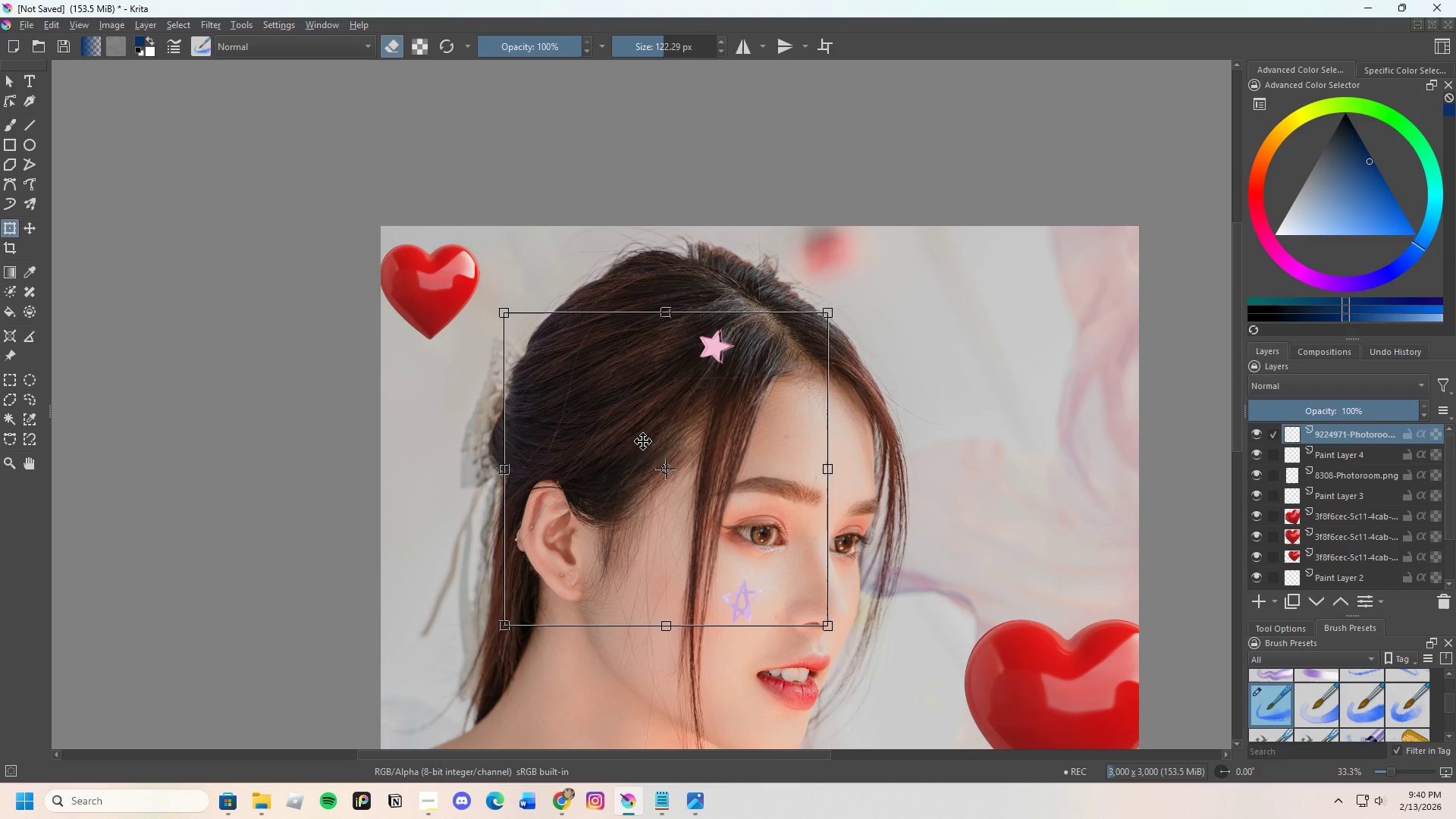 
left_click_drag(start_coordinate=[645, 444], to_coordinate=[625, 391])
 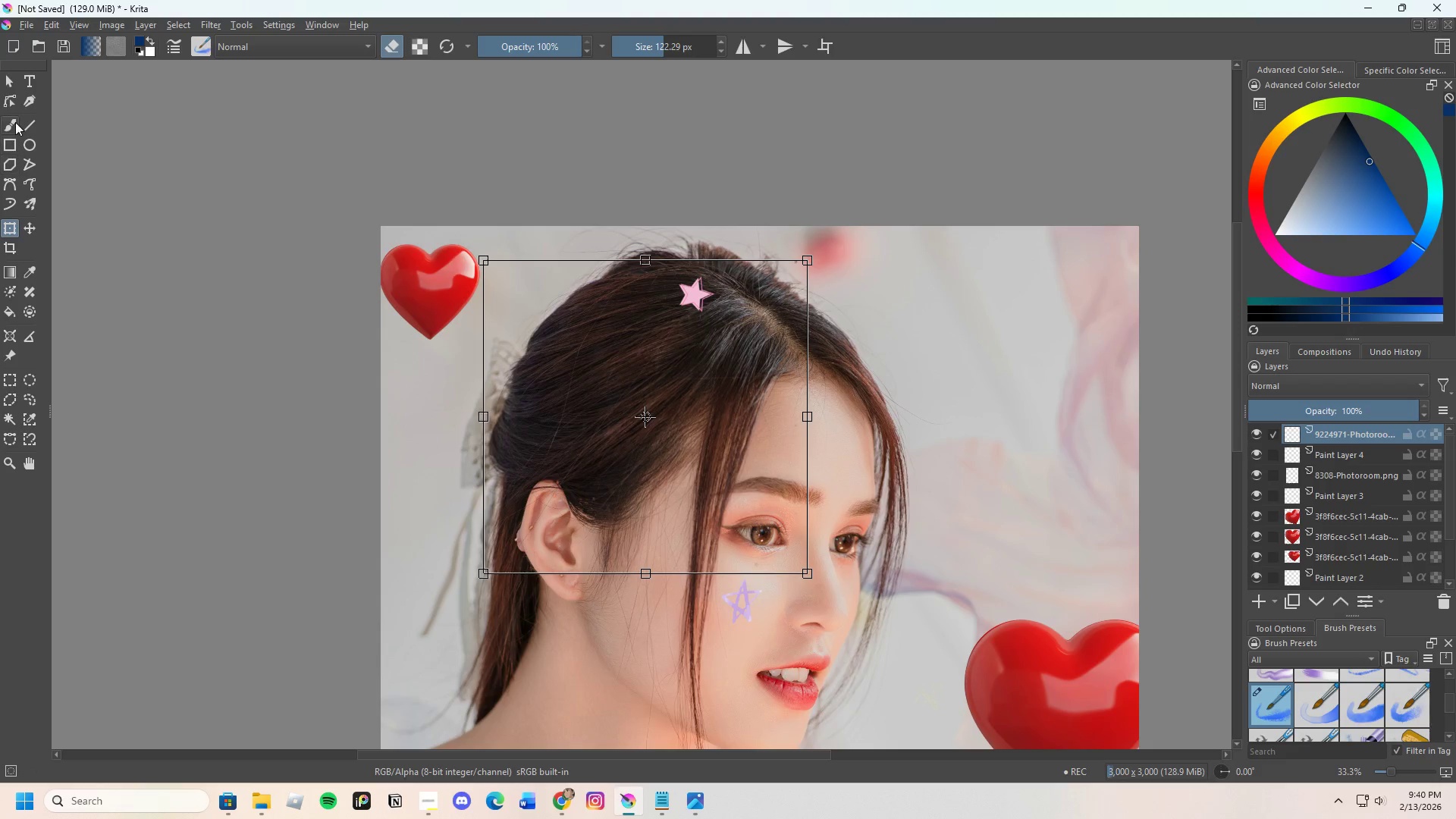 
left_click([11, 119])
 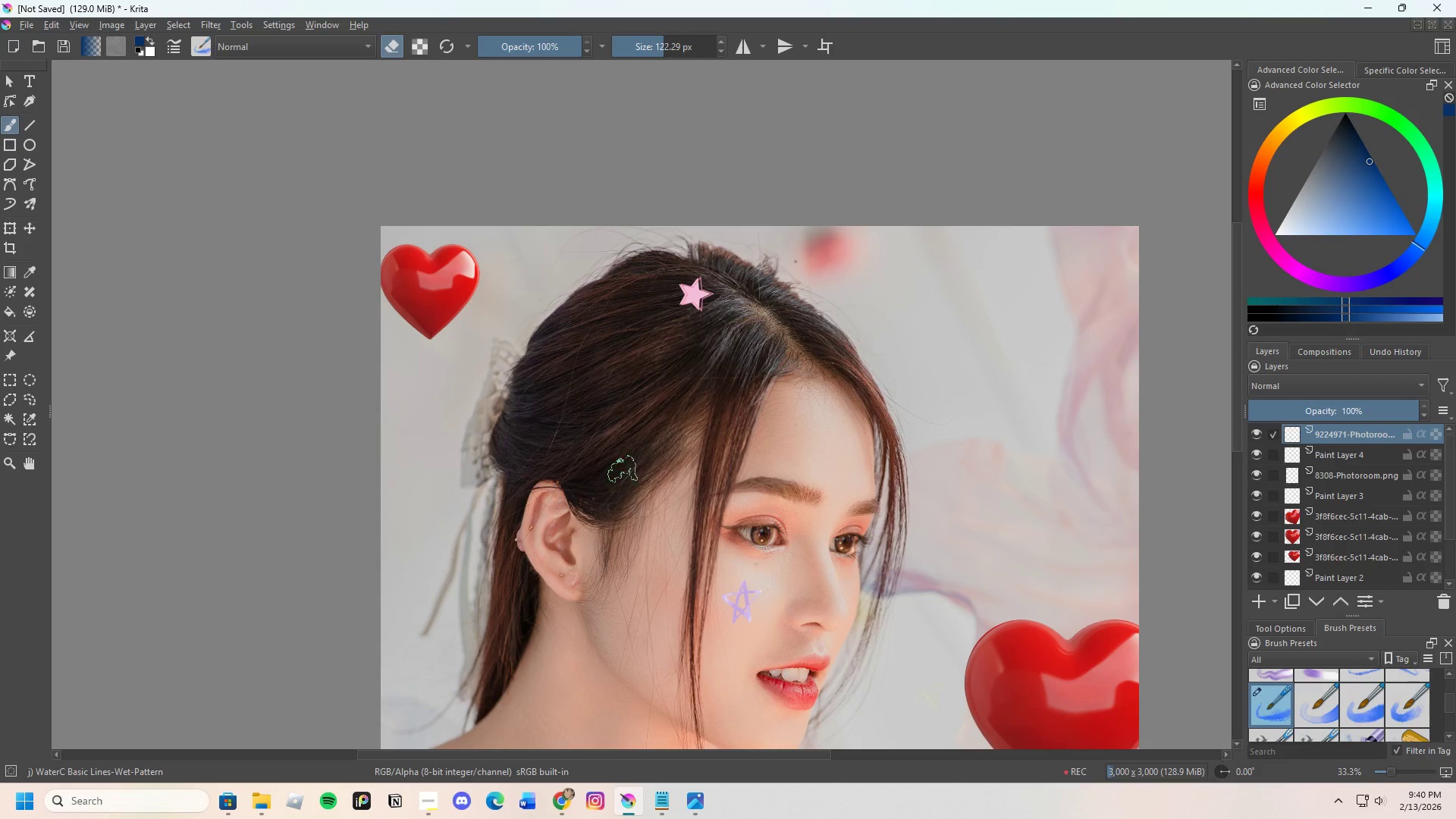 
left_click_drag(start_coordinate=[624, 465], to_coordinate=[516, 557])
 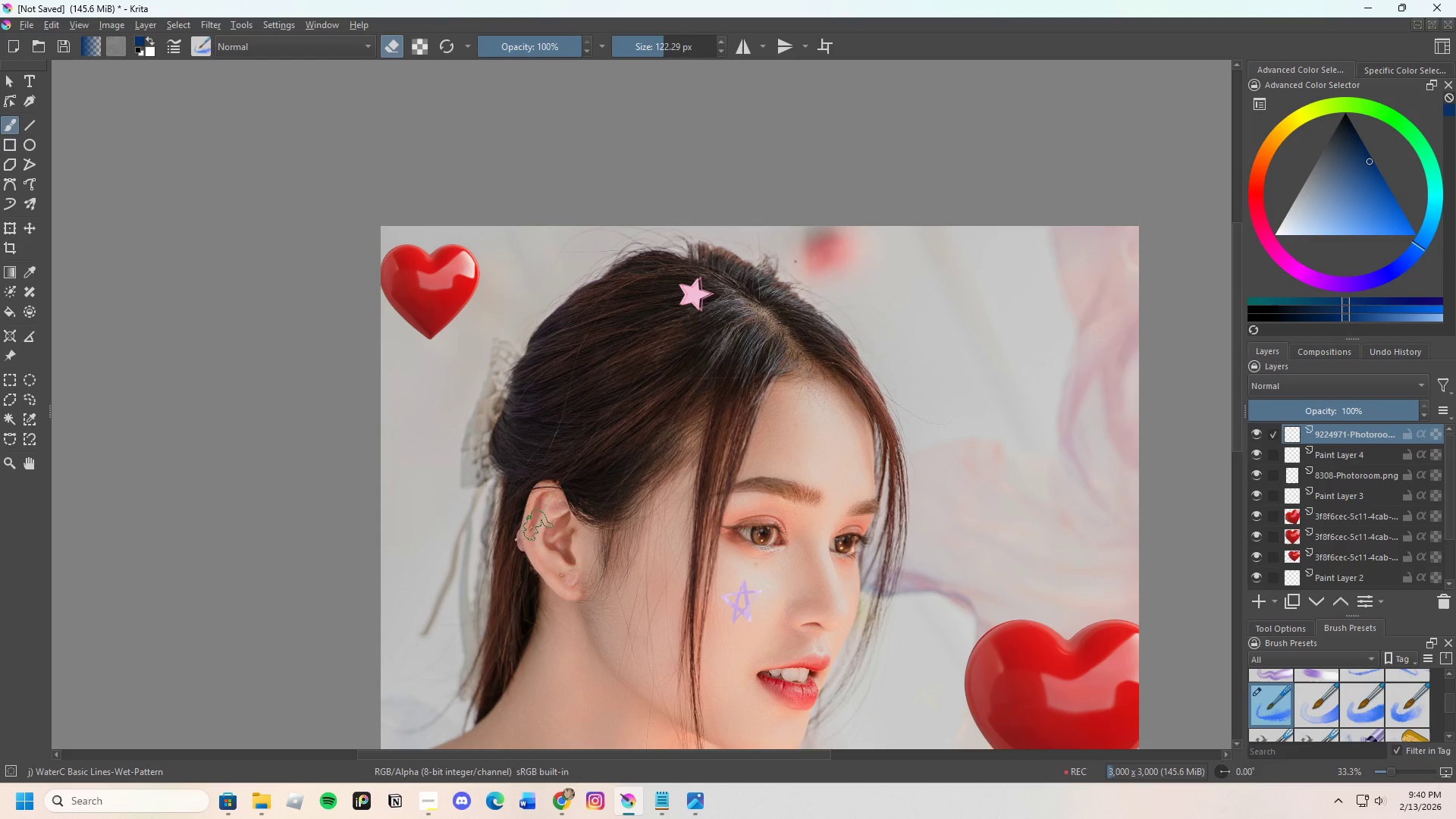 
left_click_drag(start_coordinate=[532, 532], to_coordinate=[718, 384])
 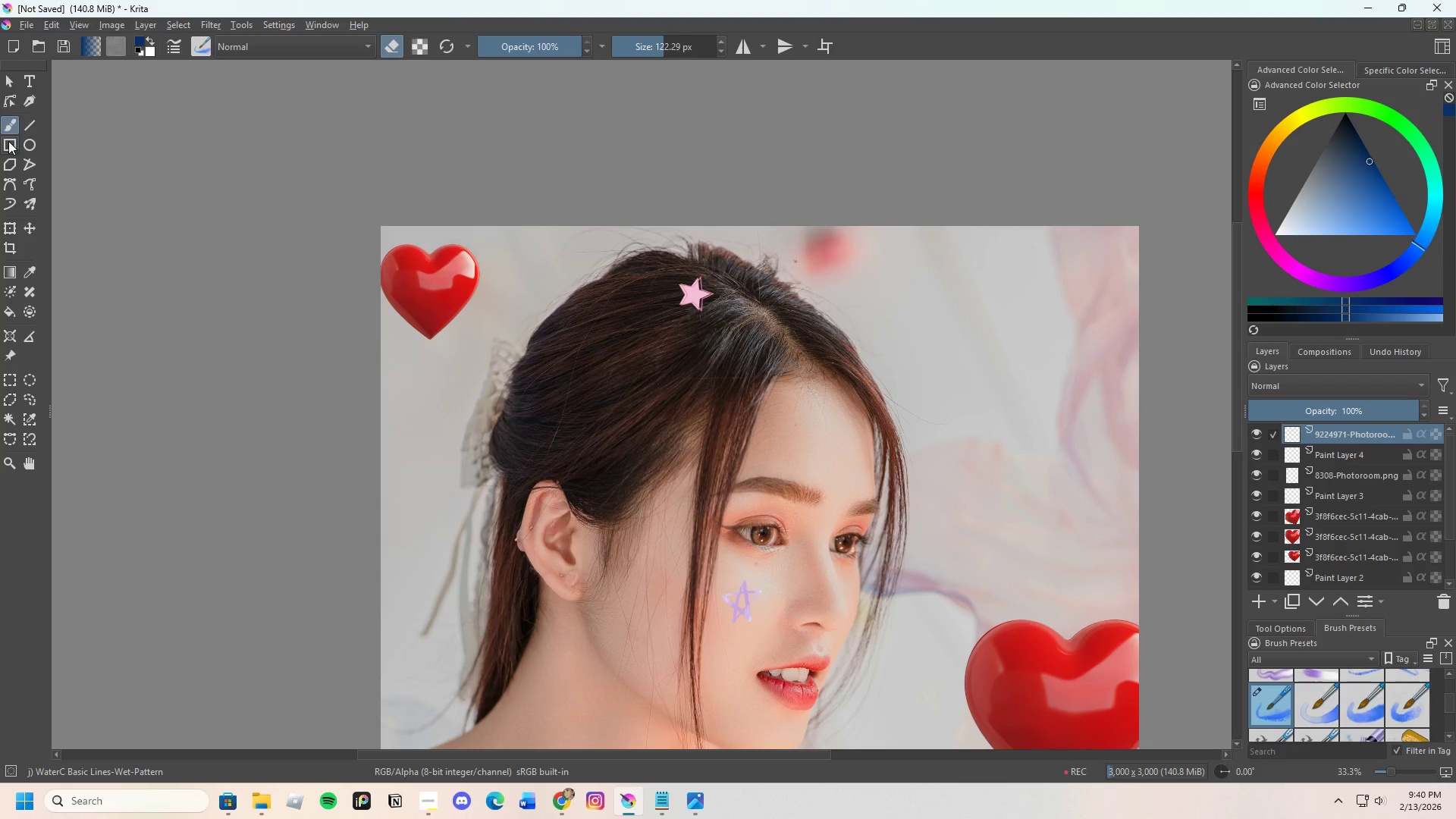 
left_click_drag(start_coordinate=[8, 234], to_coordinate=[19, 233])
 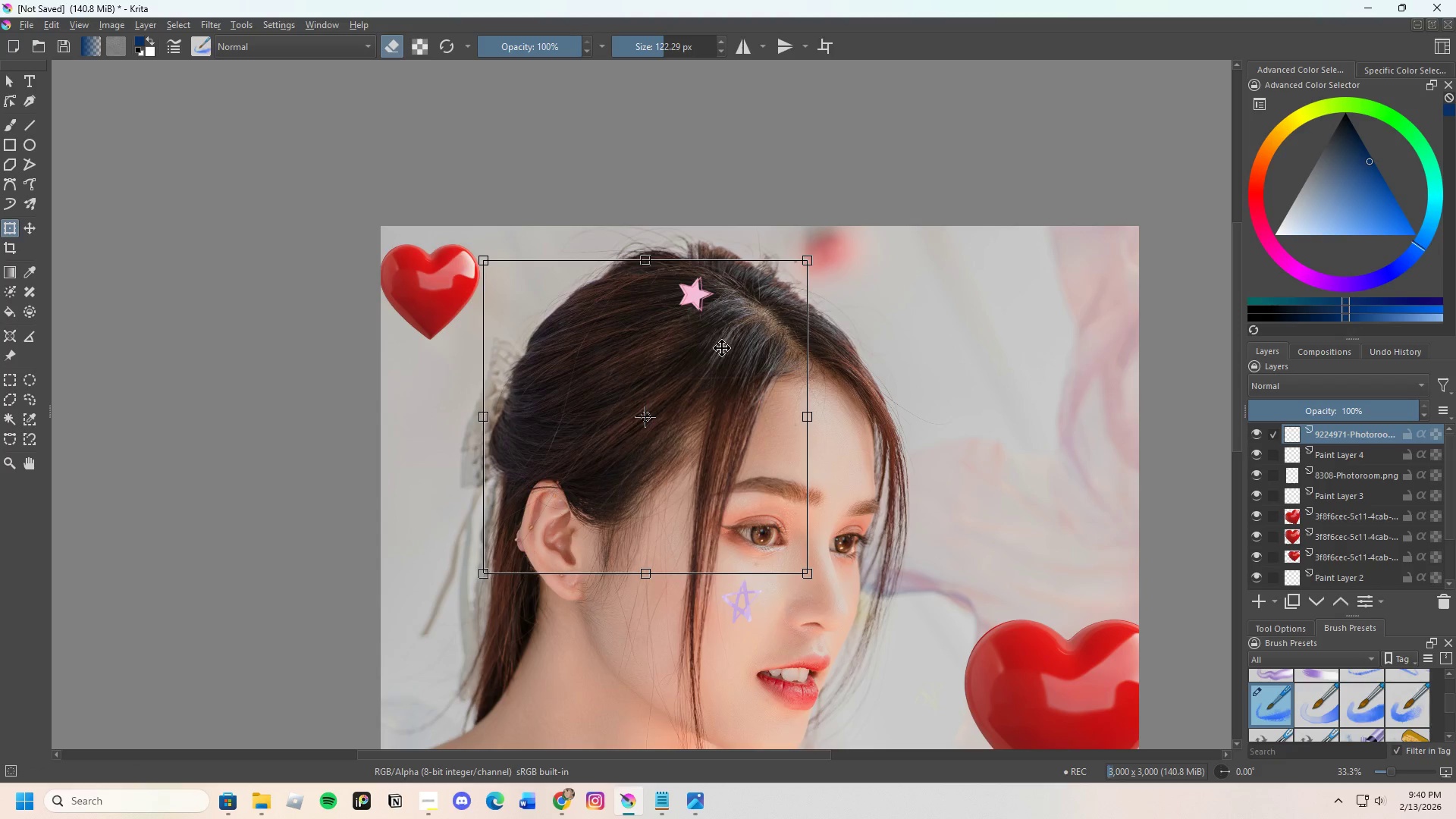 
left_click_drag(start_coordinate=[706, 347], to_coordinate=[714, 378])
 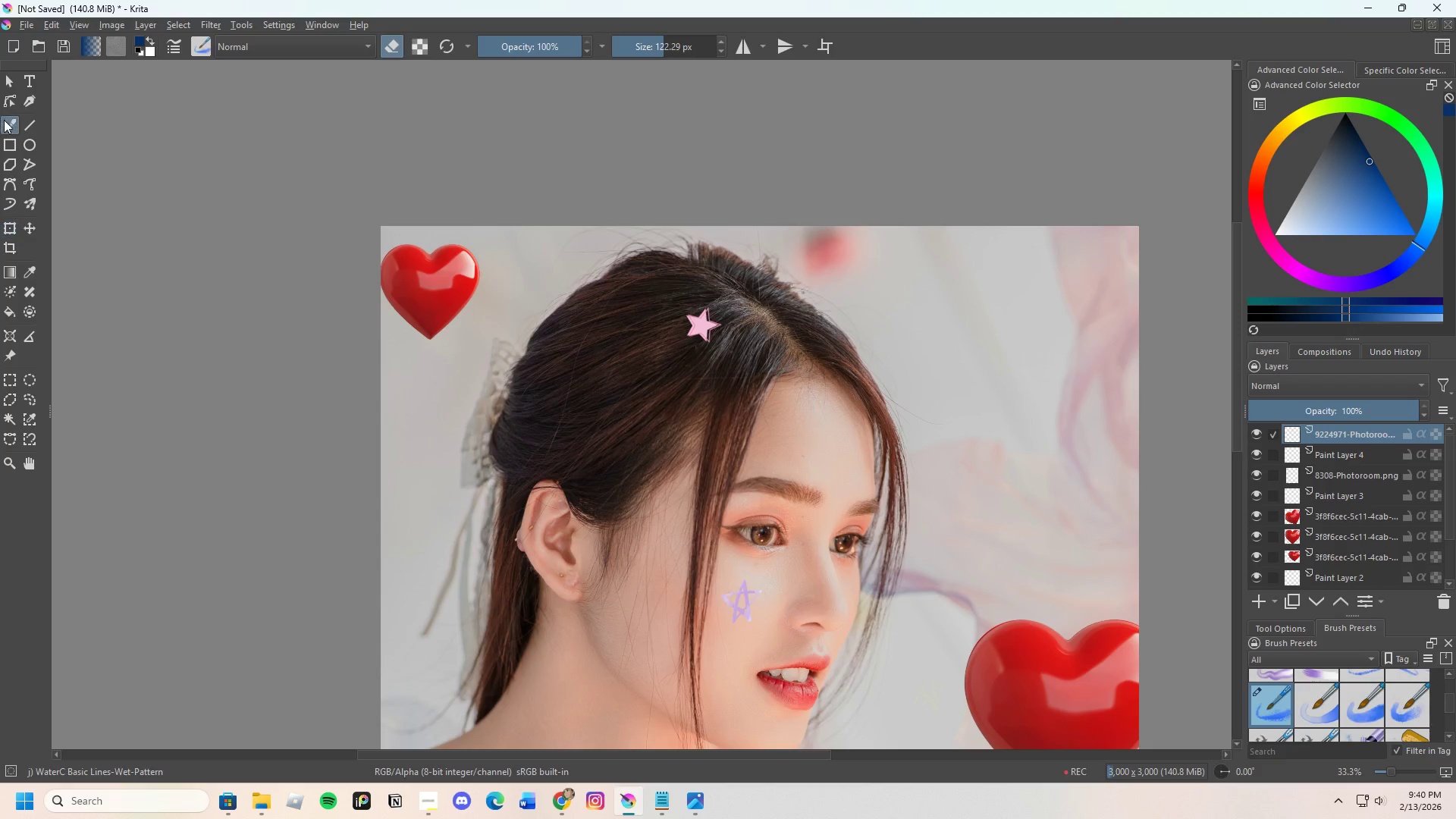 
left_click_drag(start_coordinate=[582, 463], to_coordinate=[602, 415])
 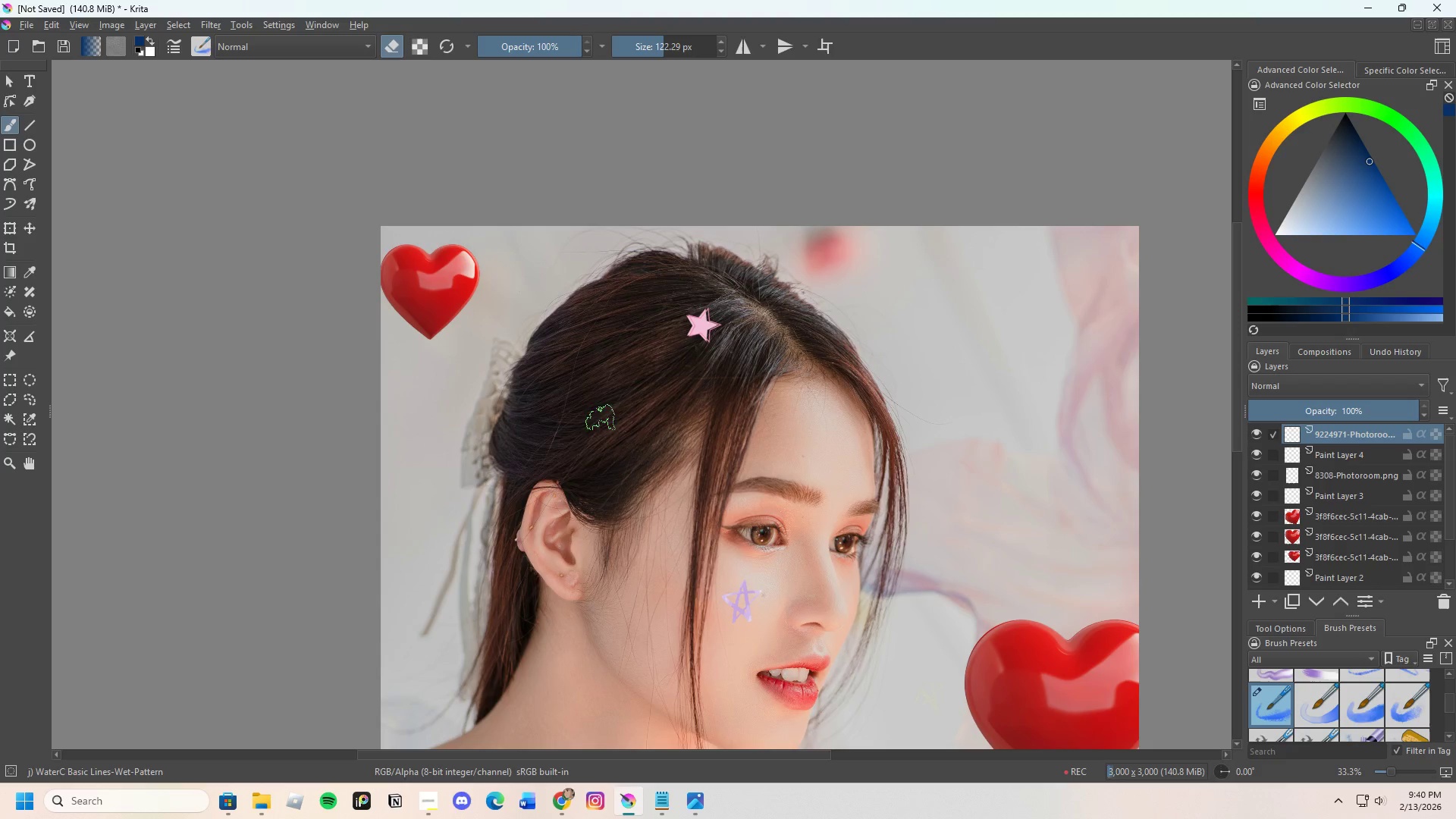 
left_click_drag(start_coordinate=[576, 460], to_coordinate=[582, 422])
 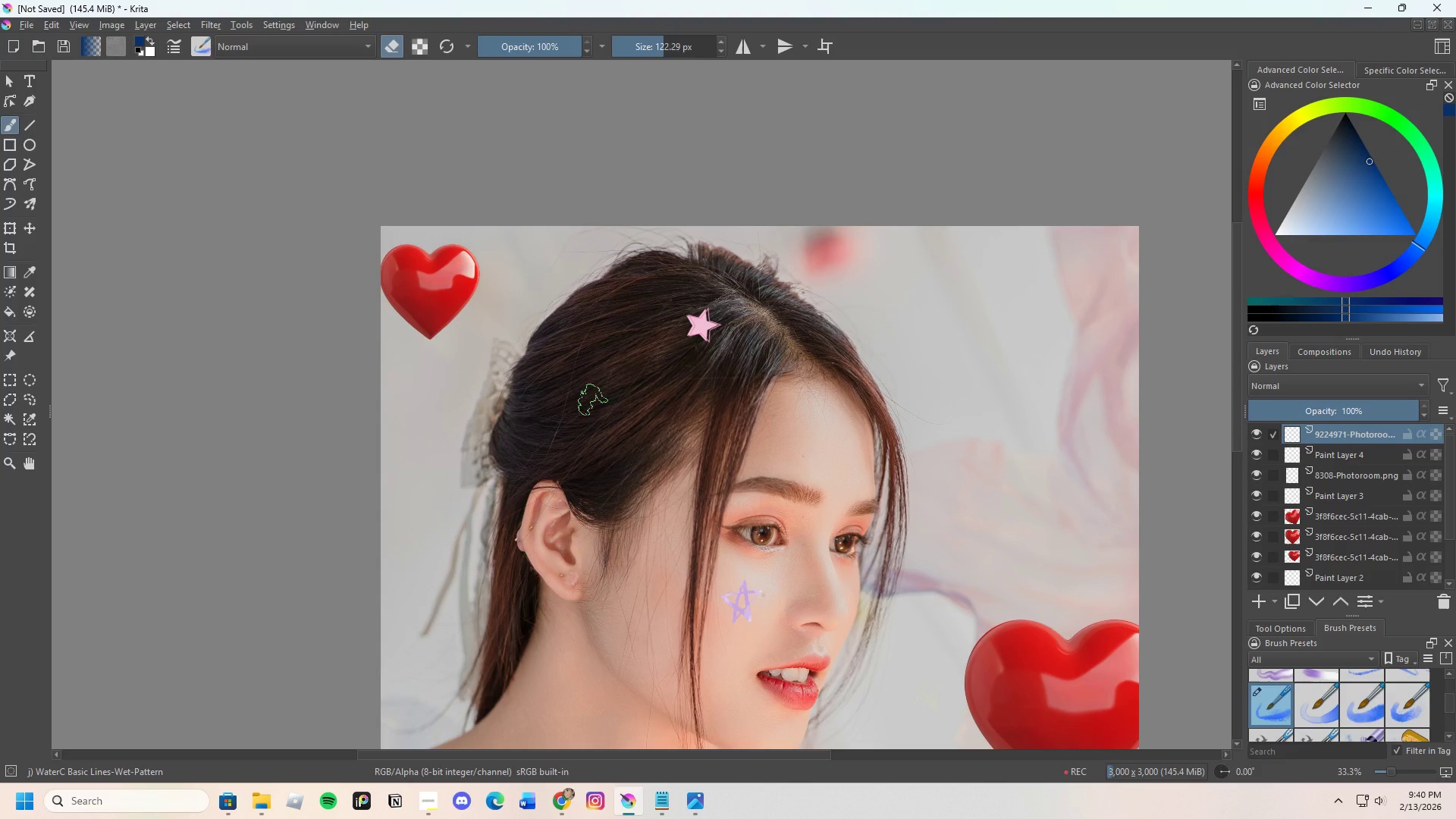 
left_click_drag(start_coordinate=[585, 413], to_coordinate=[542, 441])
 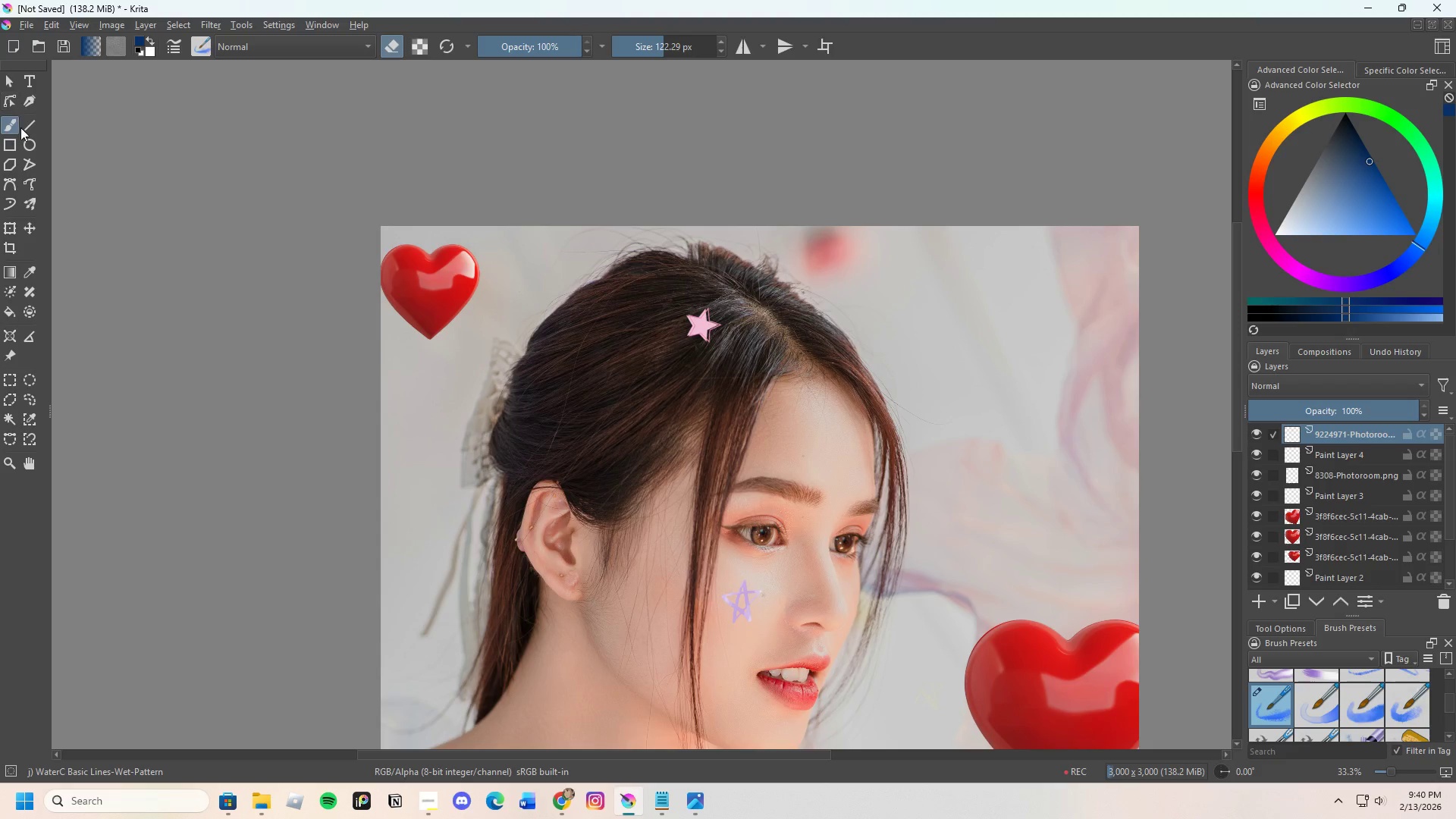 
left_click([14, 227])
 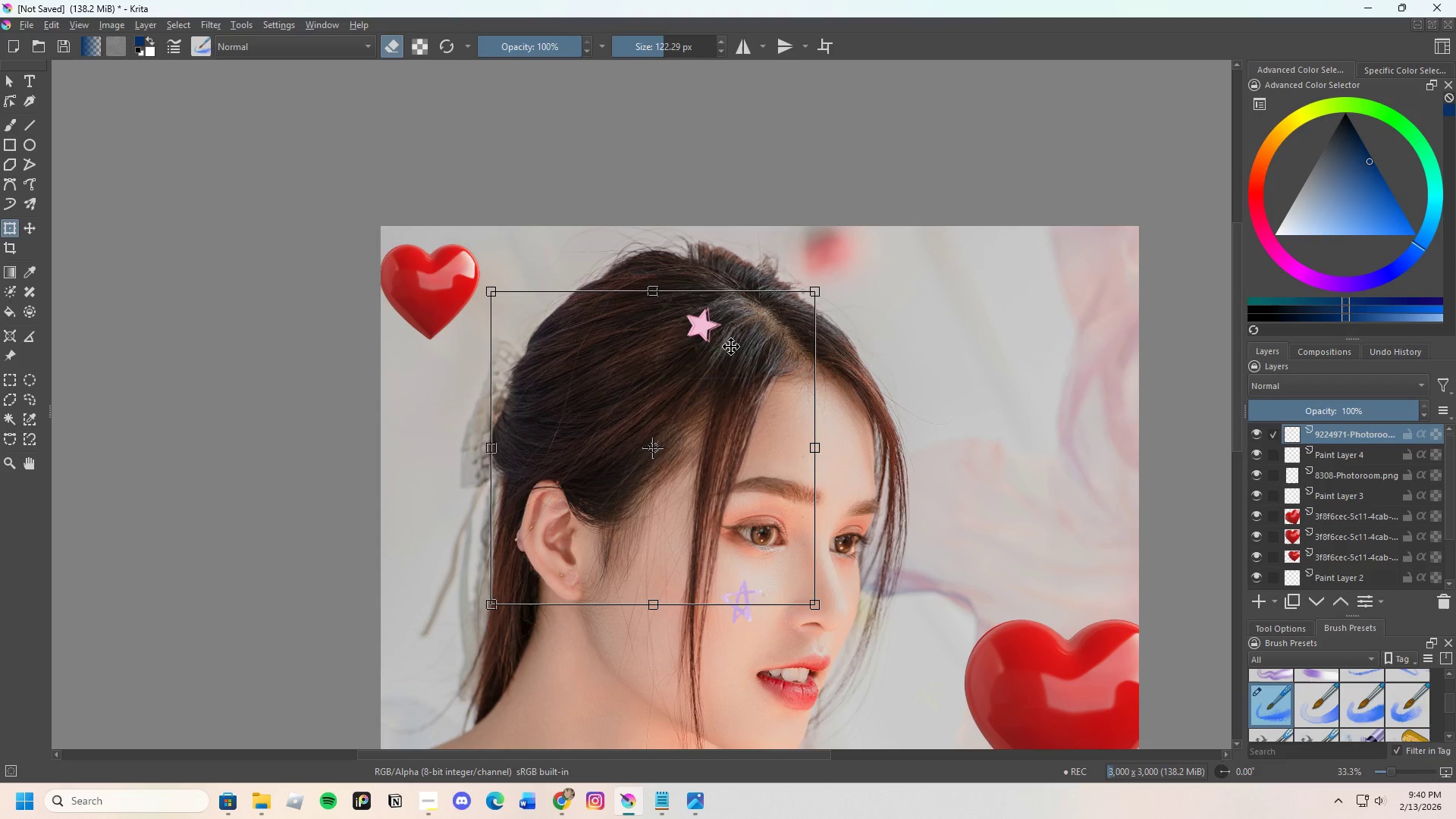 
left_click_drag(start_coordinate=[731, 364], to_coordinate=[837, 648])
 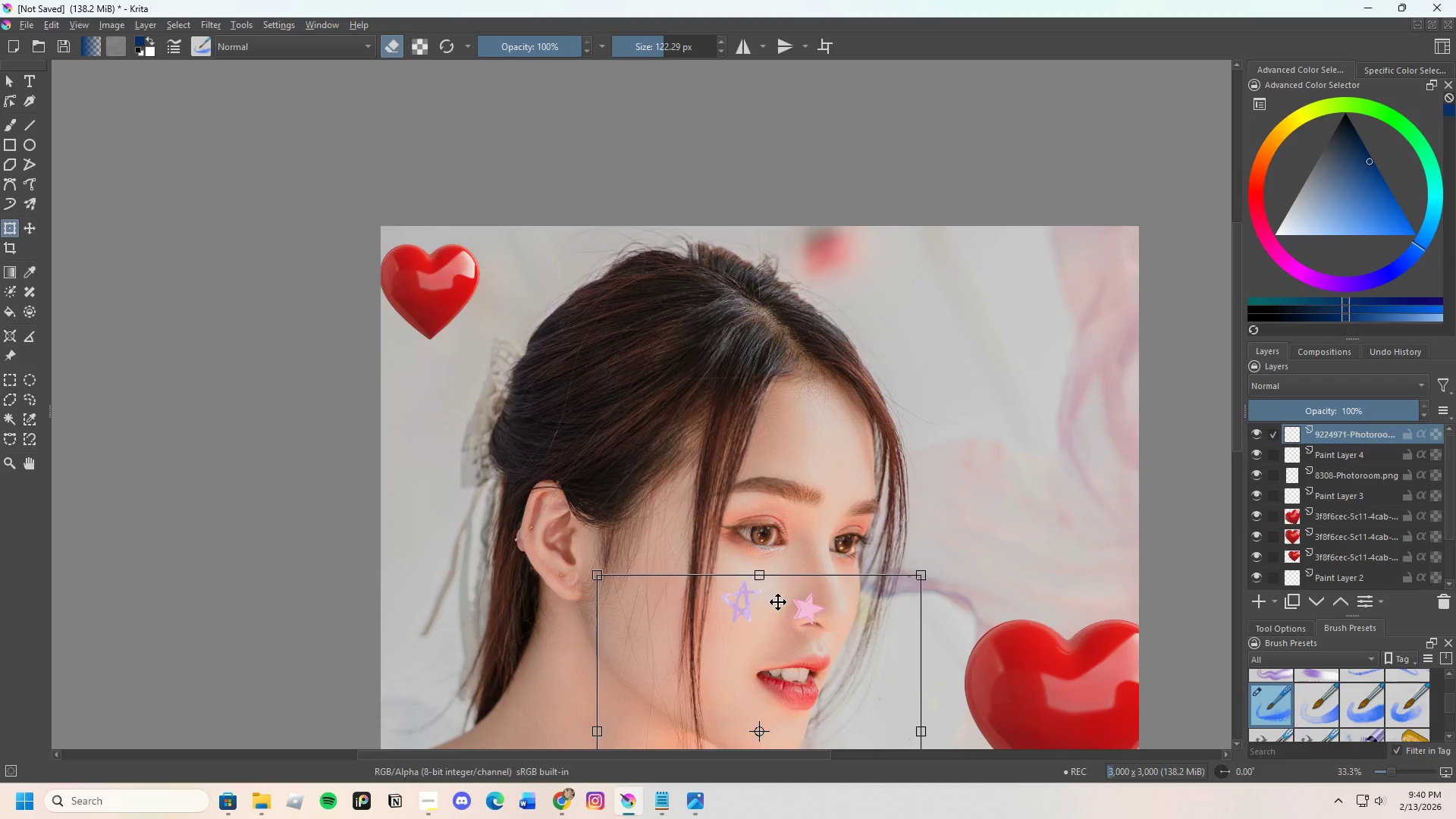 
scroll: coordinate [857, 456], scroll_direction: down, amount: 3.0
 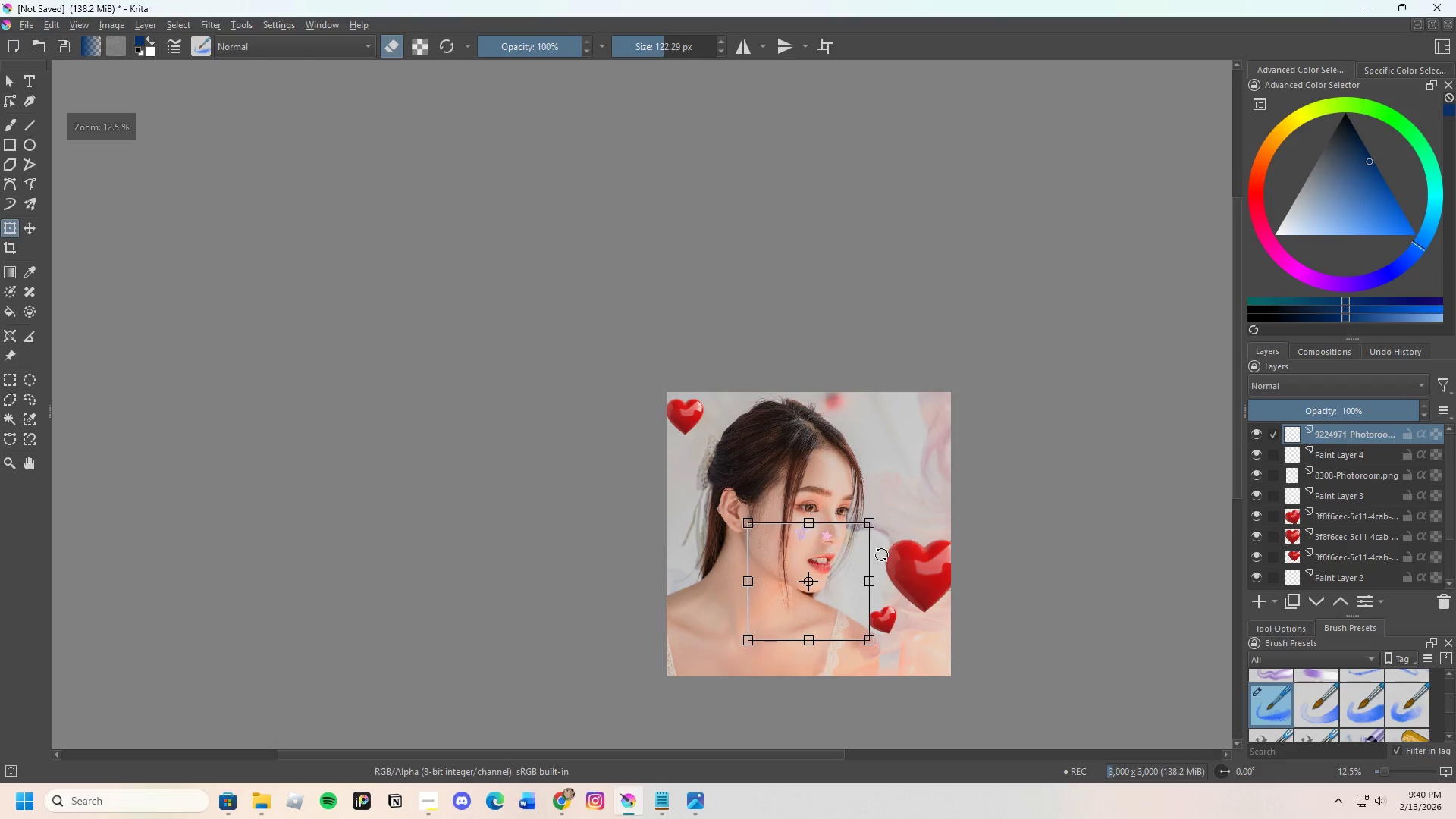 
scroll: coordinate [875, 582], scroll_direction: up, amount: 3.0
 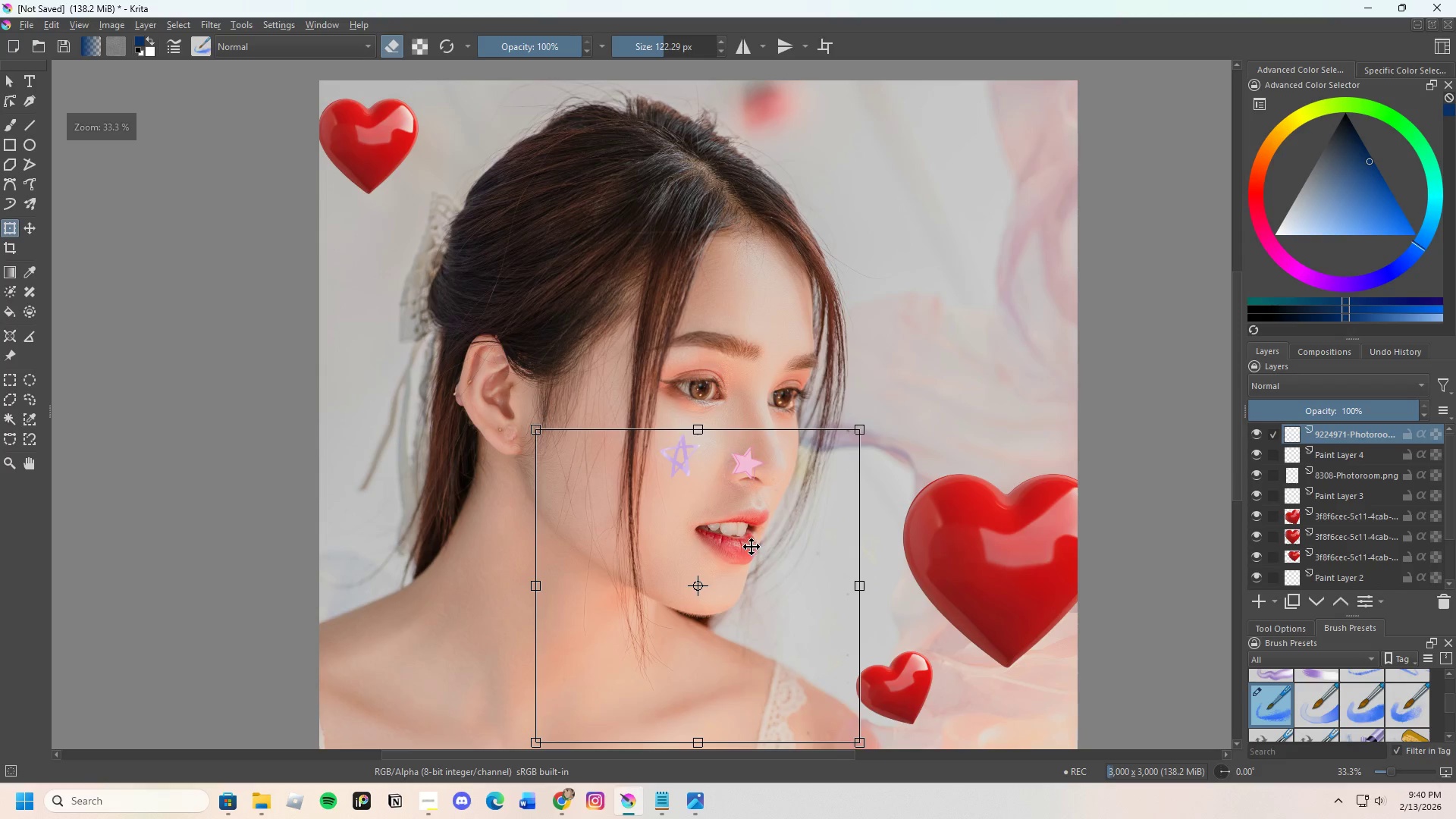 
left_click_drag(start_coordinate=[752, 546], to_coordinate=[785, 513])
 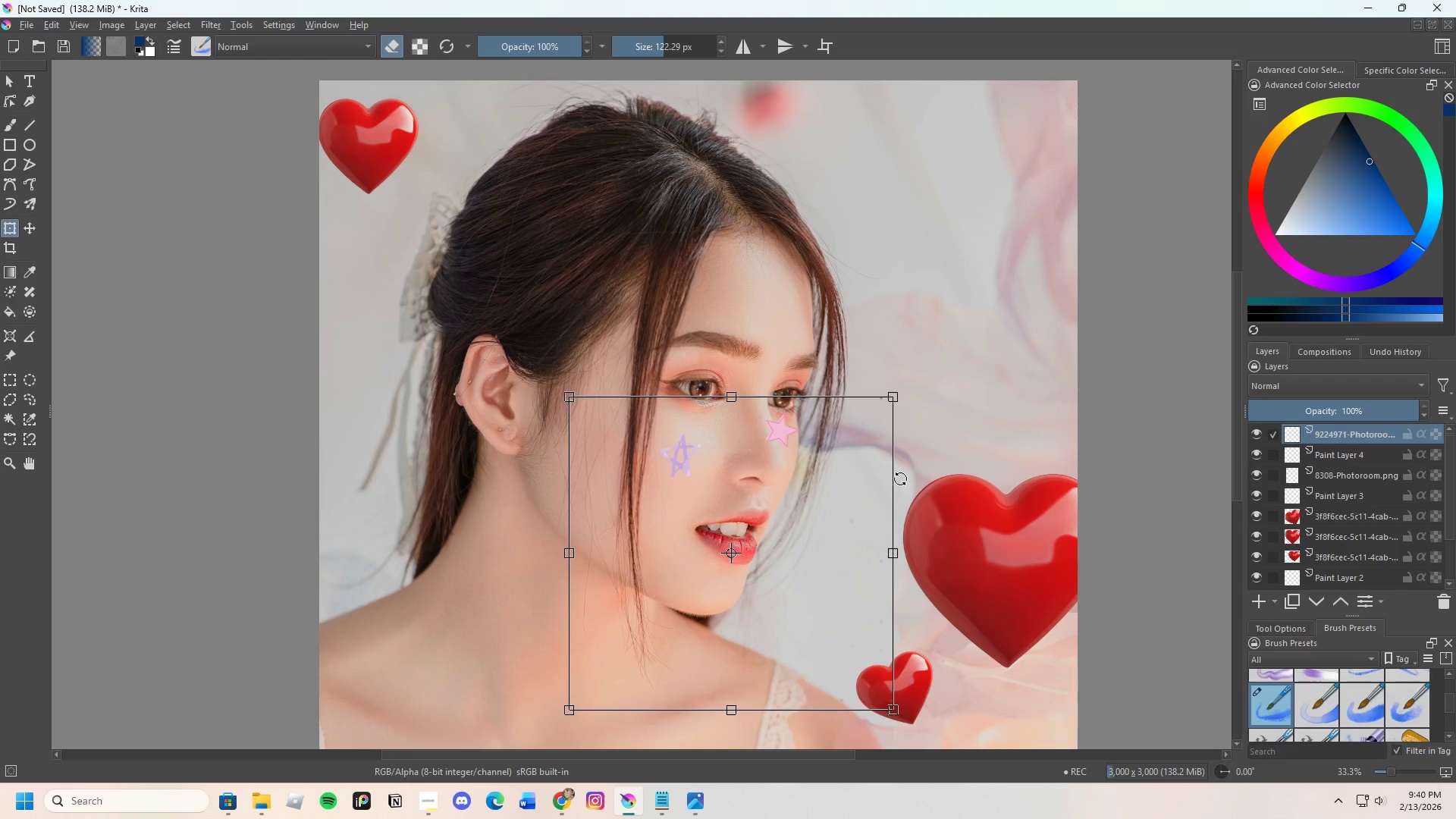 
left_click_drag(start_coordinate=[841, 455], to_coordinate=[717, 453])
 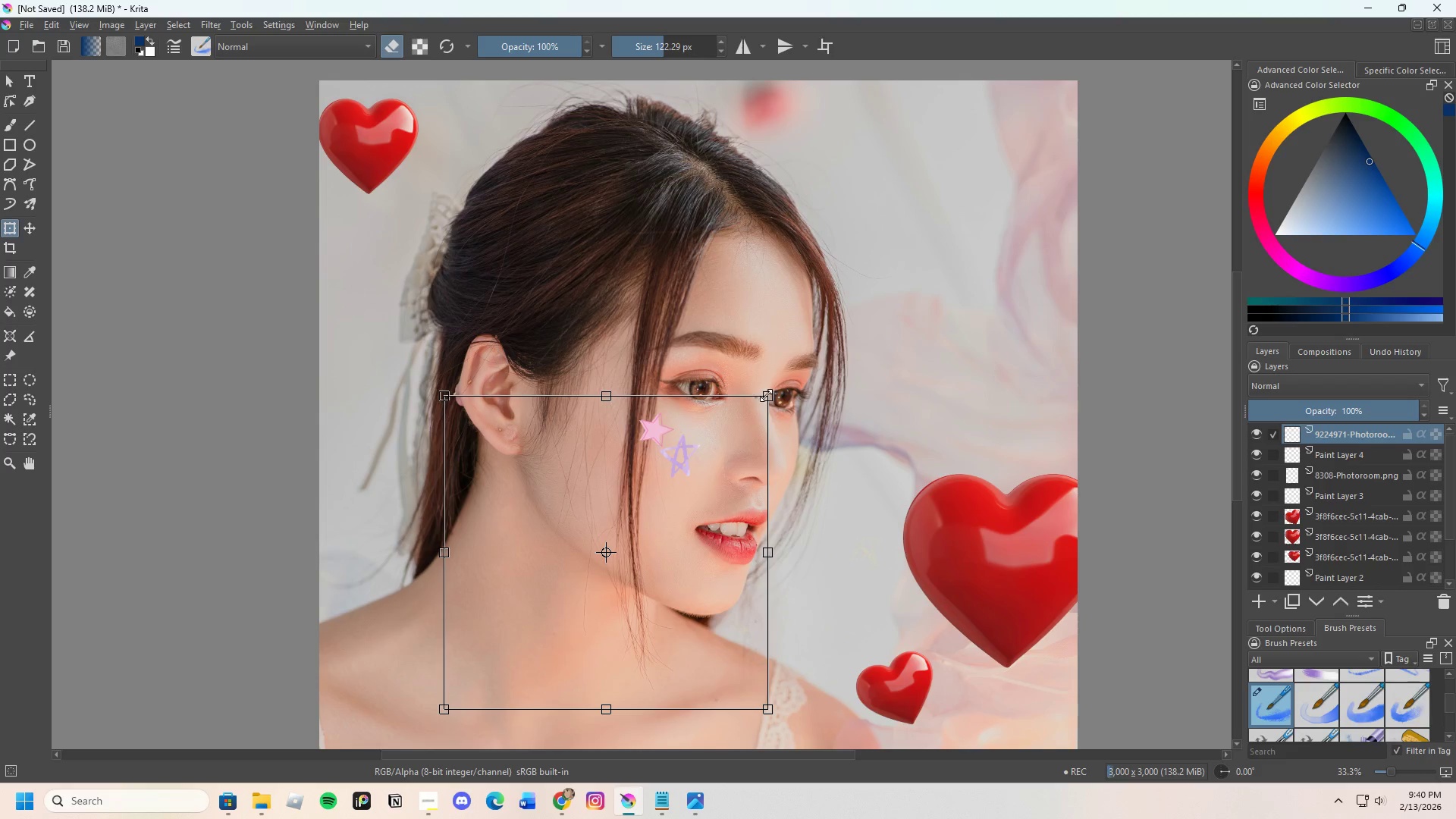 
left_click_drag(start_coordinate=[767, 394], to_coordinate=[752, 407])
 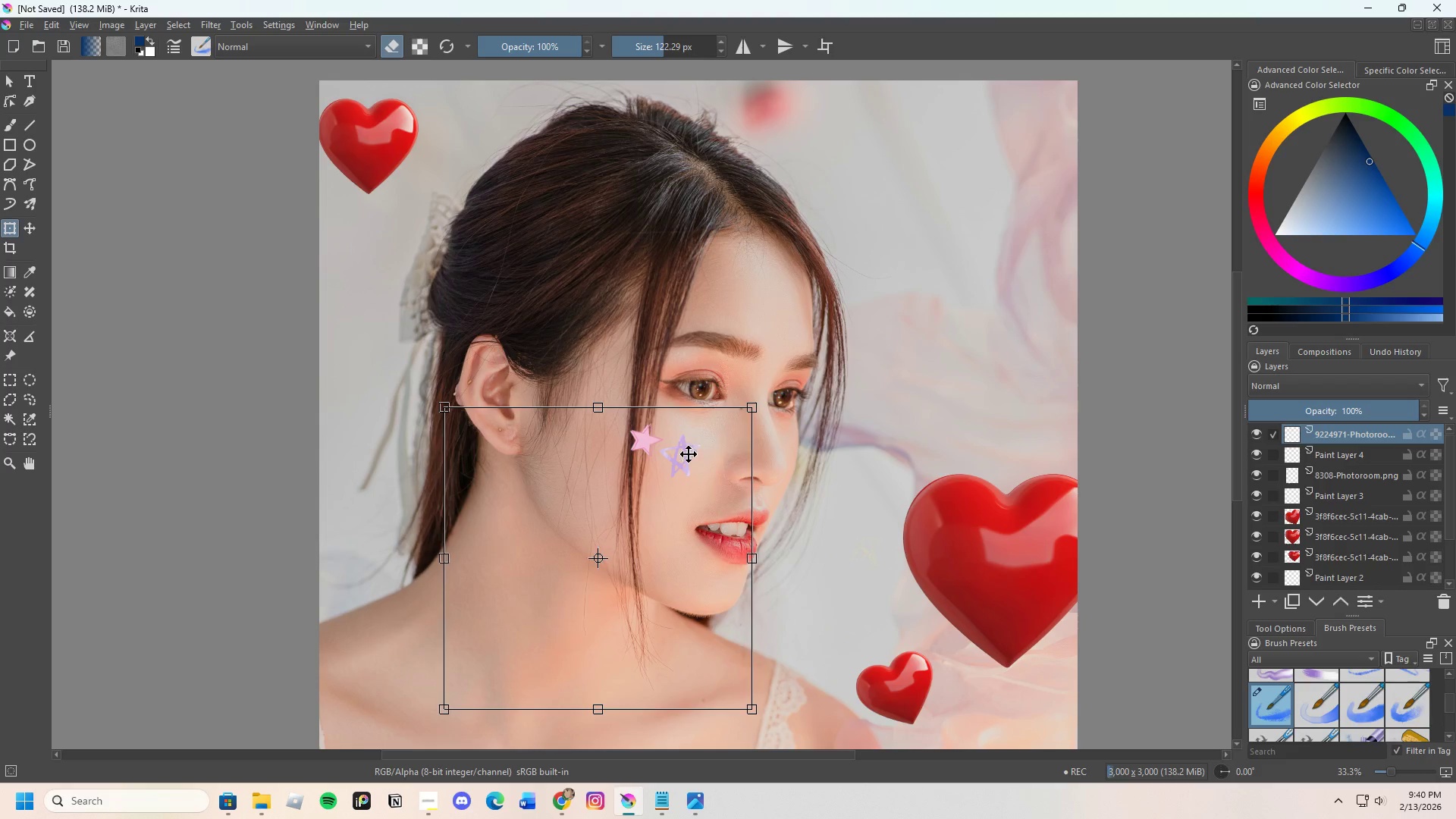 
left_click_drag(start_coordinate=[689, 454], to_coordinate=[704, 438])
 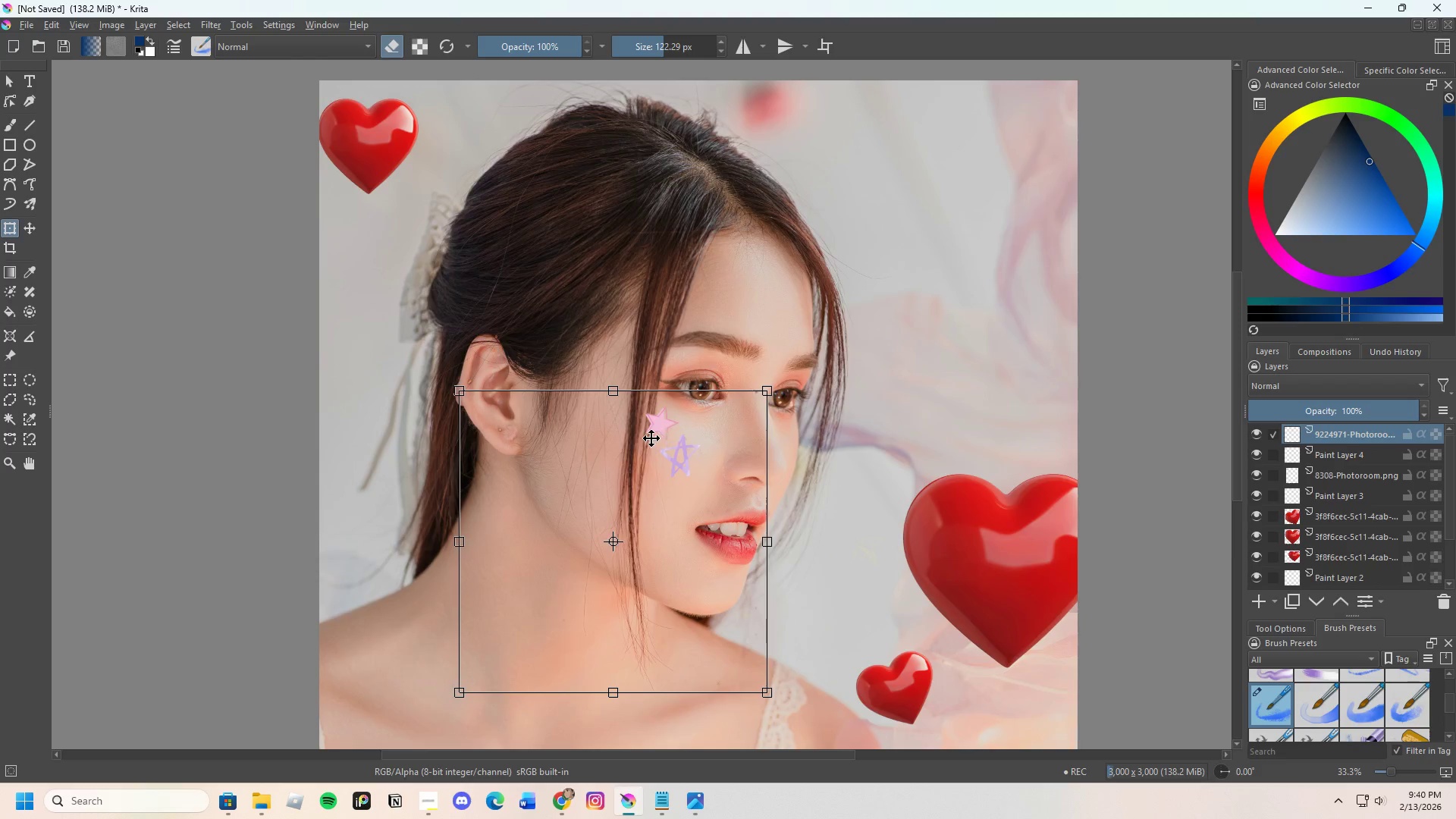 
scroll: coordinate [694, 406], scroll_direction: up, amount: 3.0
 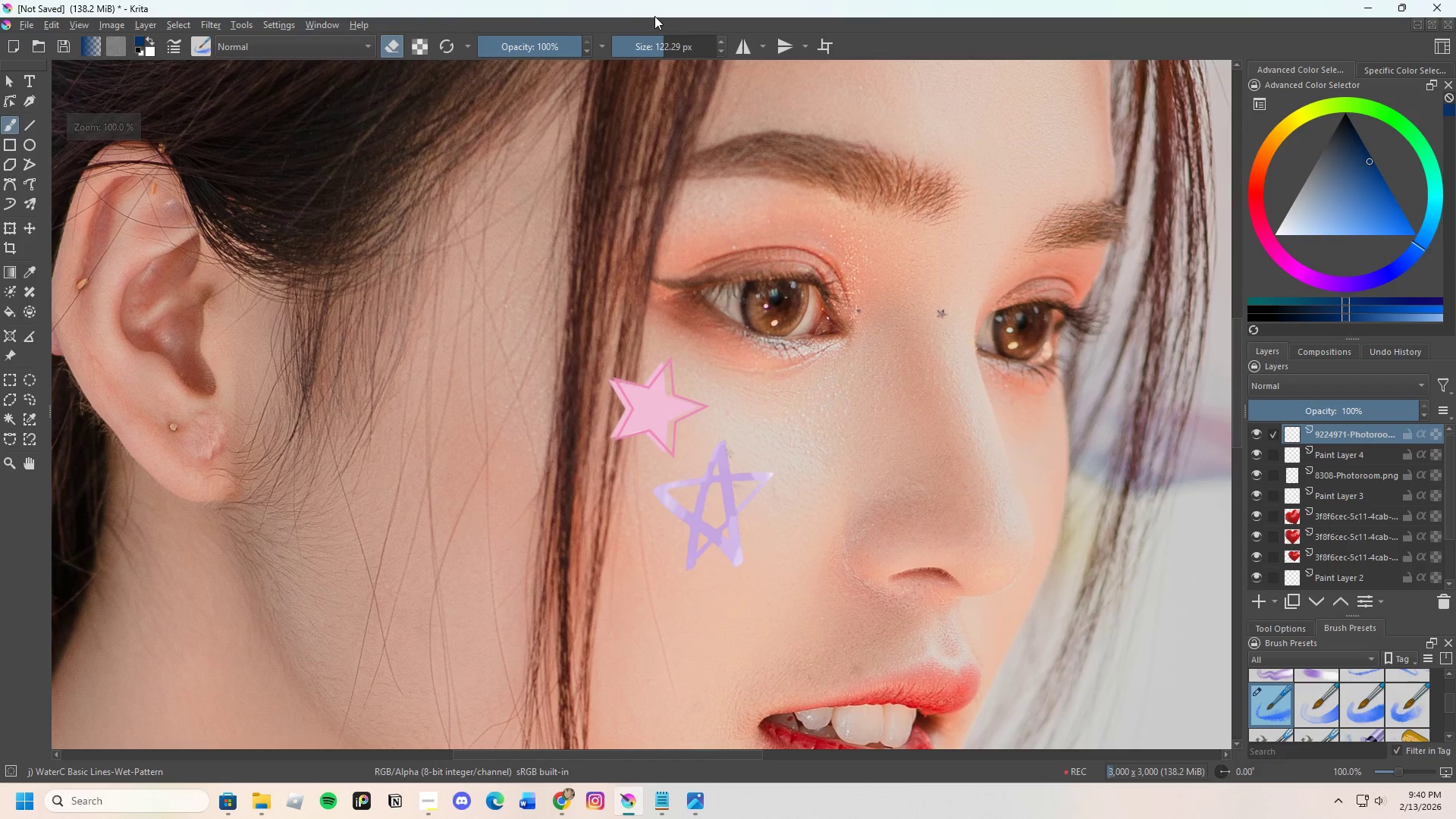 
left_click_drag(start_coordinate=[660, 42], to_coordinate=[643, 54])
 